 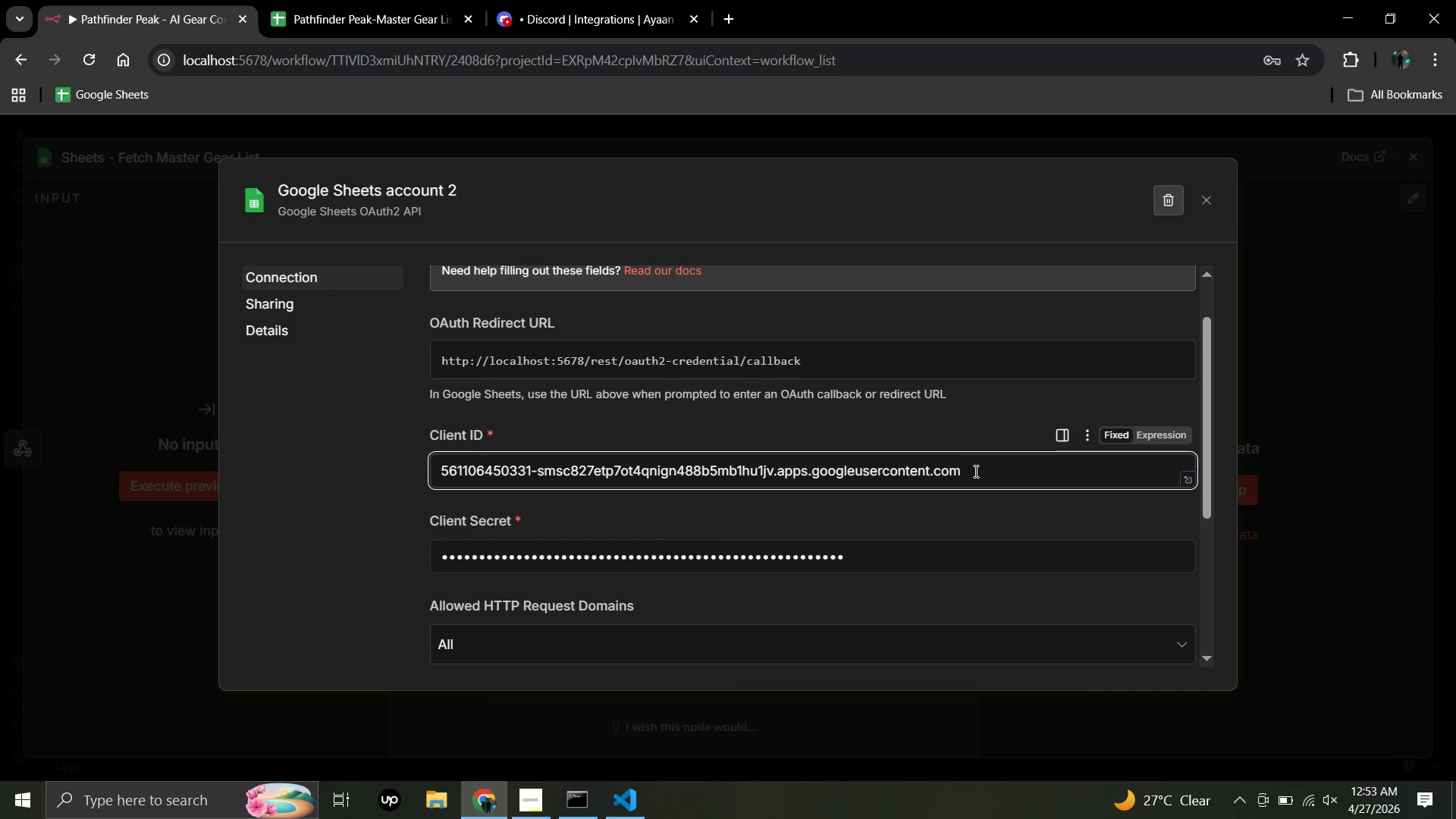 
hold_key(key=Backspace, duration=1.5)
 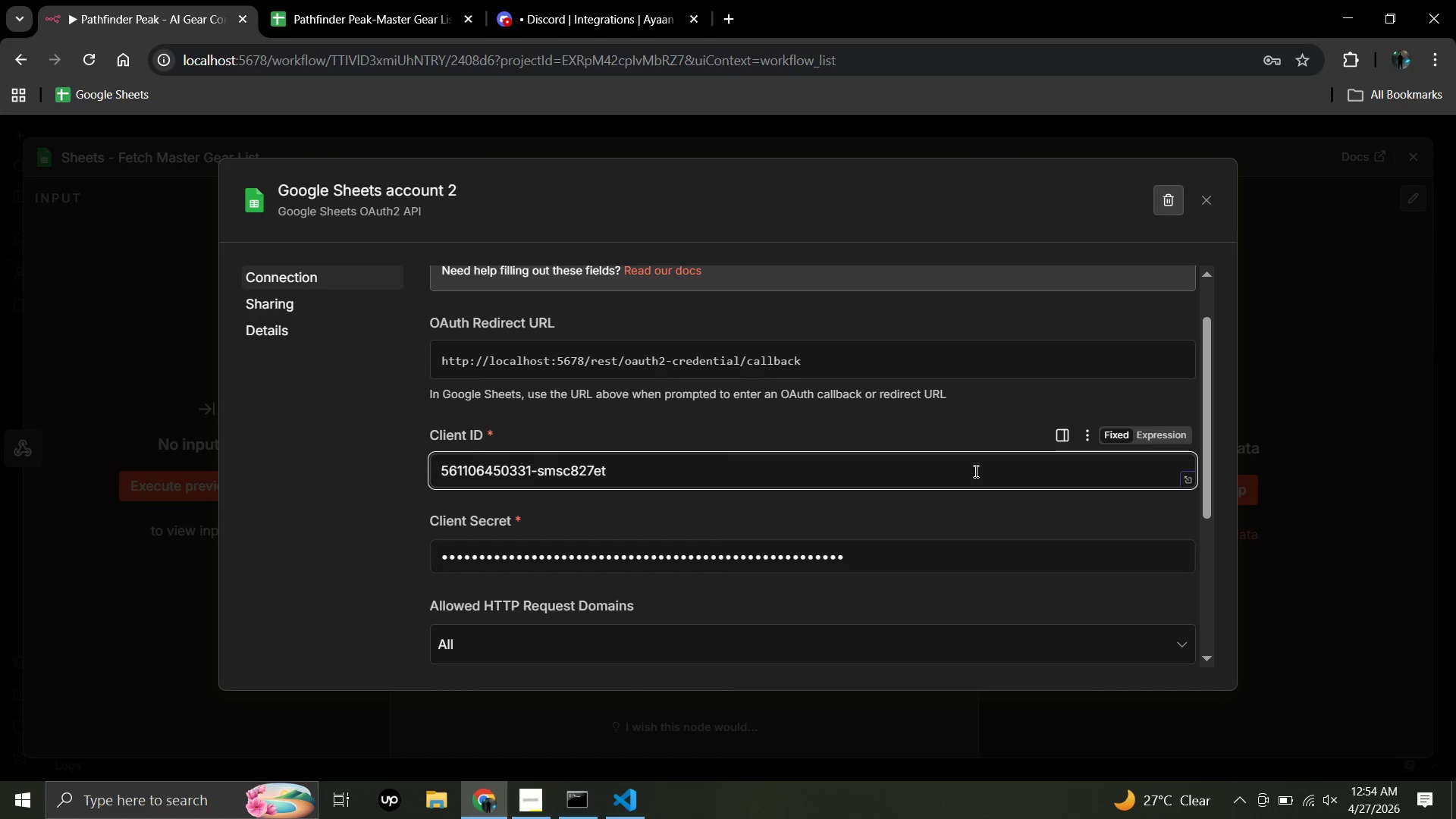 
hold_key(key=Backspace, duration=1.51)
 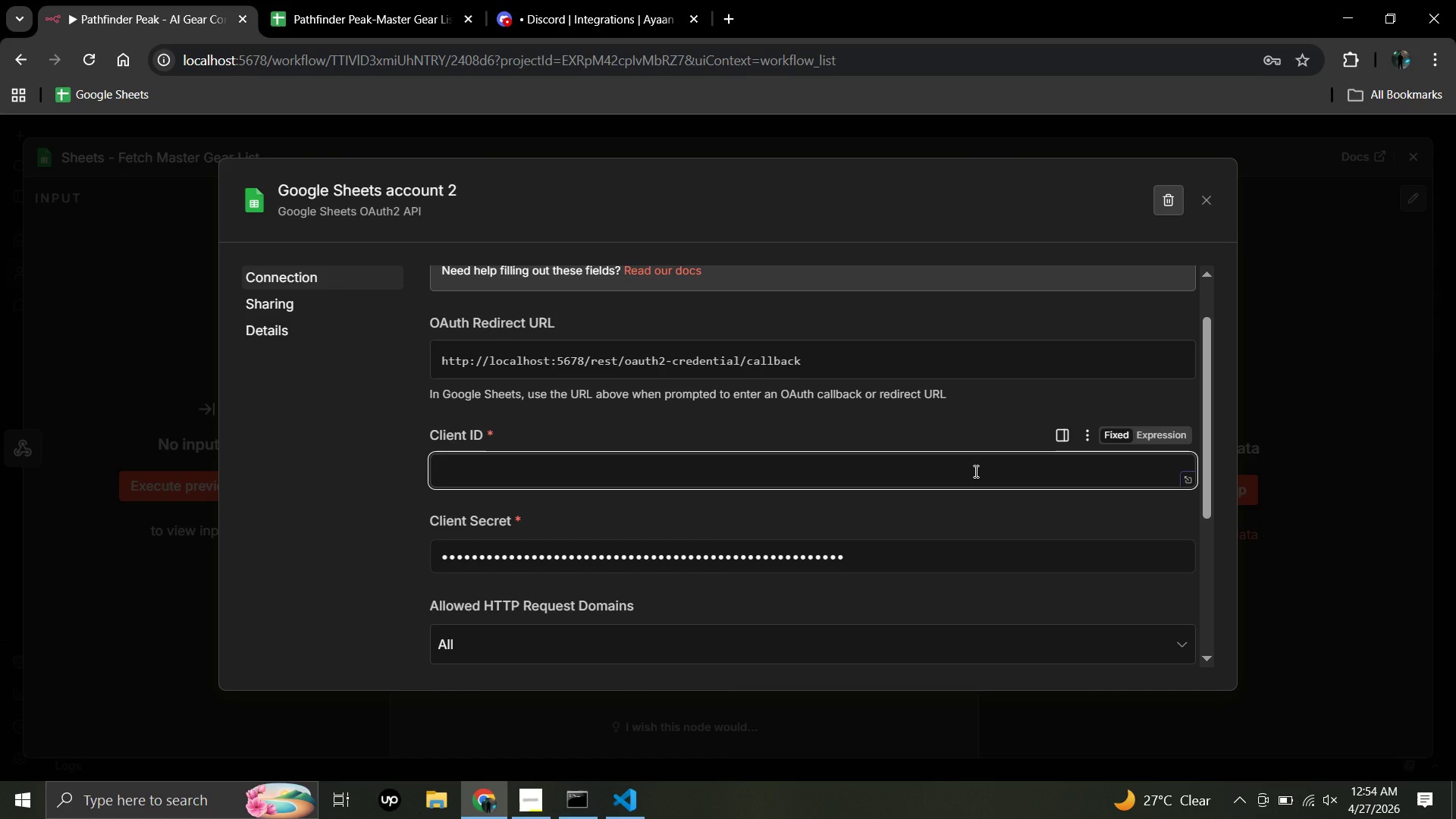 
key(Backspace)
 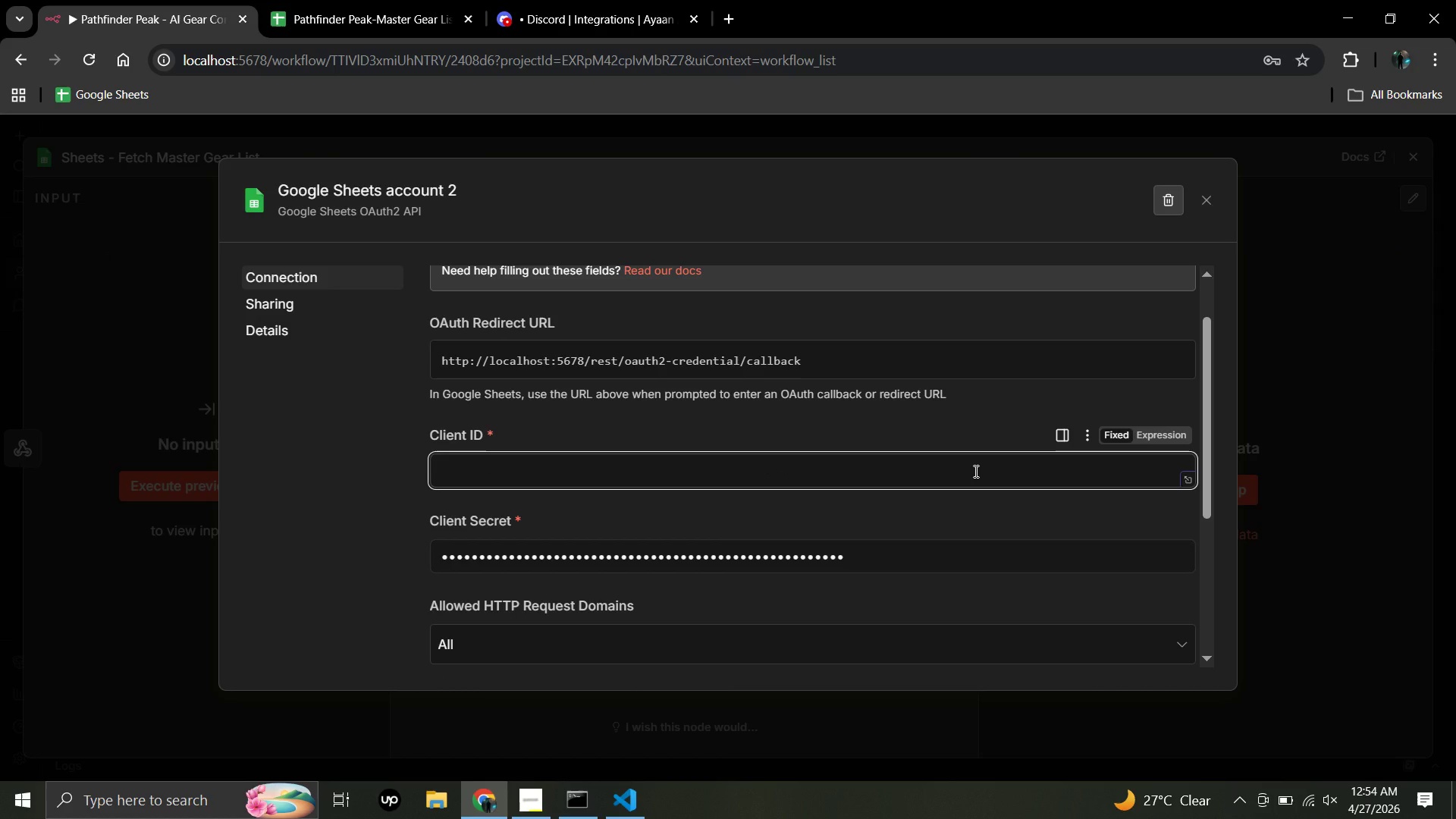 
key(Backspace)
 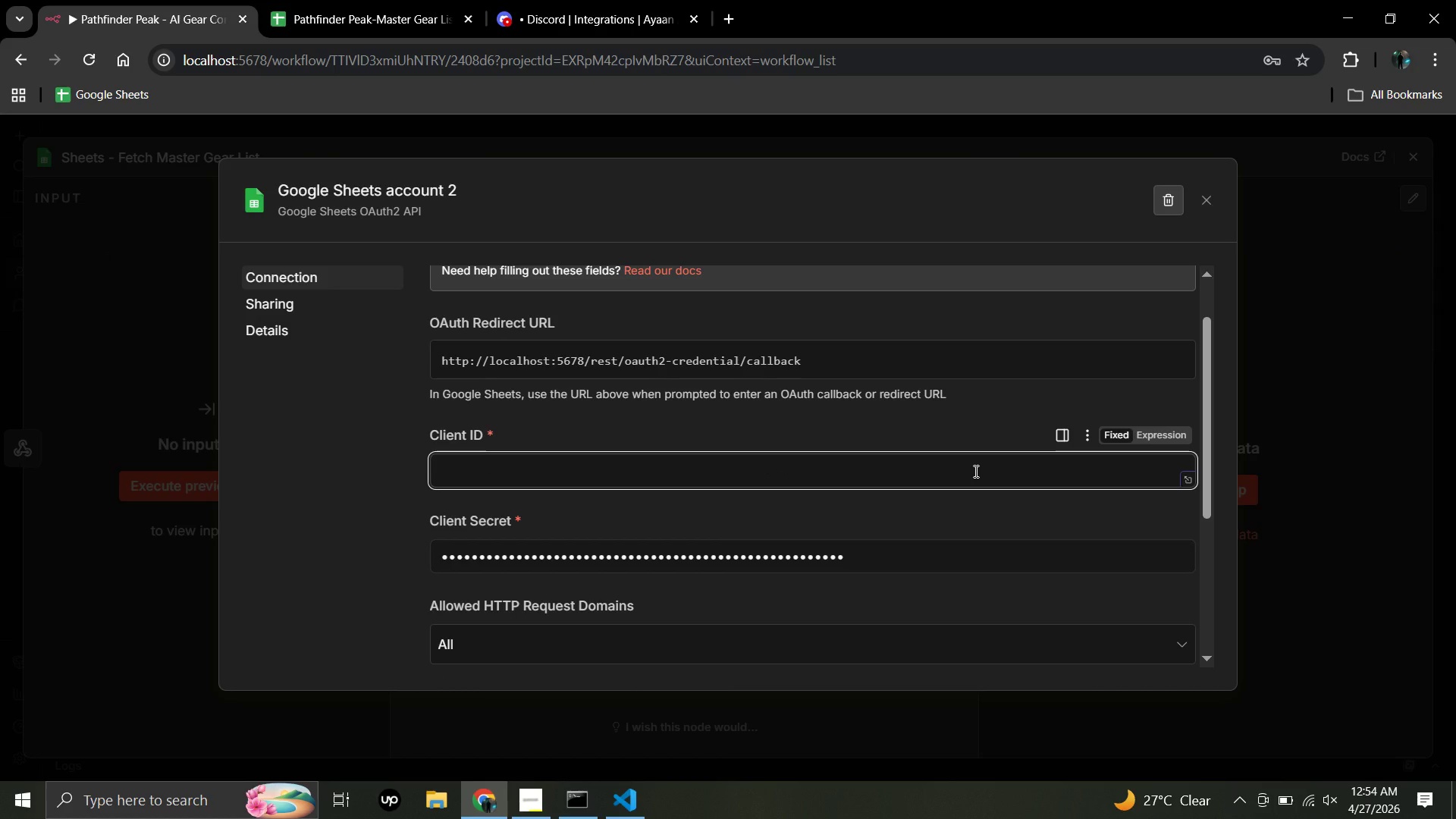 
key(Backspace)
 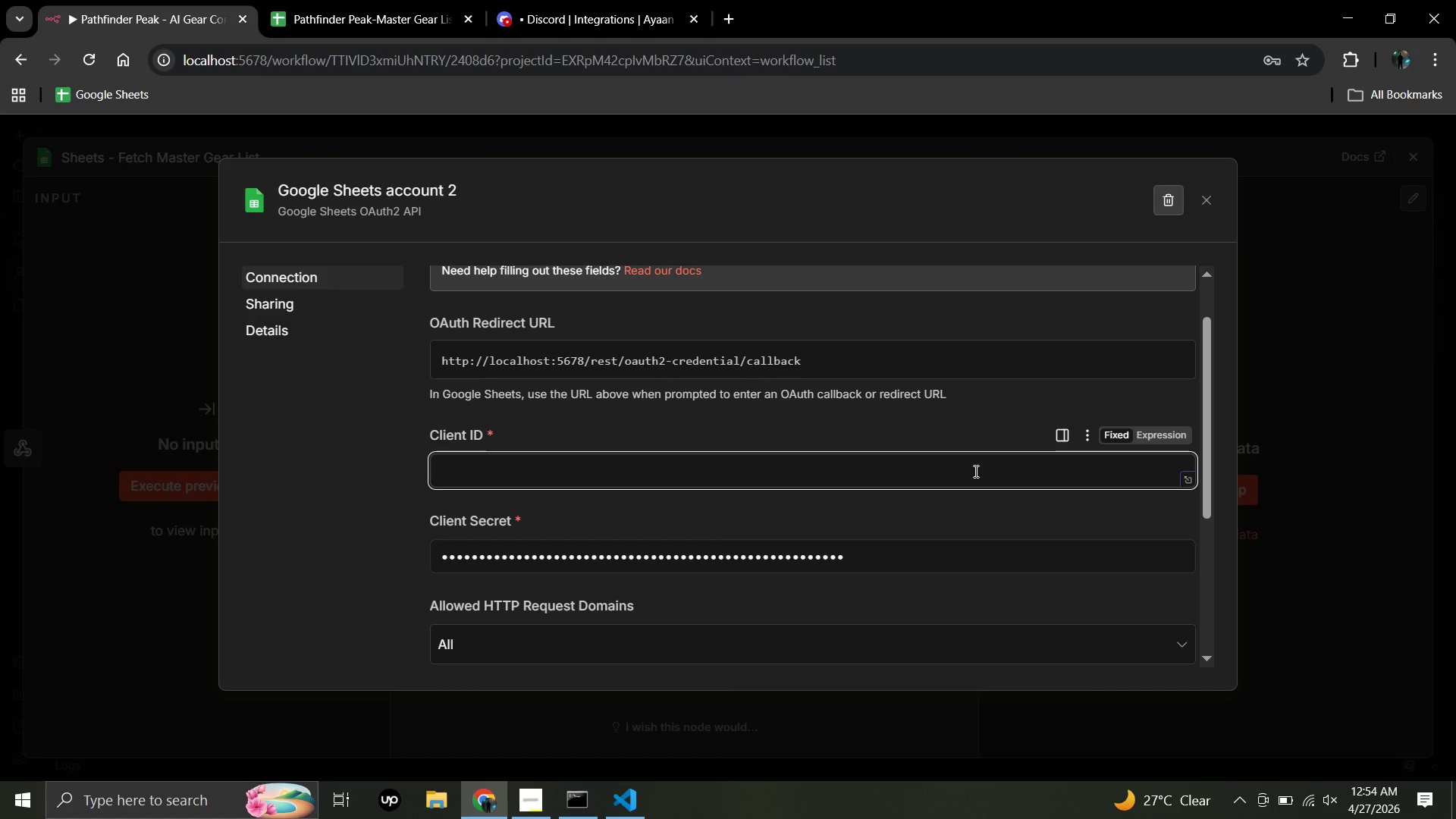 
key(Backspace)
 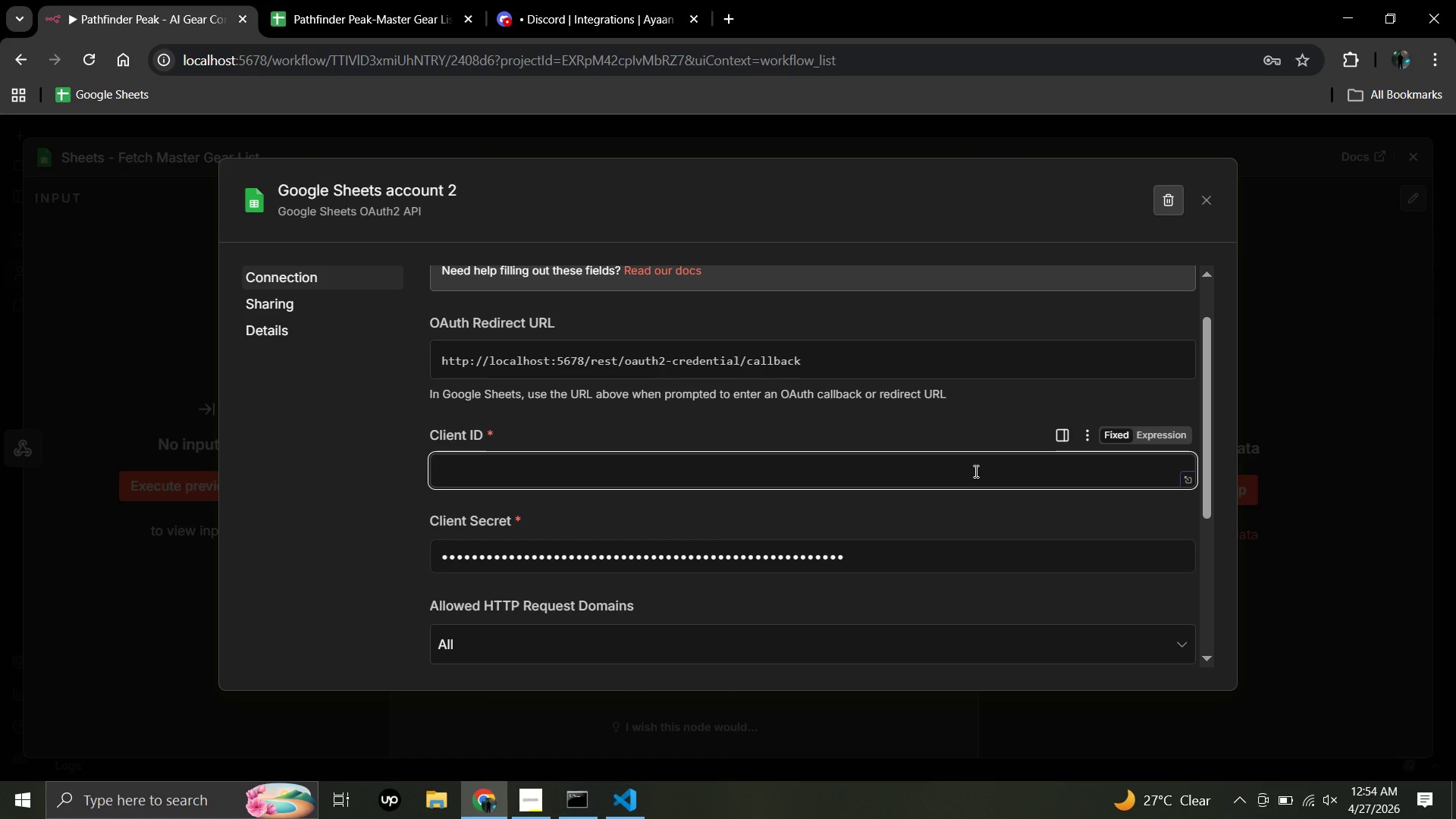 
key(Backspace)
 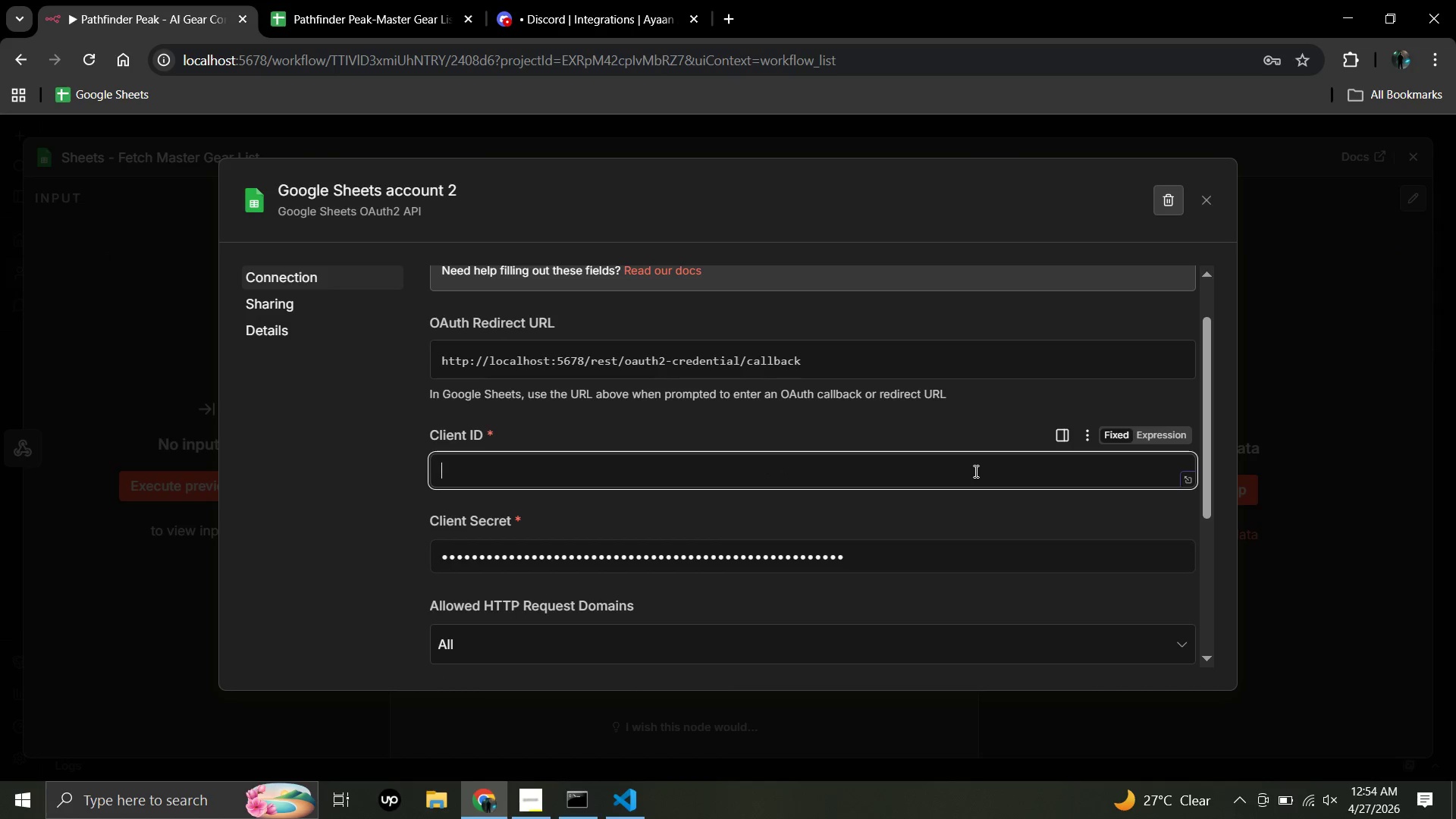 
key(Control+V)
 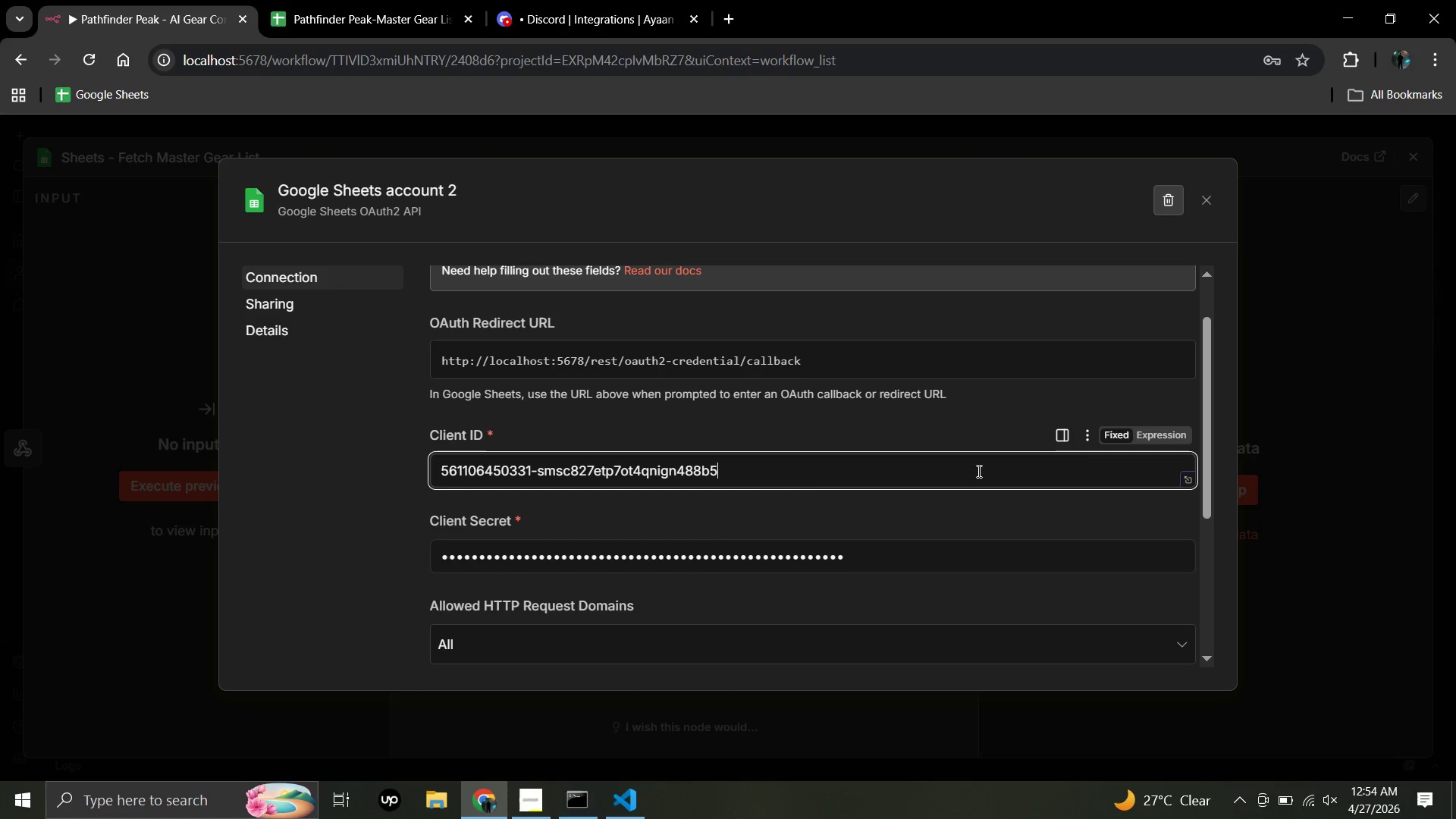 
scroll: coordinate [982, 535], scroll_direction: down, amount: 4.0
 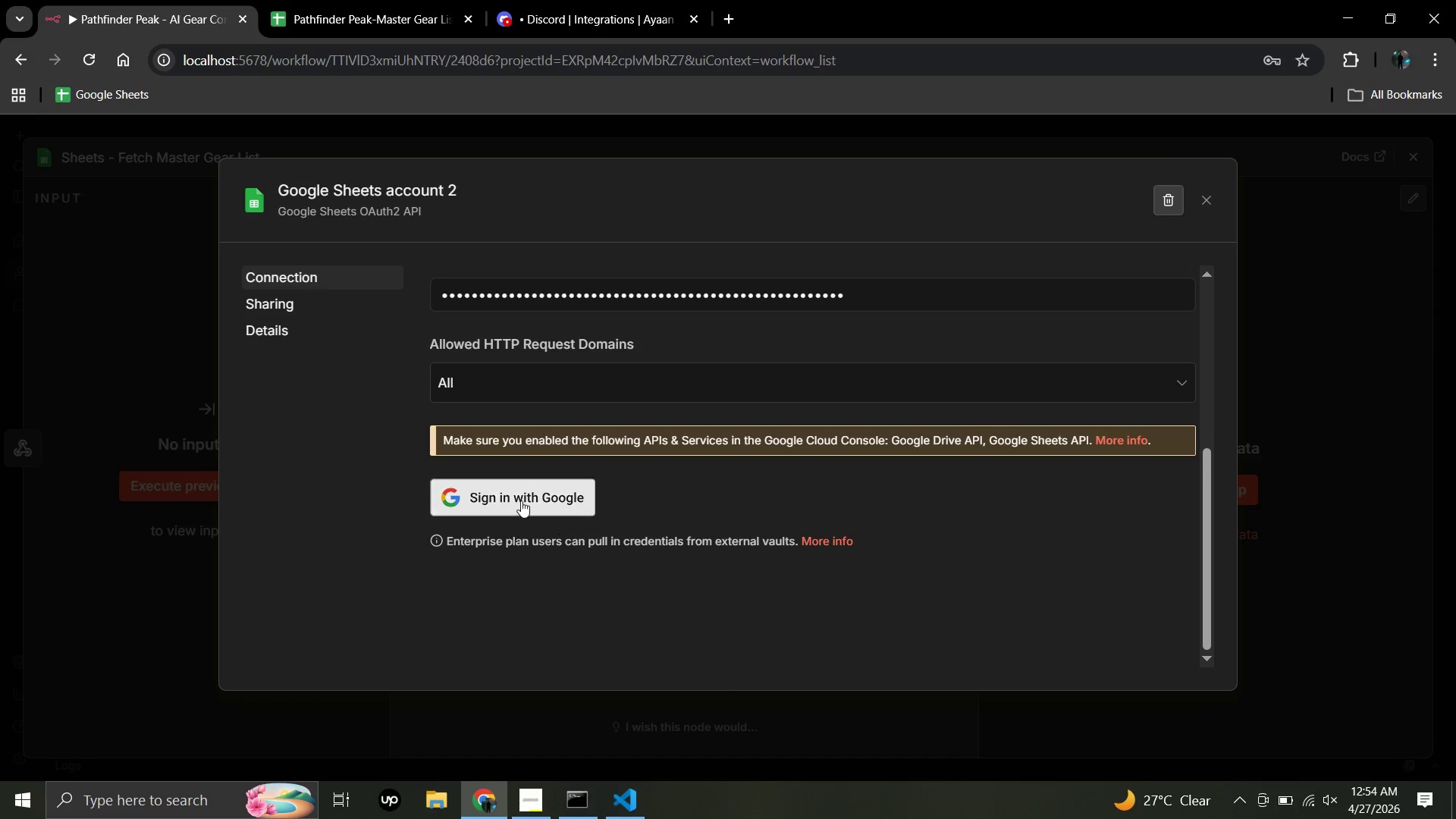 
left_click([521, 500])
 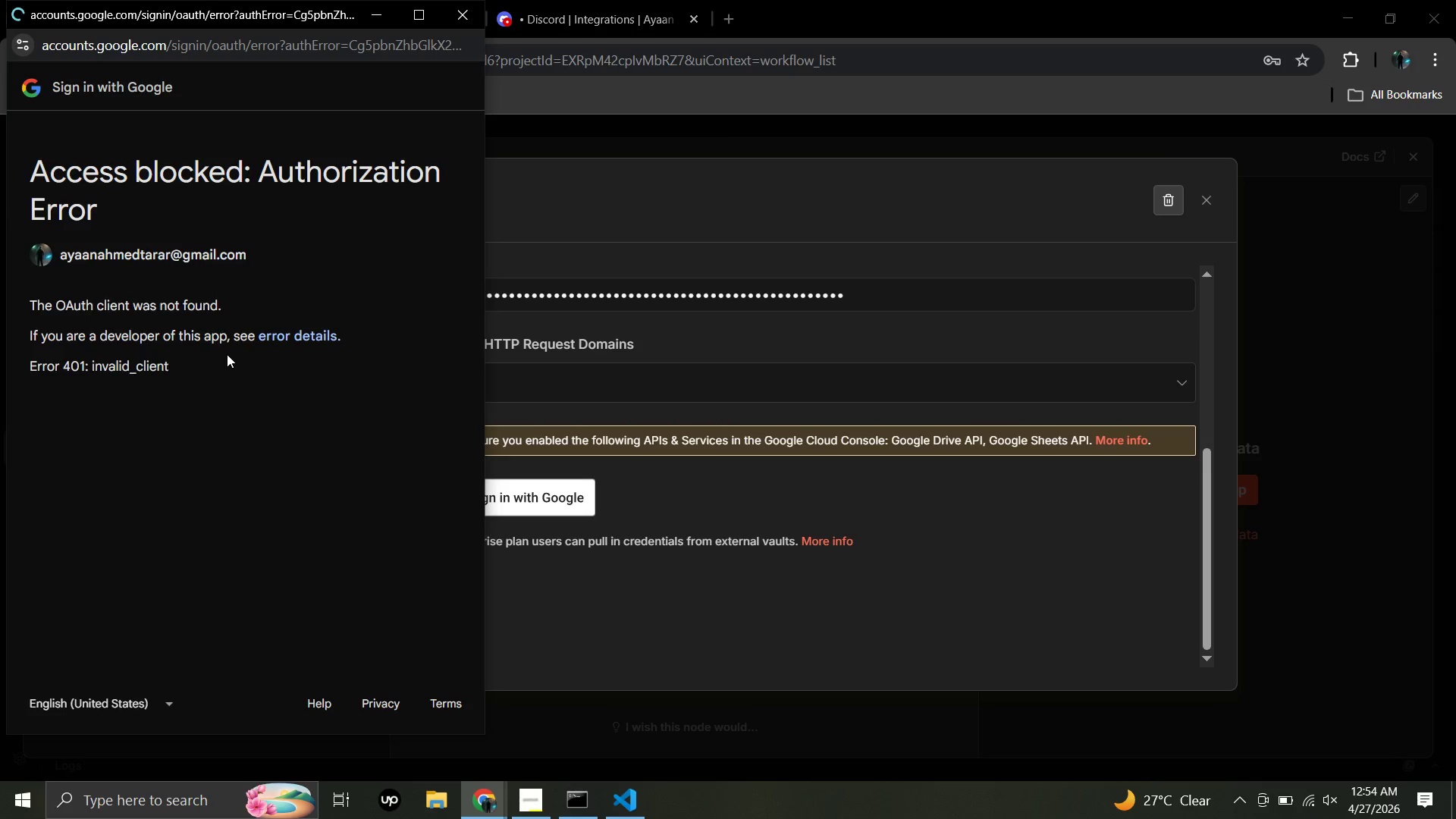 
wait(8.11)
 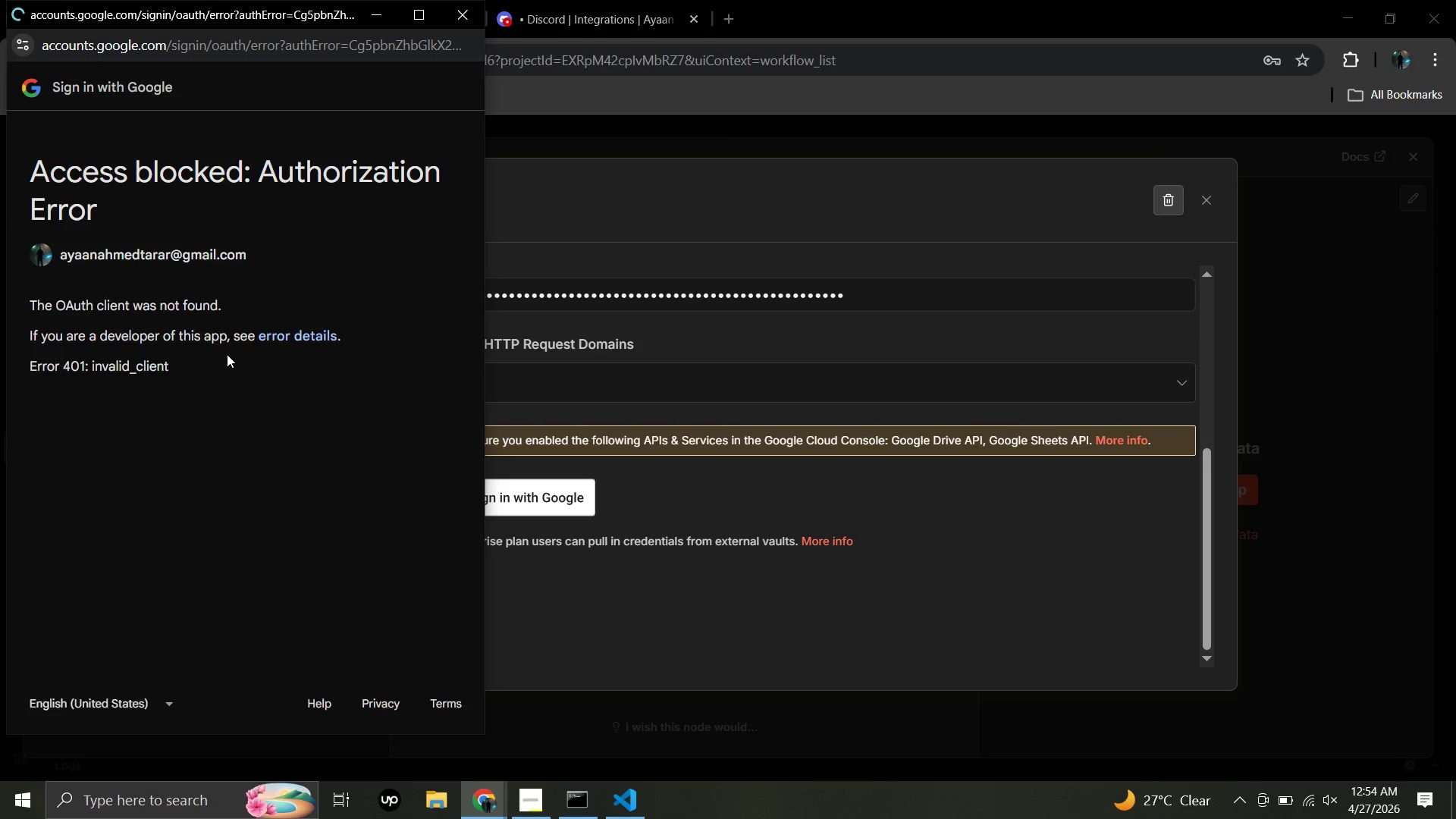 
left_click([451, 14])
 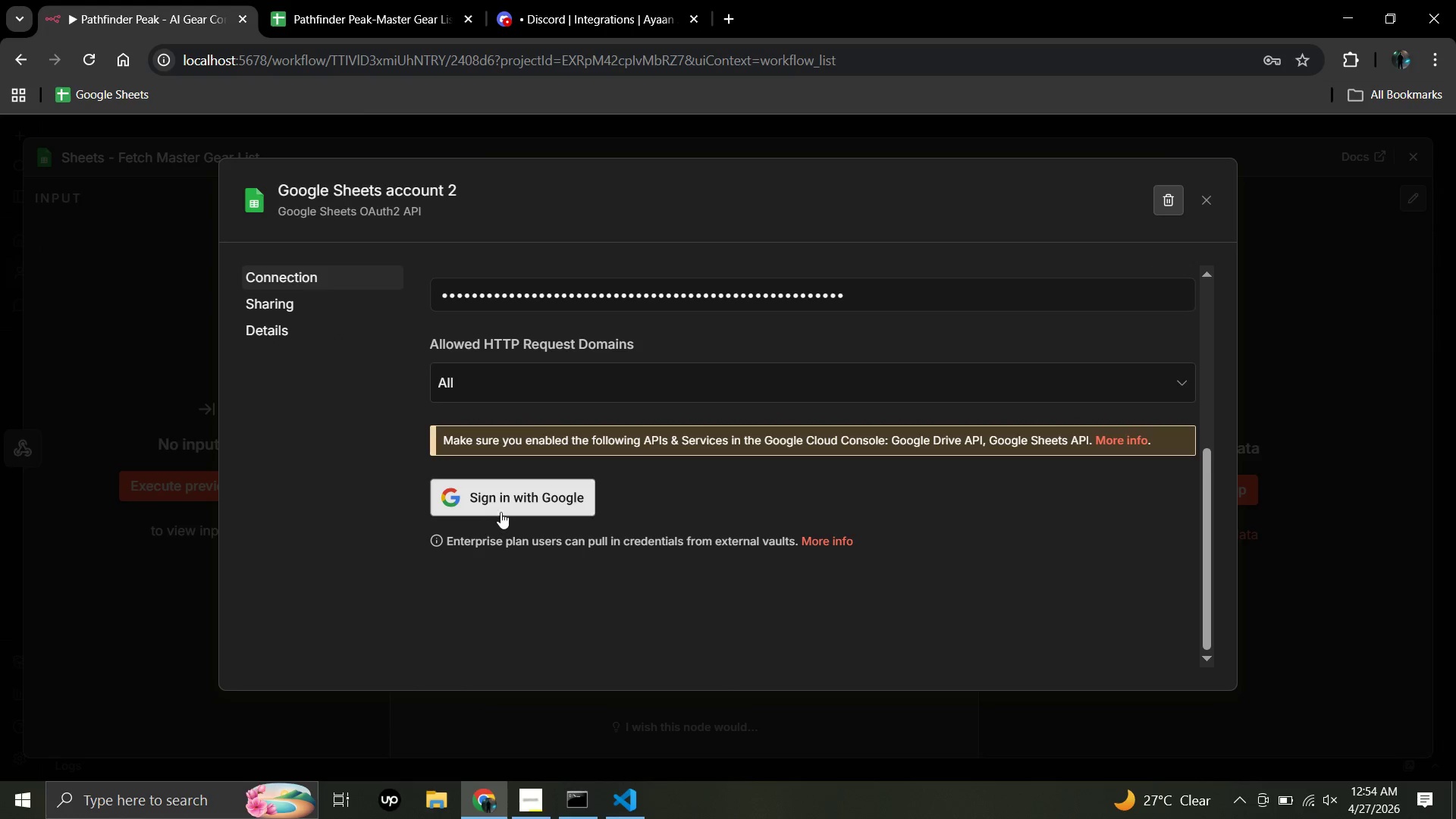 
left_click([500, 492])
 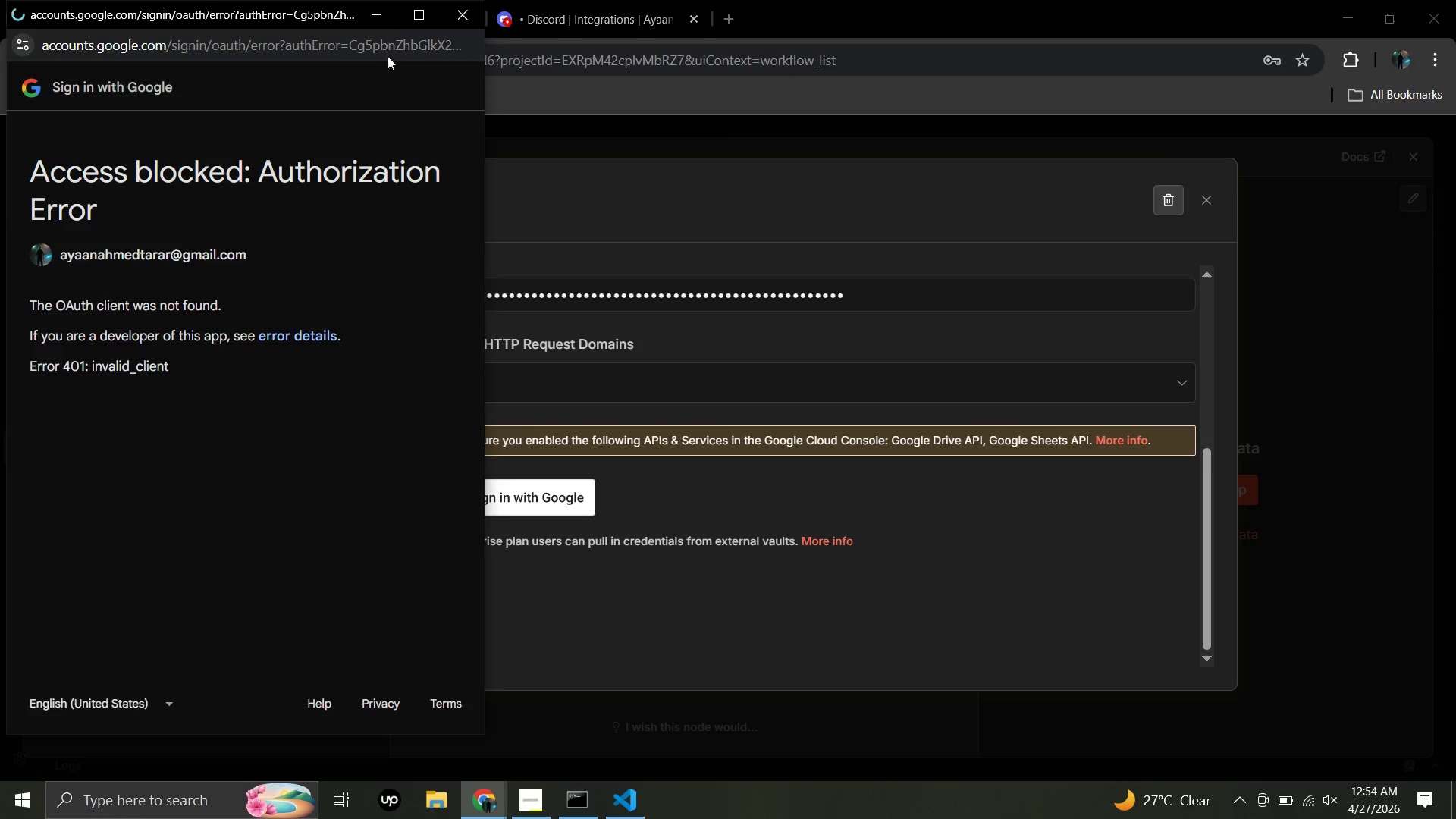 
left_click([463, 14])
 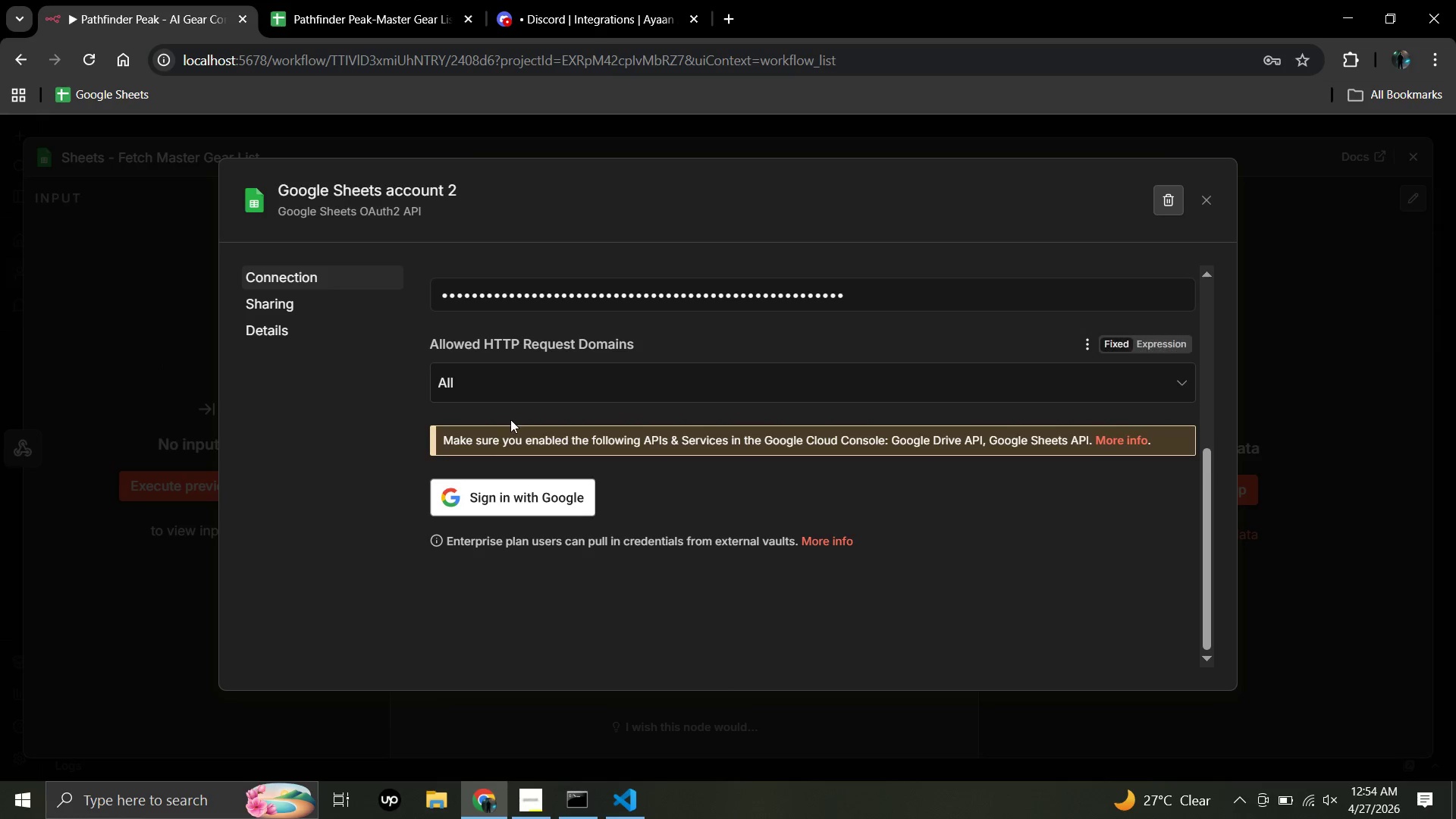 
scroll: coordinate [510, 419], scroll_direction: up, amount: 2.0
 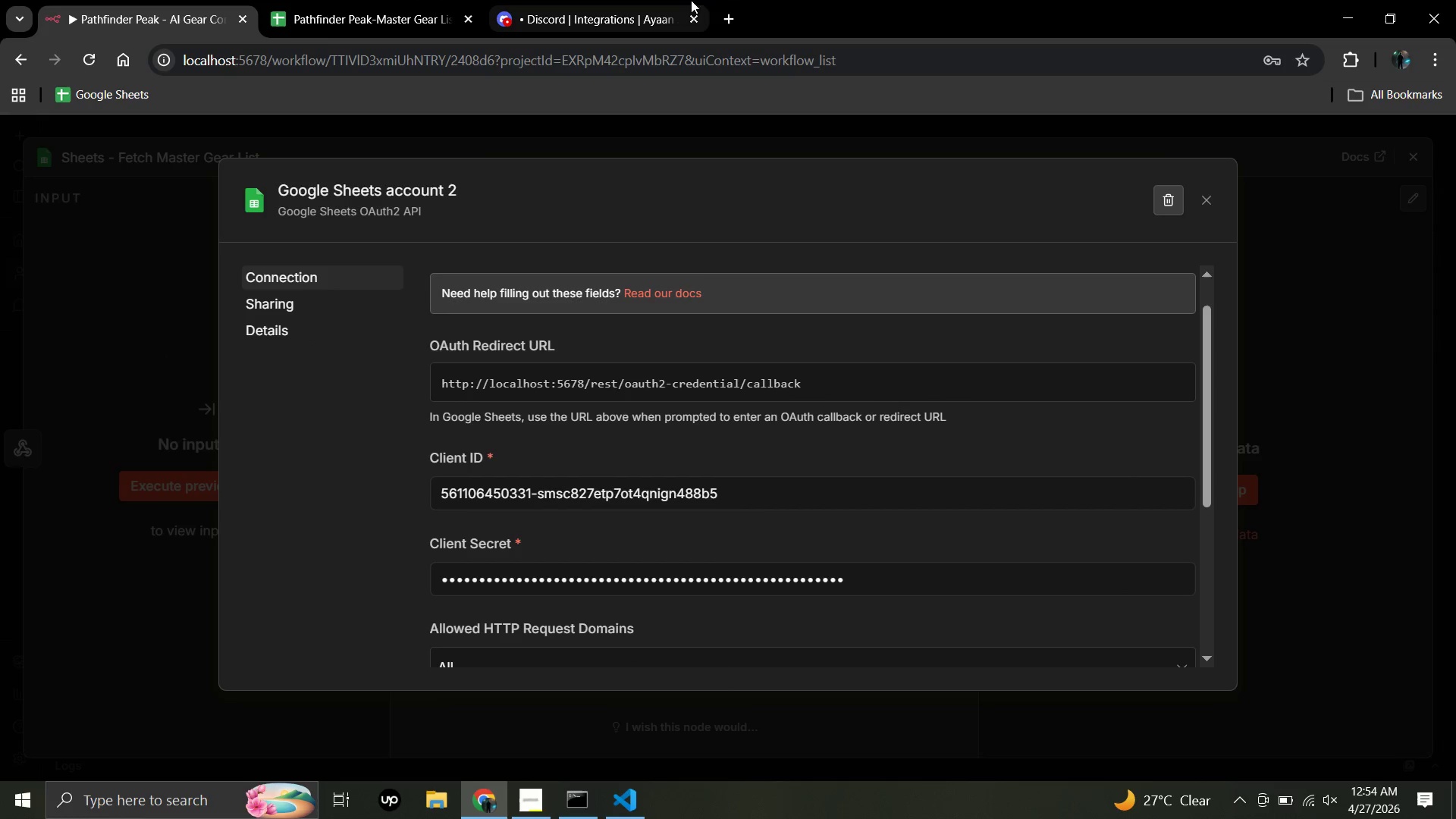 
left_click([736, 17])
 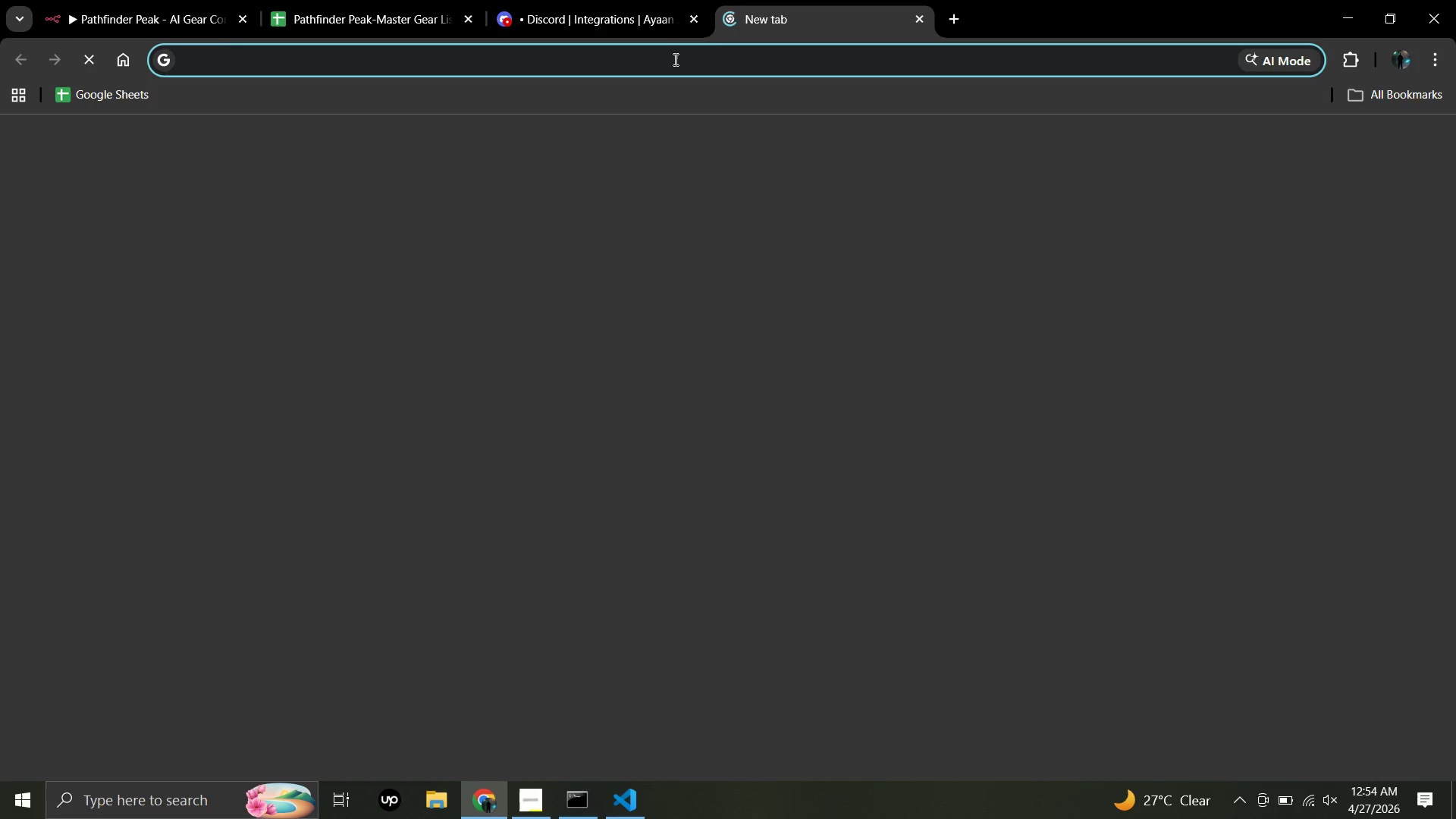 
key(C)
 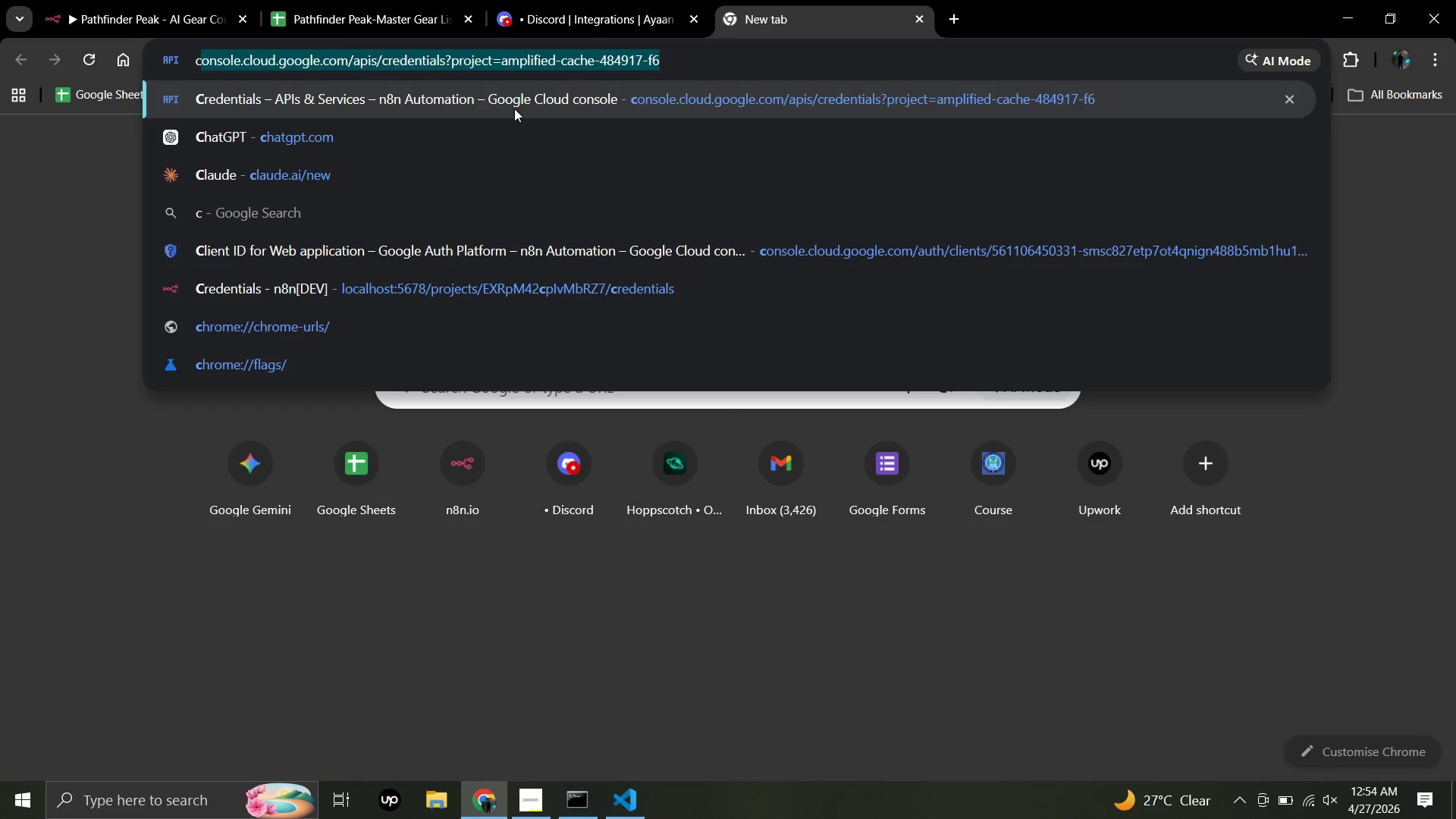 
left_click([526, 90])
 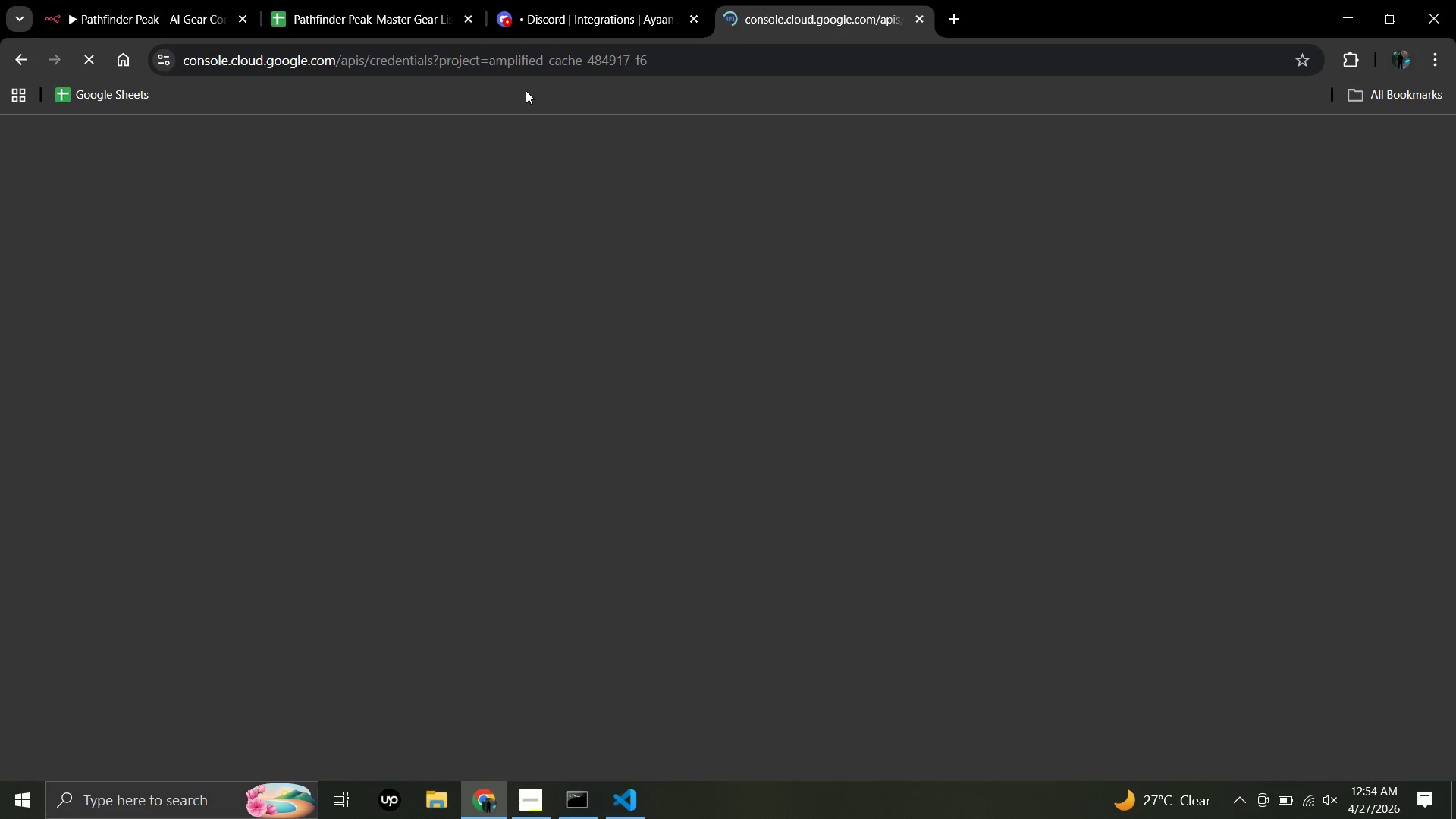 
mouse_move([551, 83])
 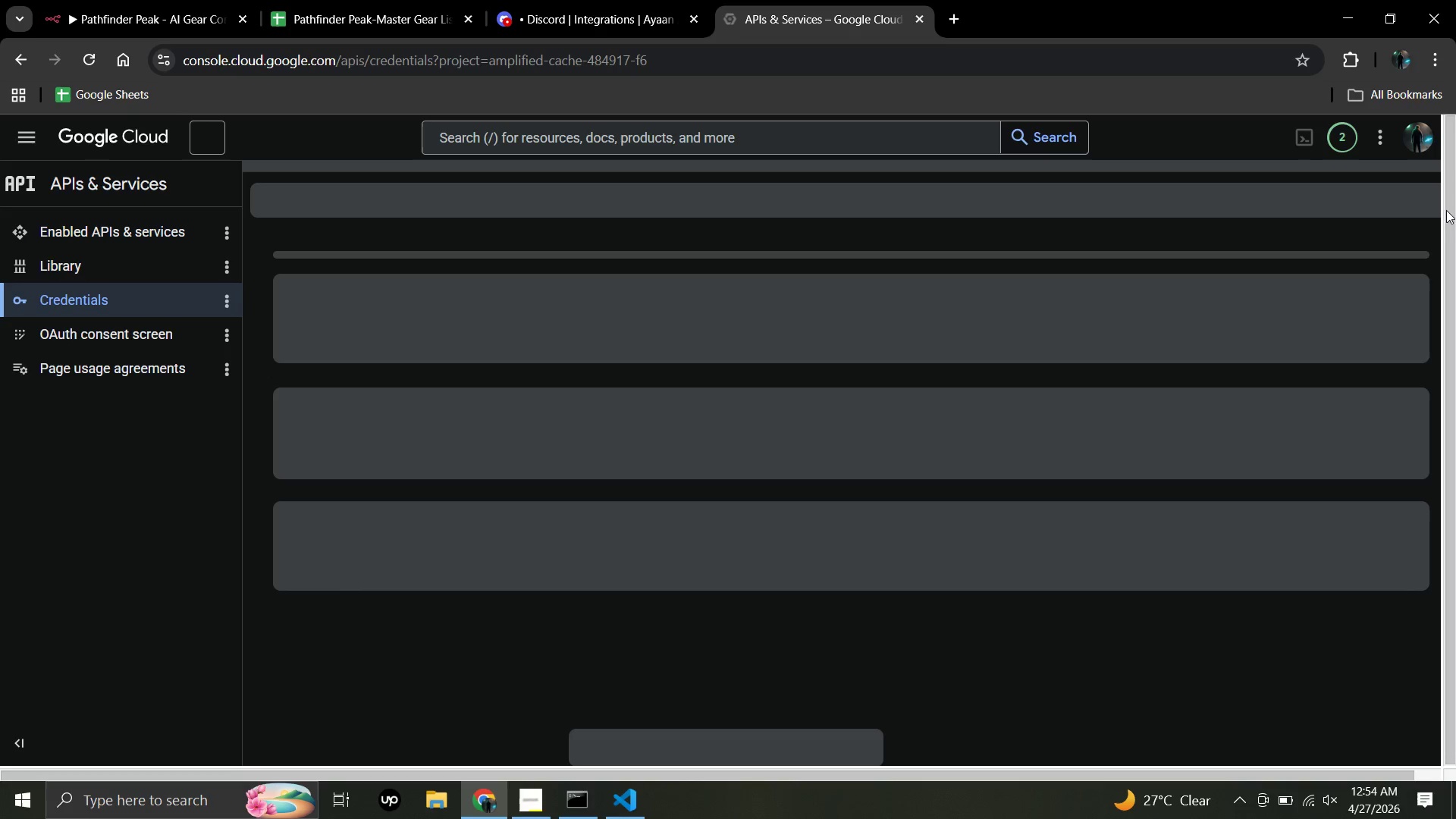 
wait(10.3)
 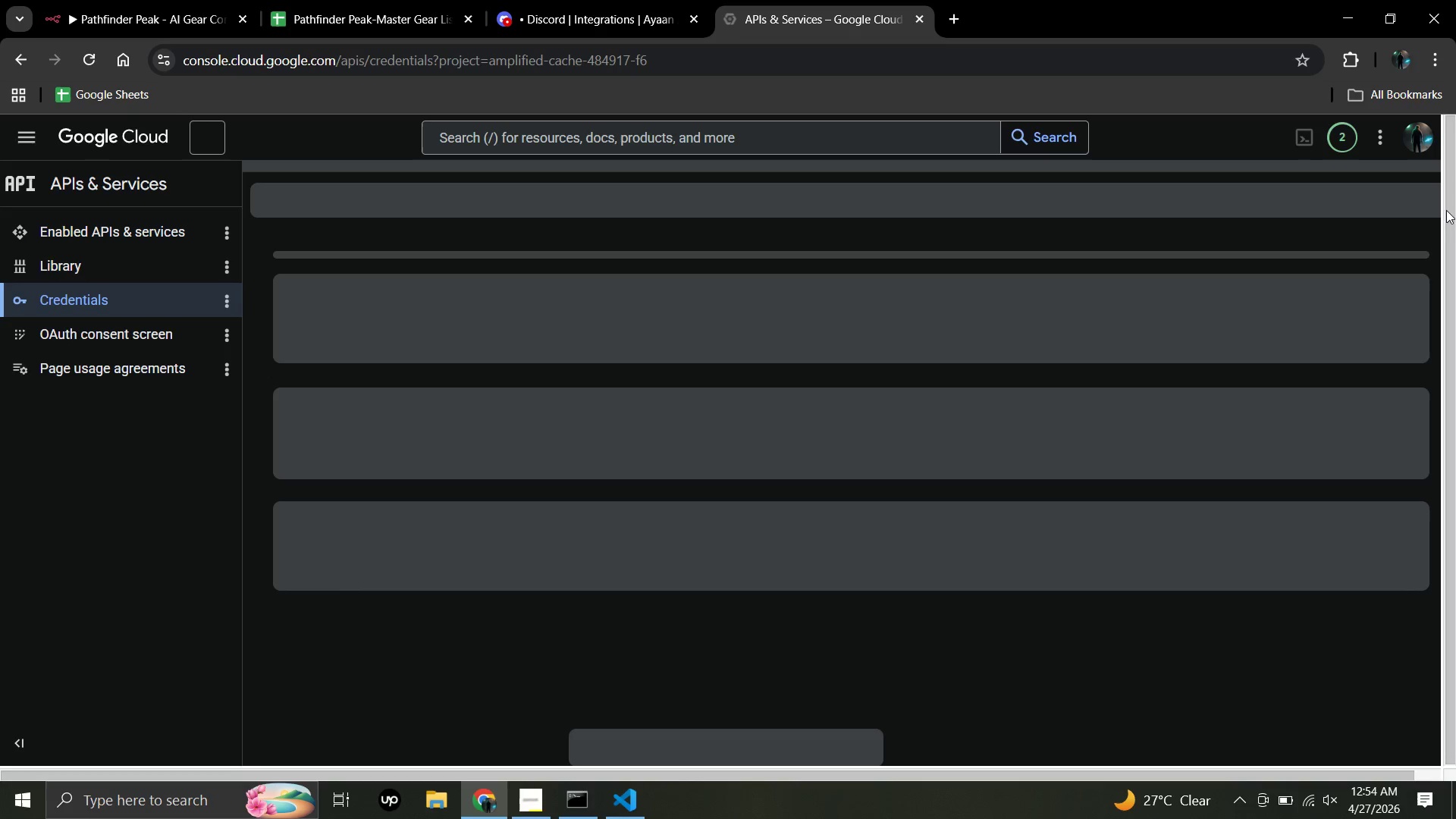 
left_click([422, 470])
 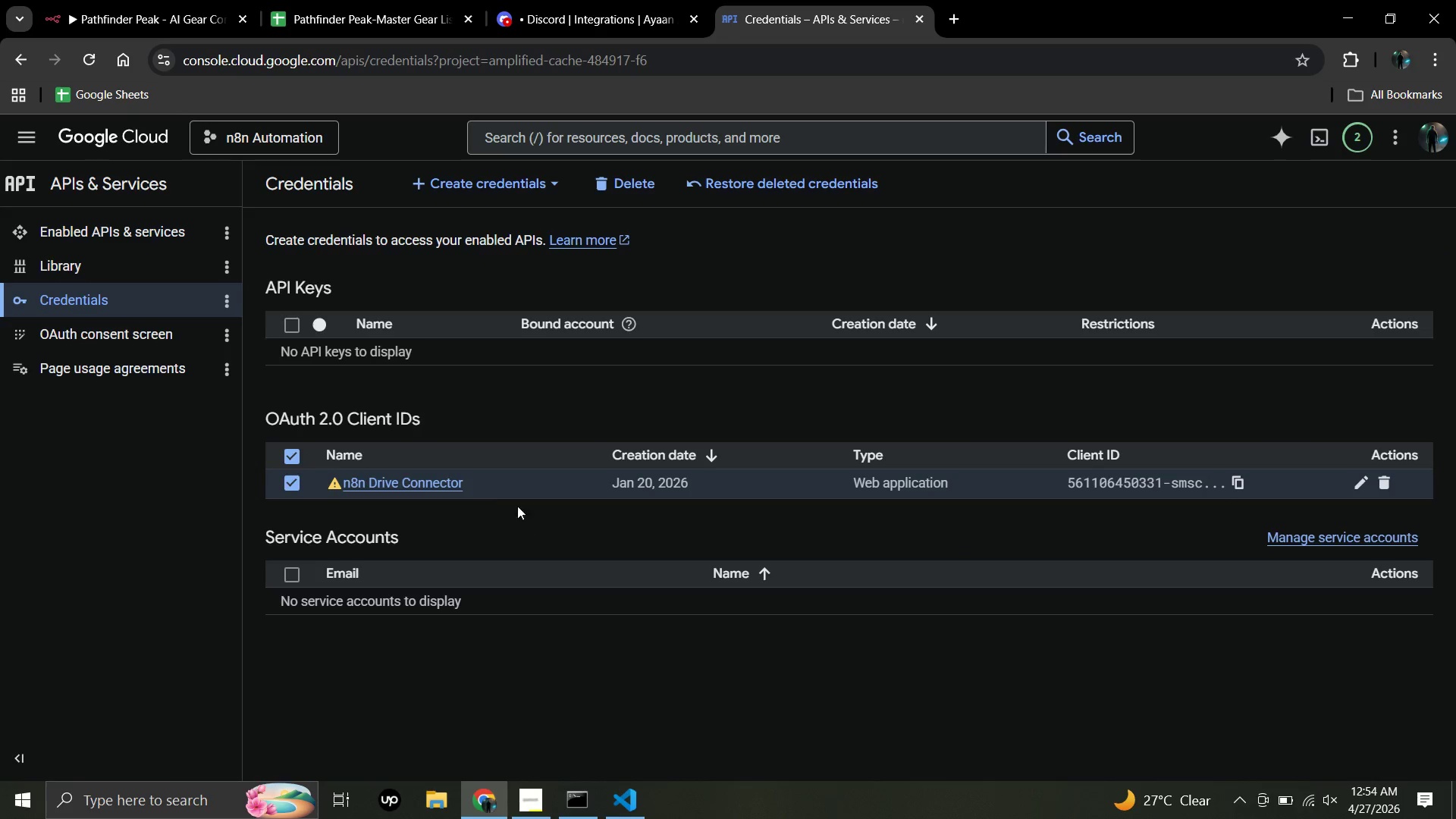 
left_click([435, 481])
 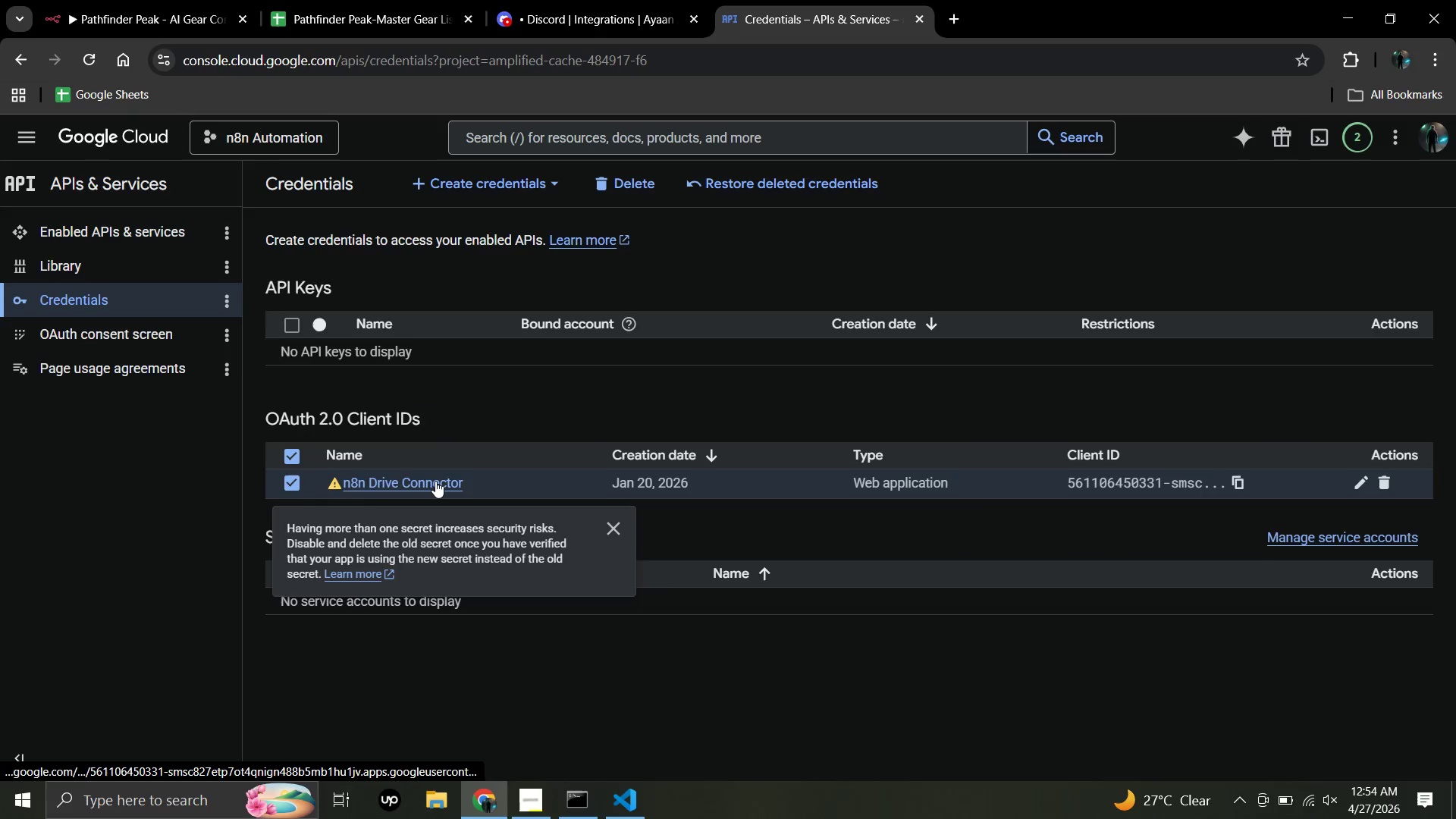 
left_click([435, 481])
 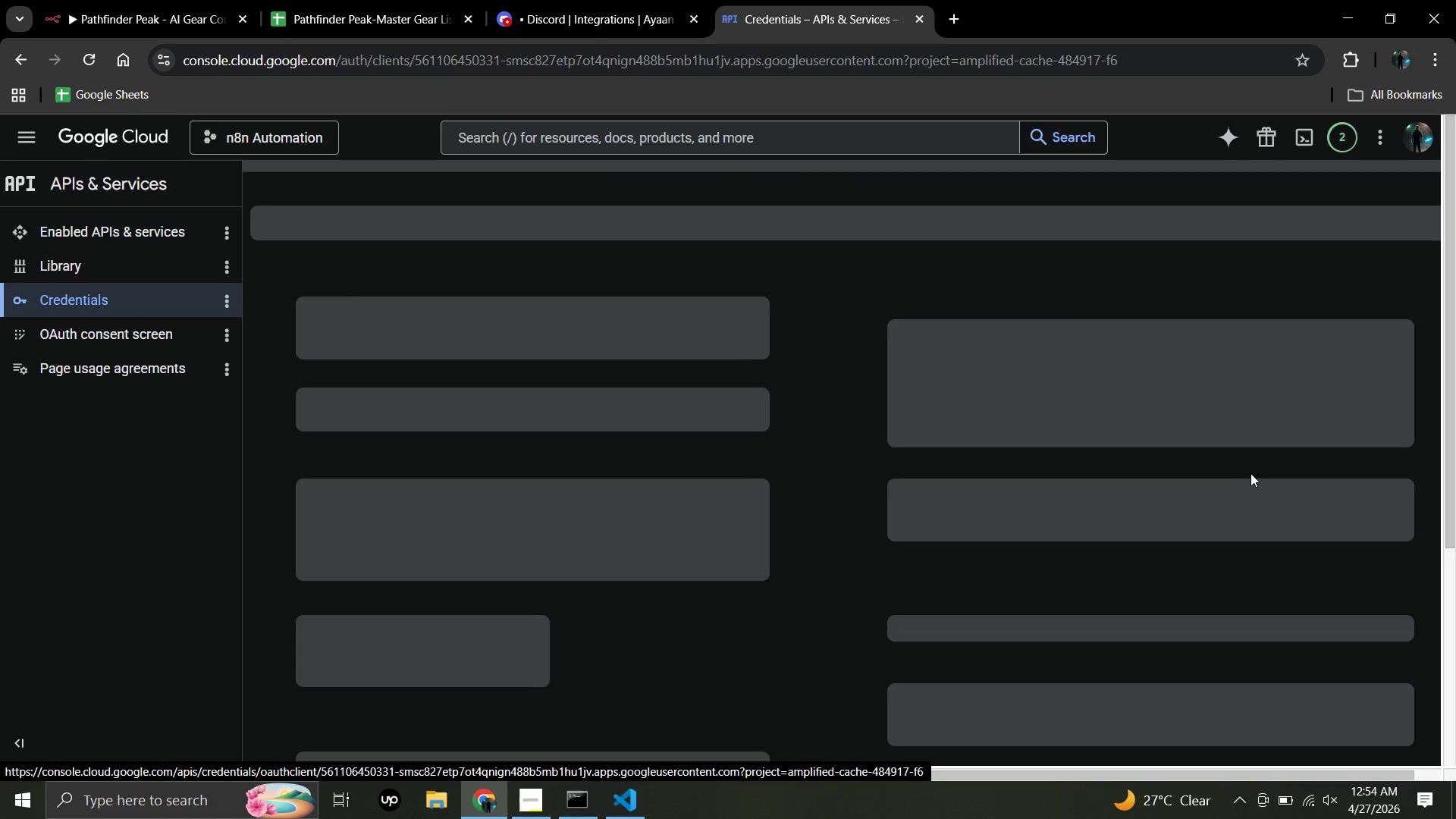 
mouse_move([1028, 446])
 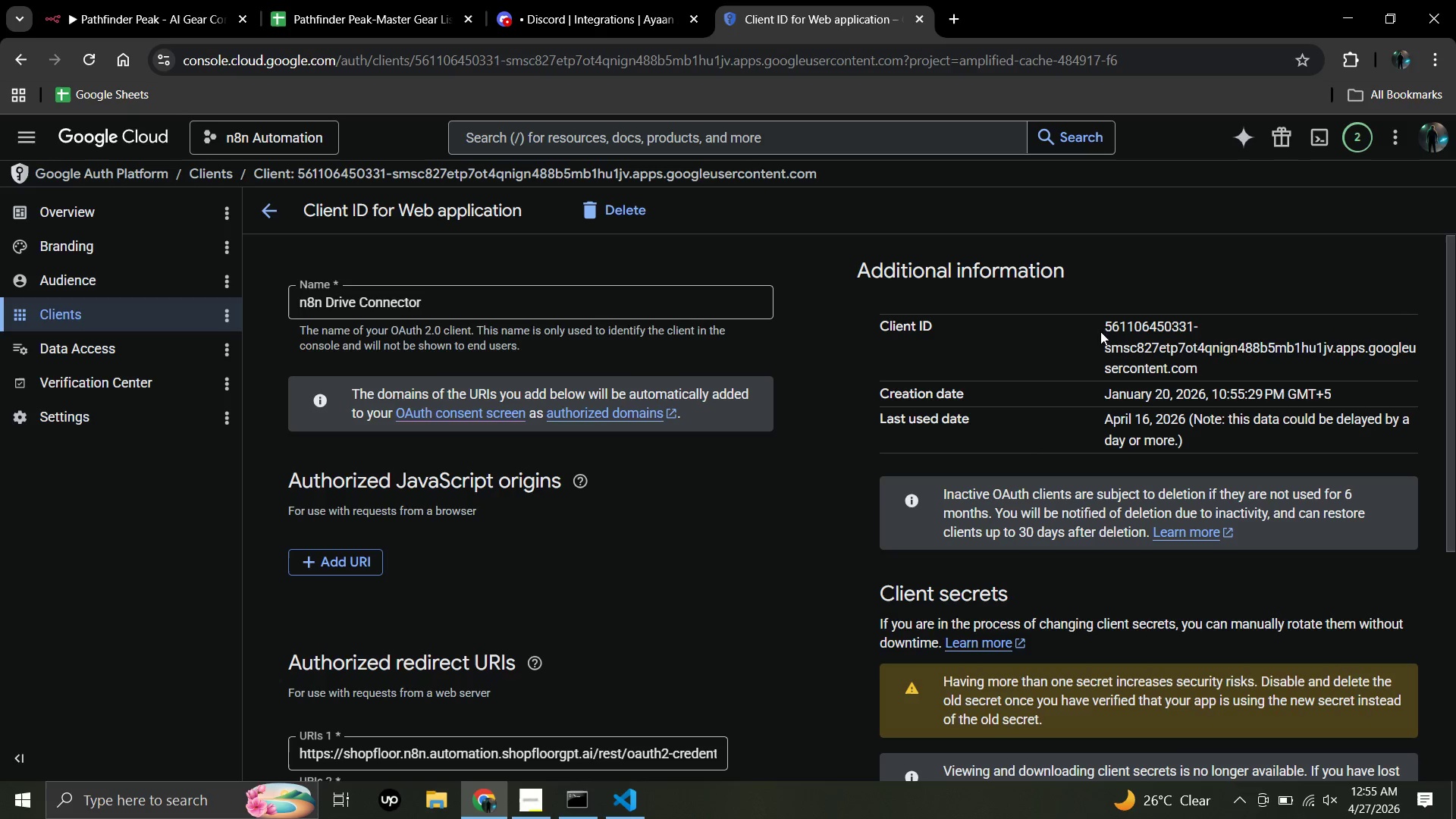 
left_click_drag(start_coordinate=[1105, 328], to_coordinate=[1209, 374])
 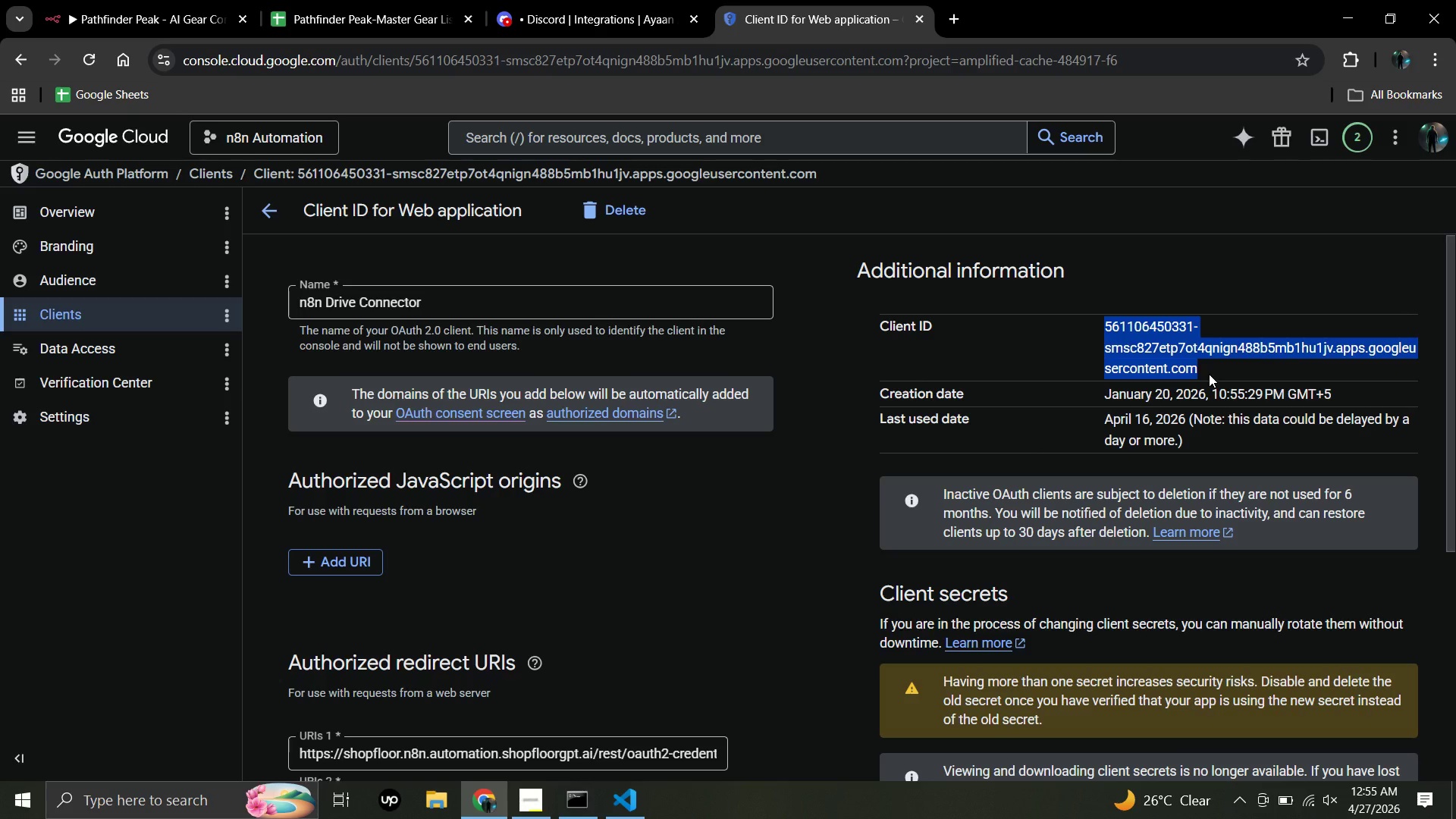 
key(Control+C)
 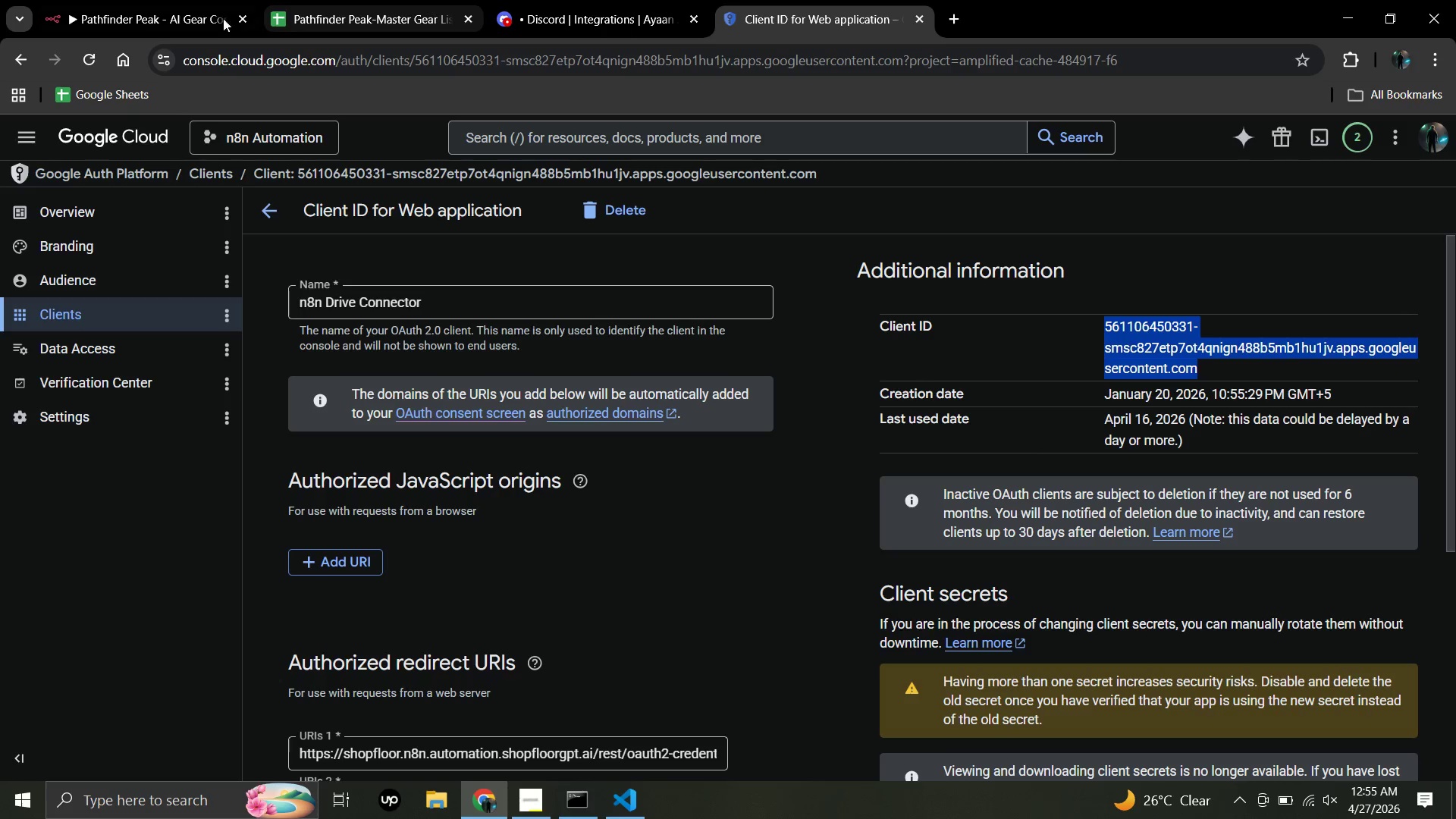 
left_click([117, 17])
 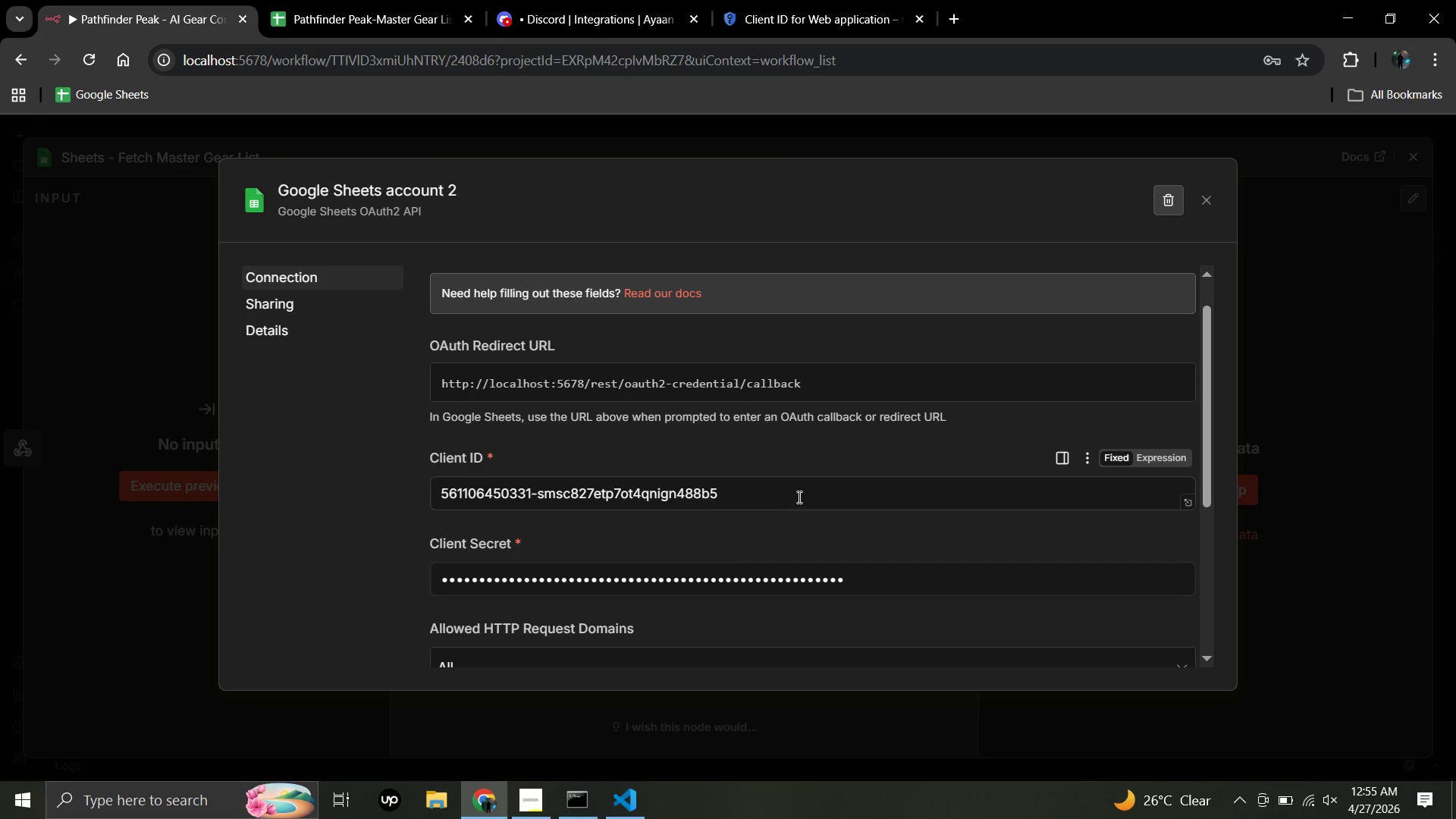 
left_click([792, 495])
 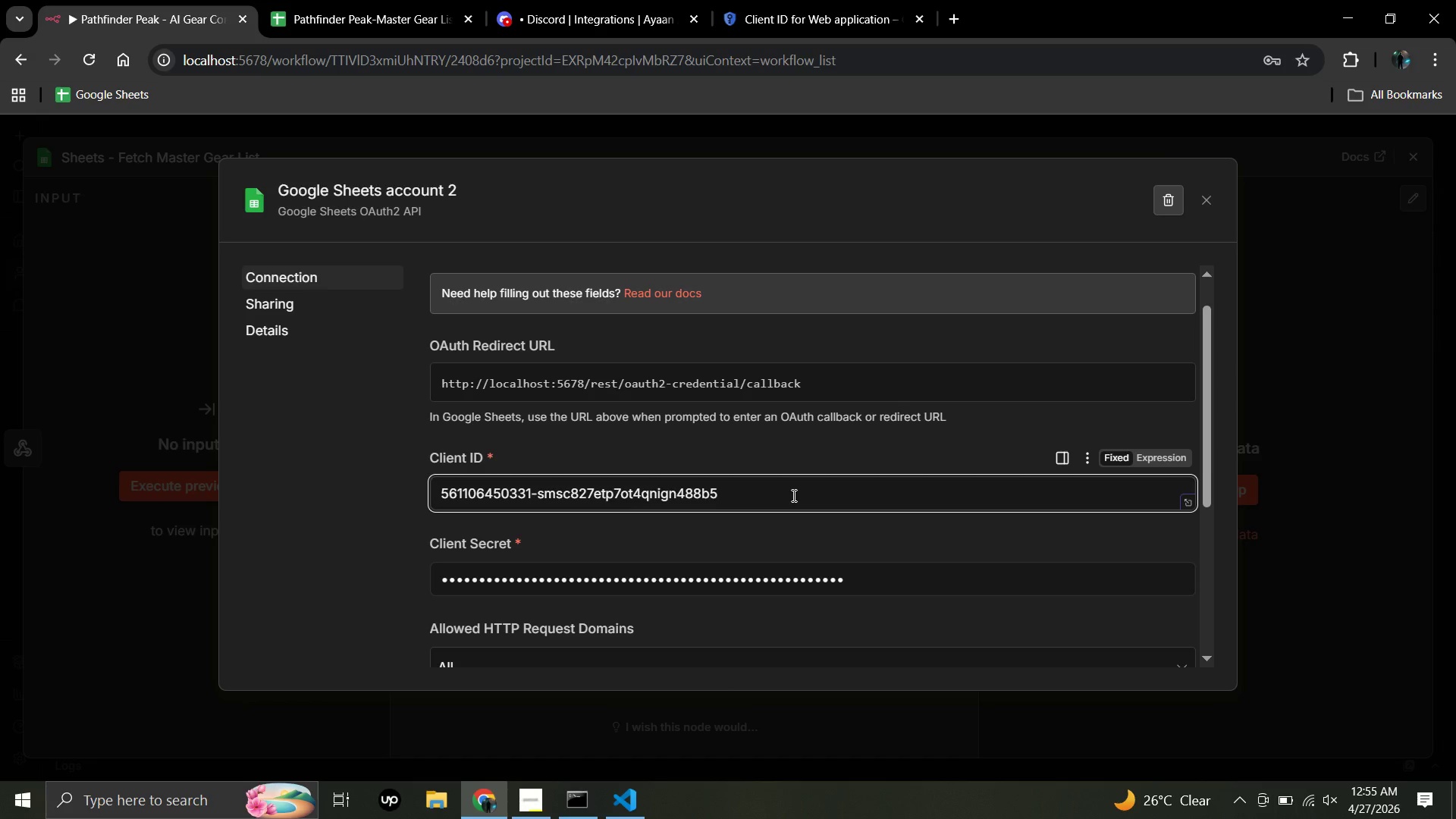 
key(Control+A)
 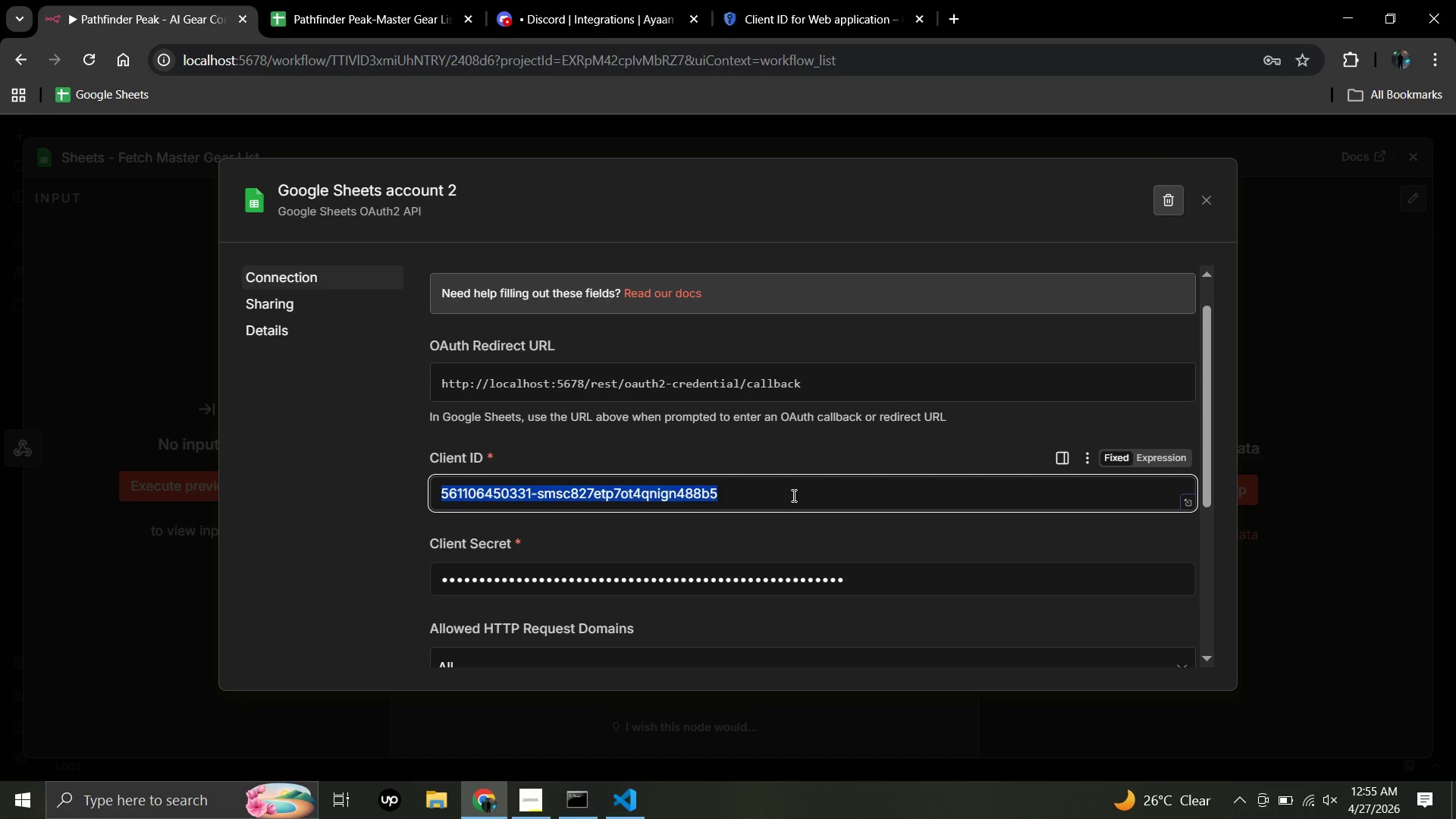 
key(Backspace)
 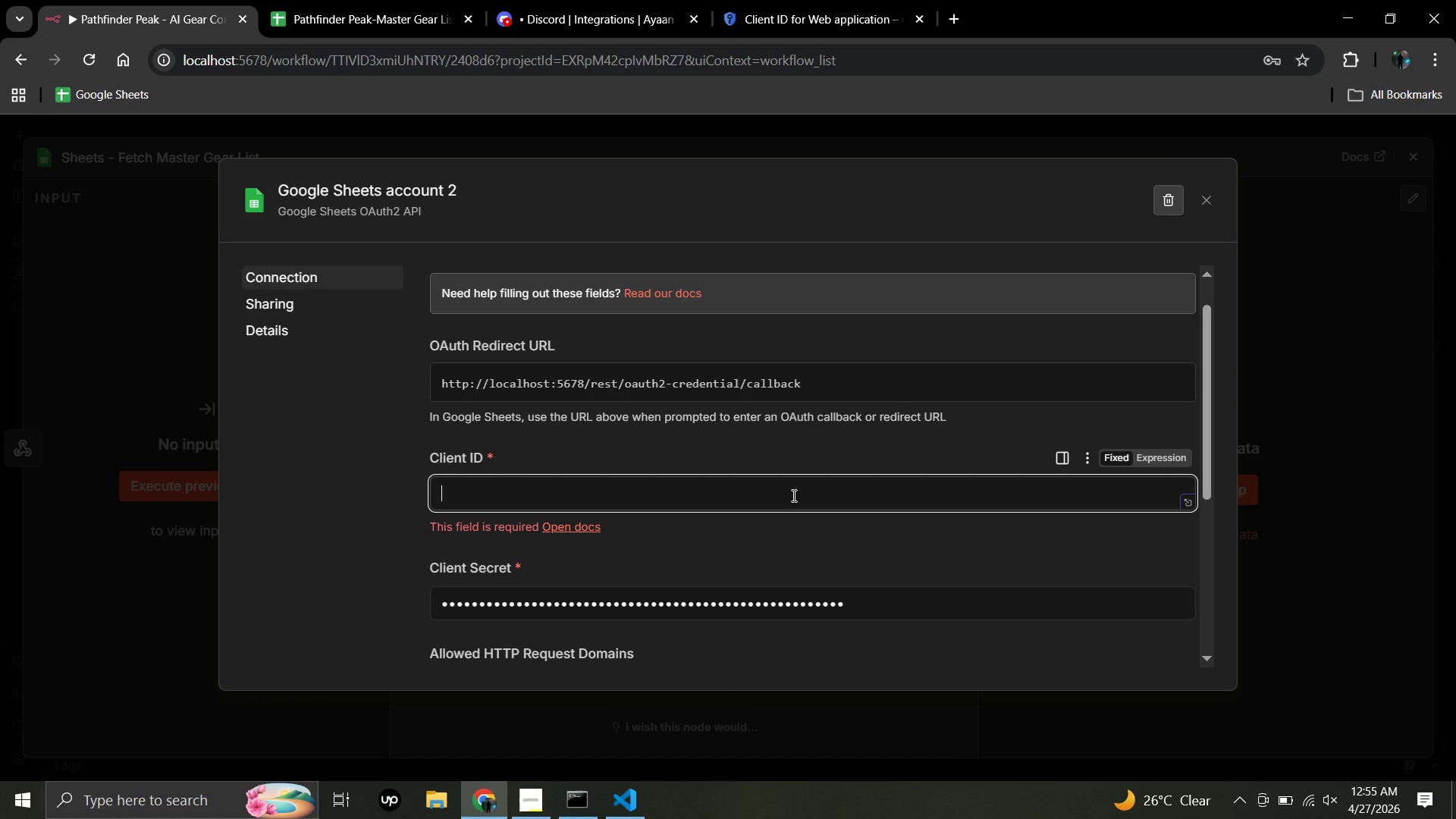 
key(Control+V)
 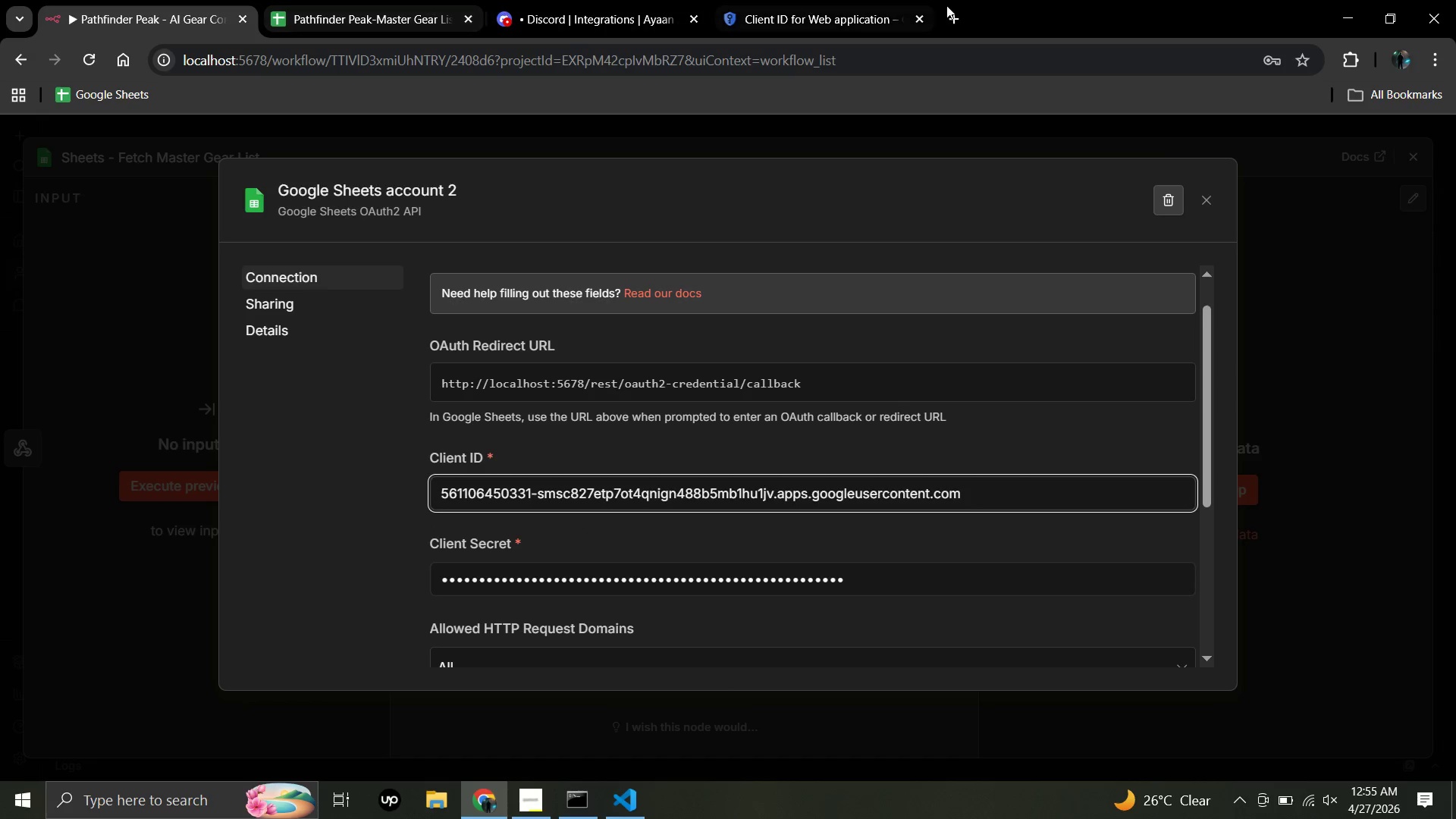 
left_click([846, 9])
 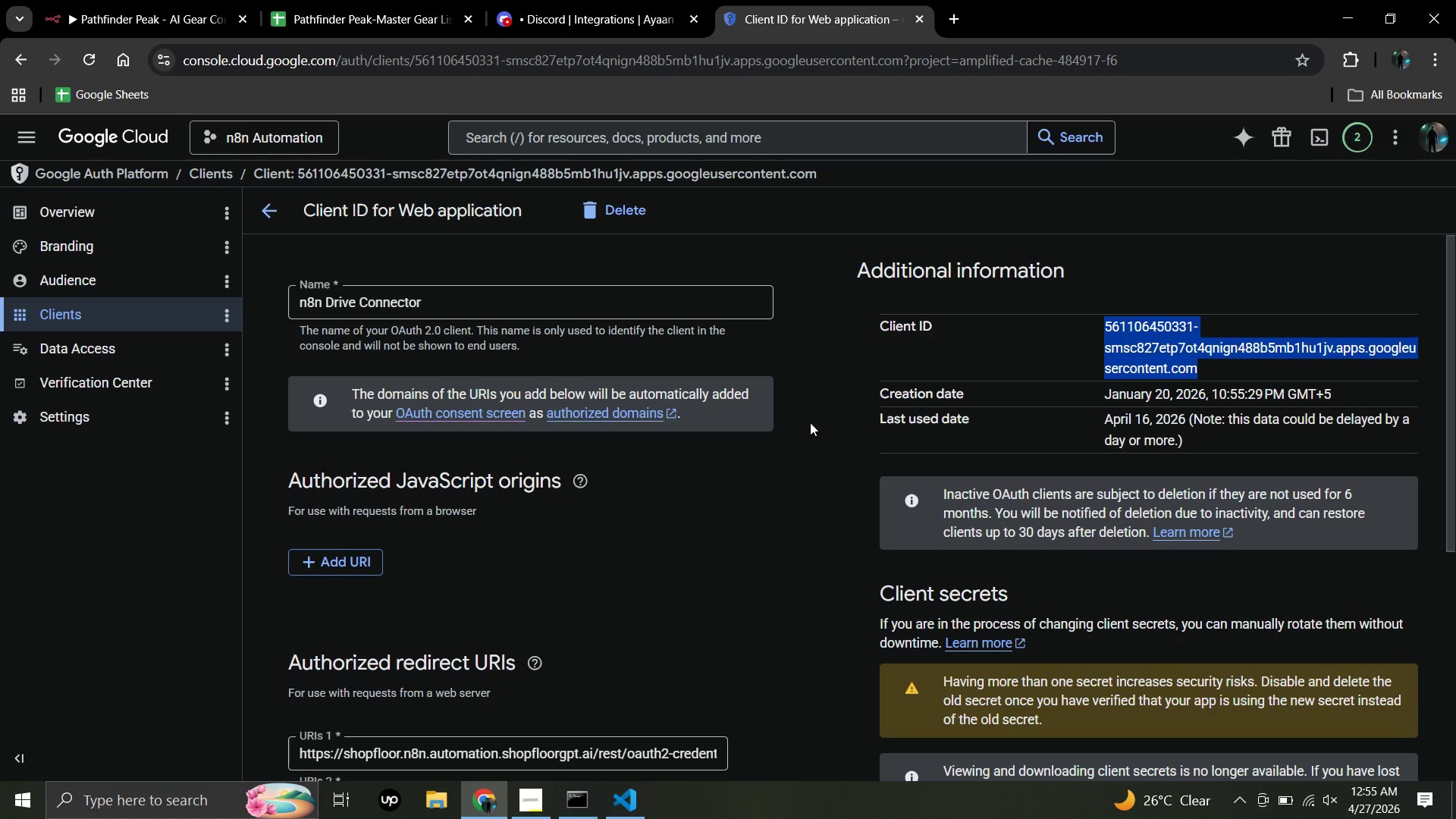 
left_click_drag(start_coordinate=[812, 456], to_coordinate=[812, 462])
 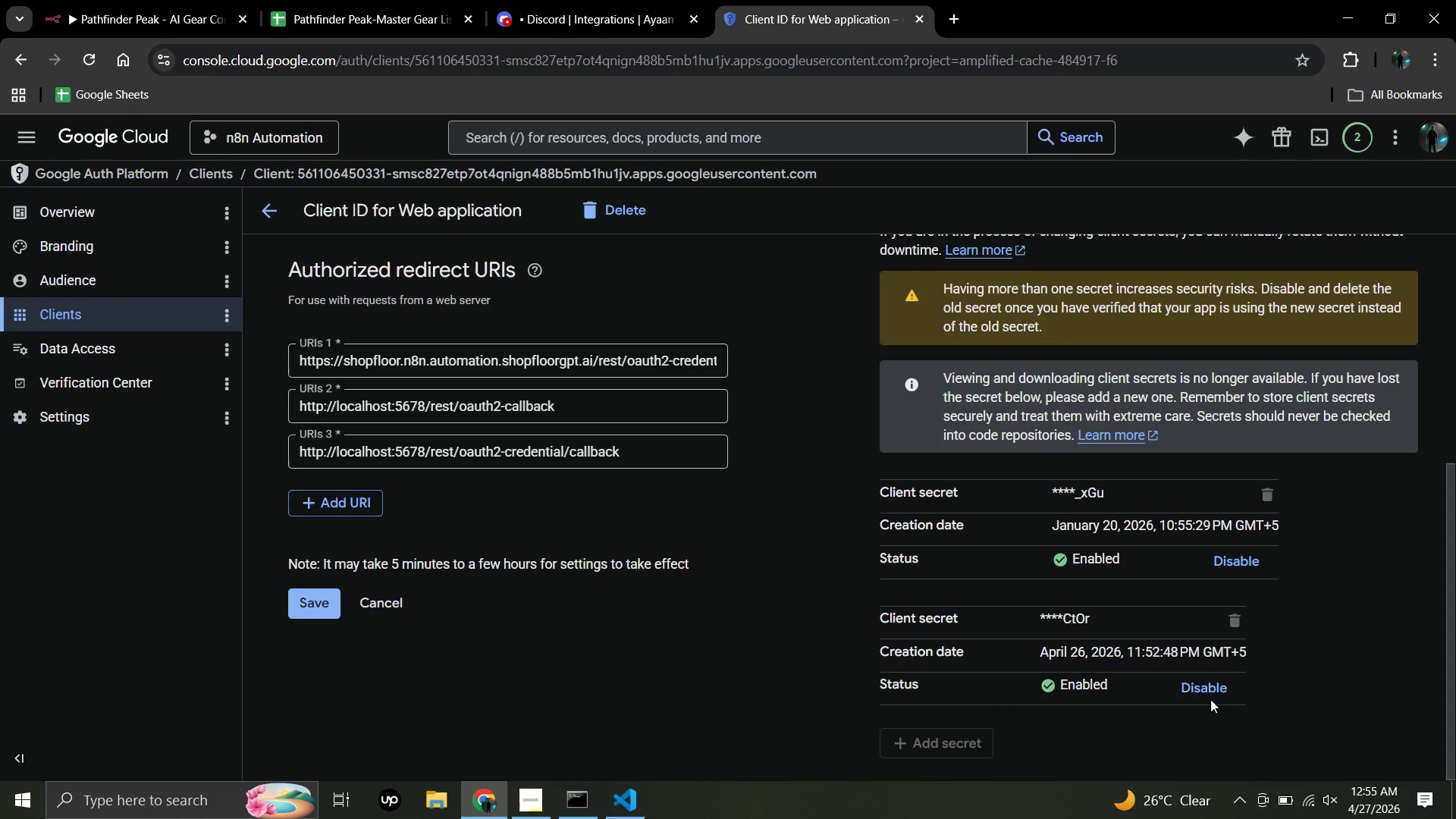 
scroll: coordinate [816, 479], scroll_direction: down, amount: 5.0
 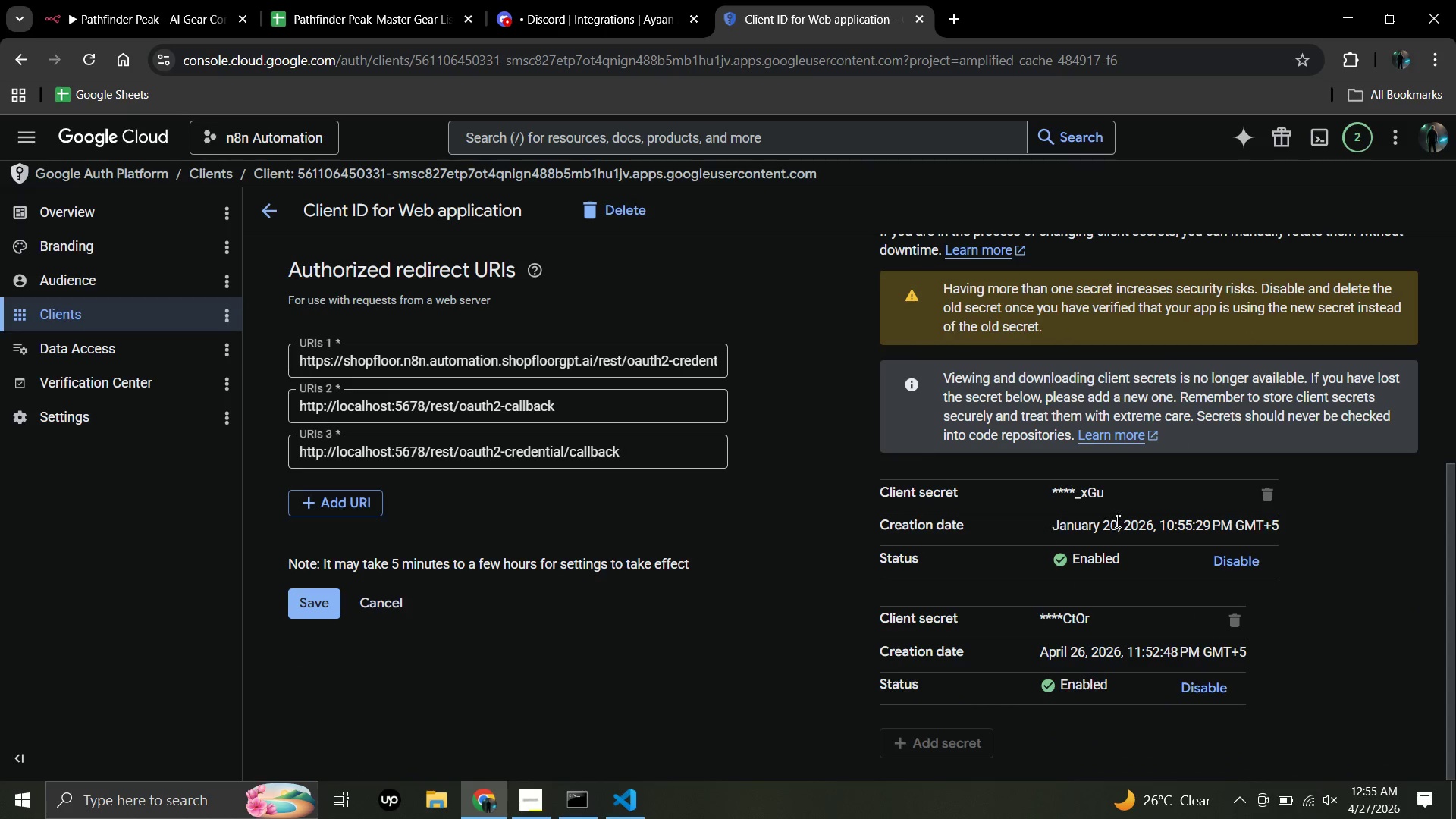 
left_click([1209, 698])
 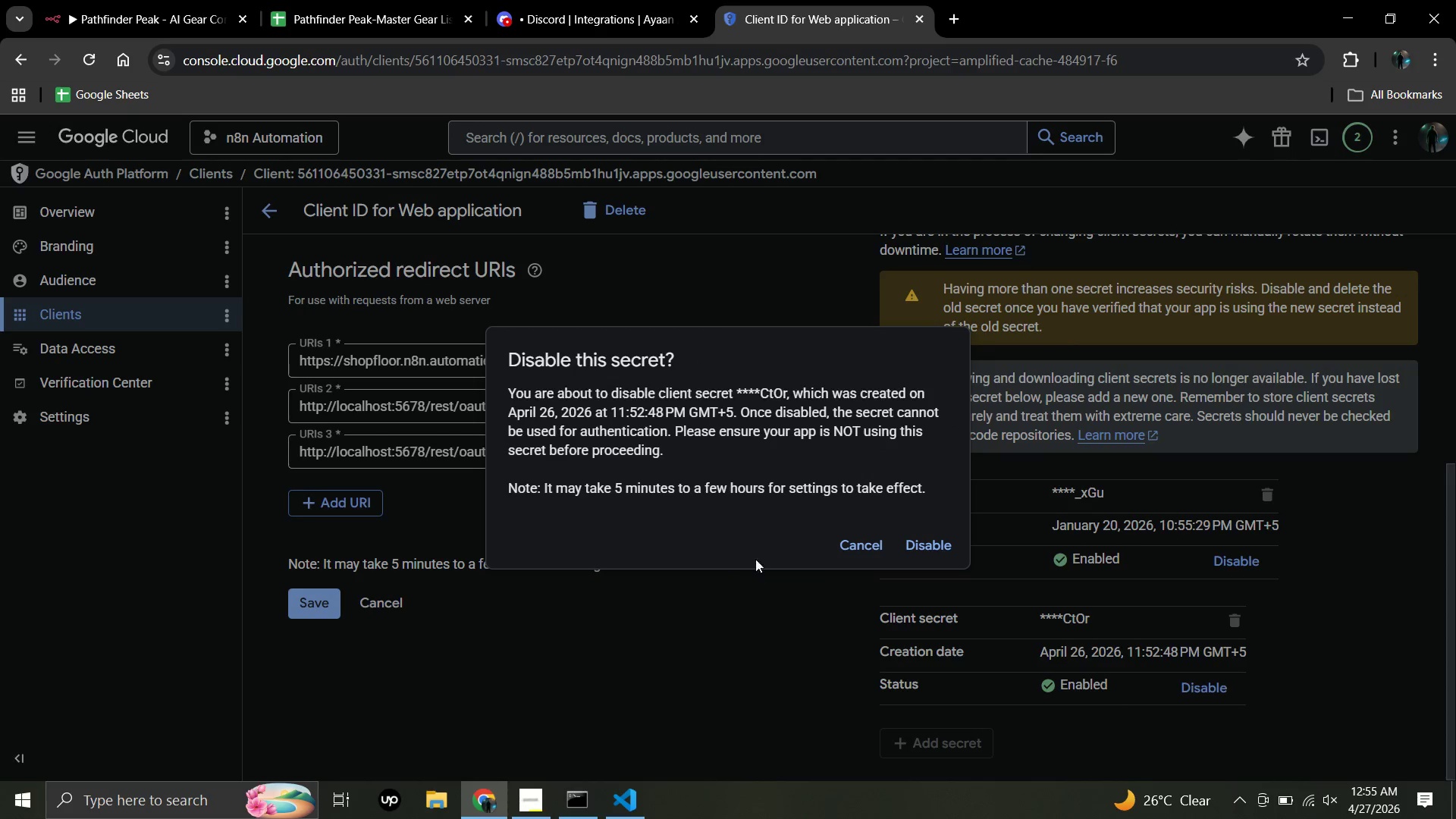 
left_click([908, 552])
 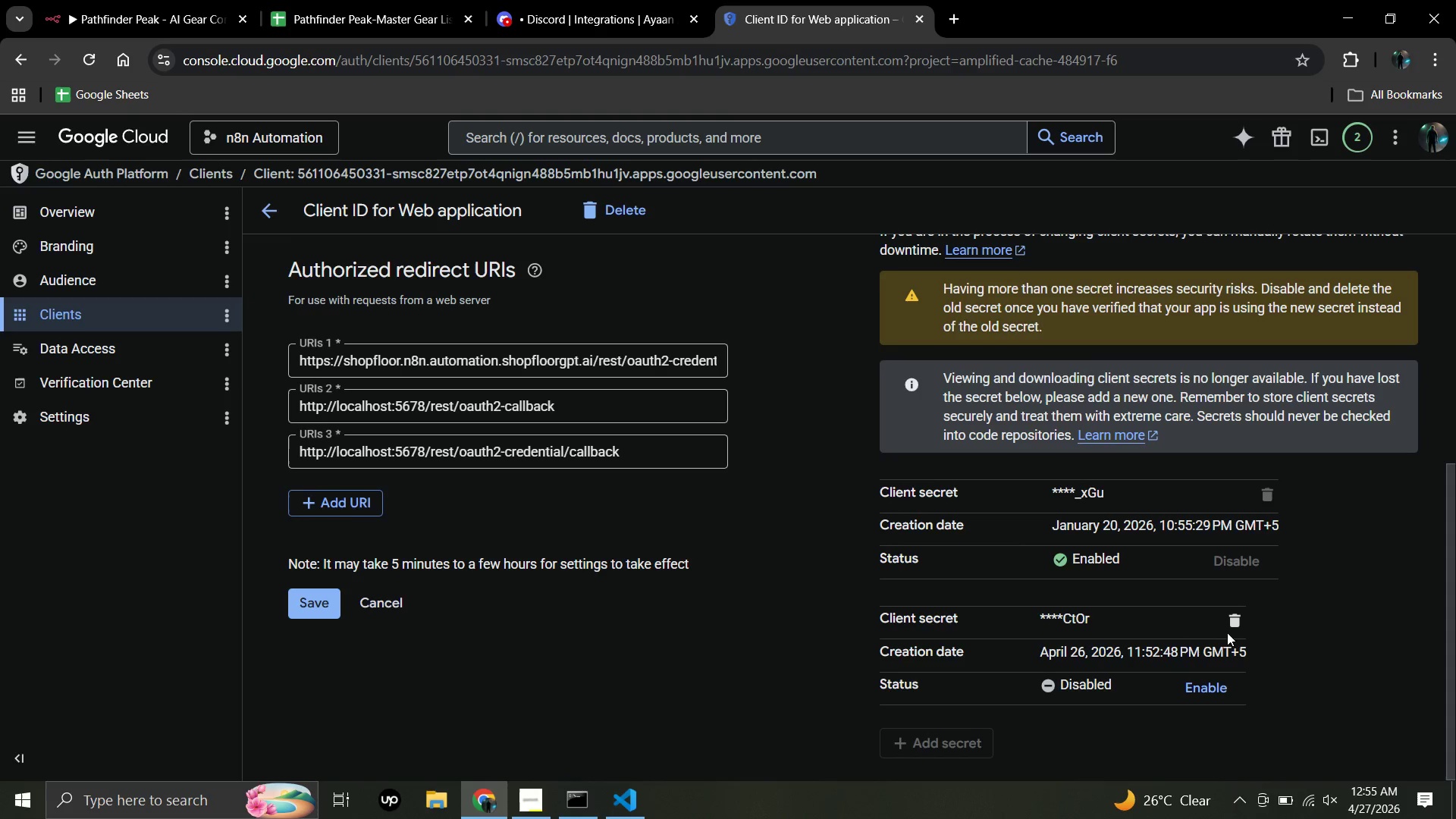 
left_click([1234, 622])
 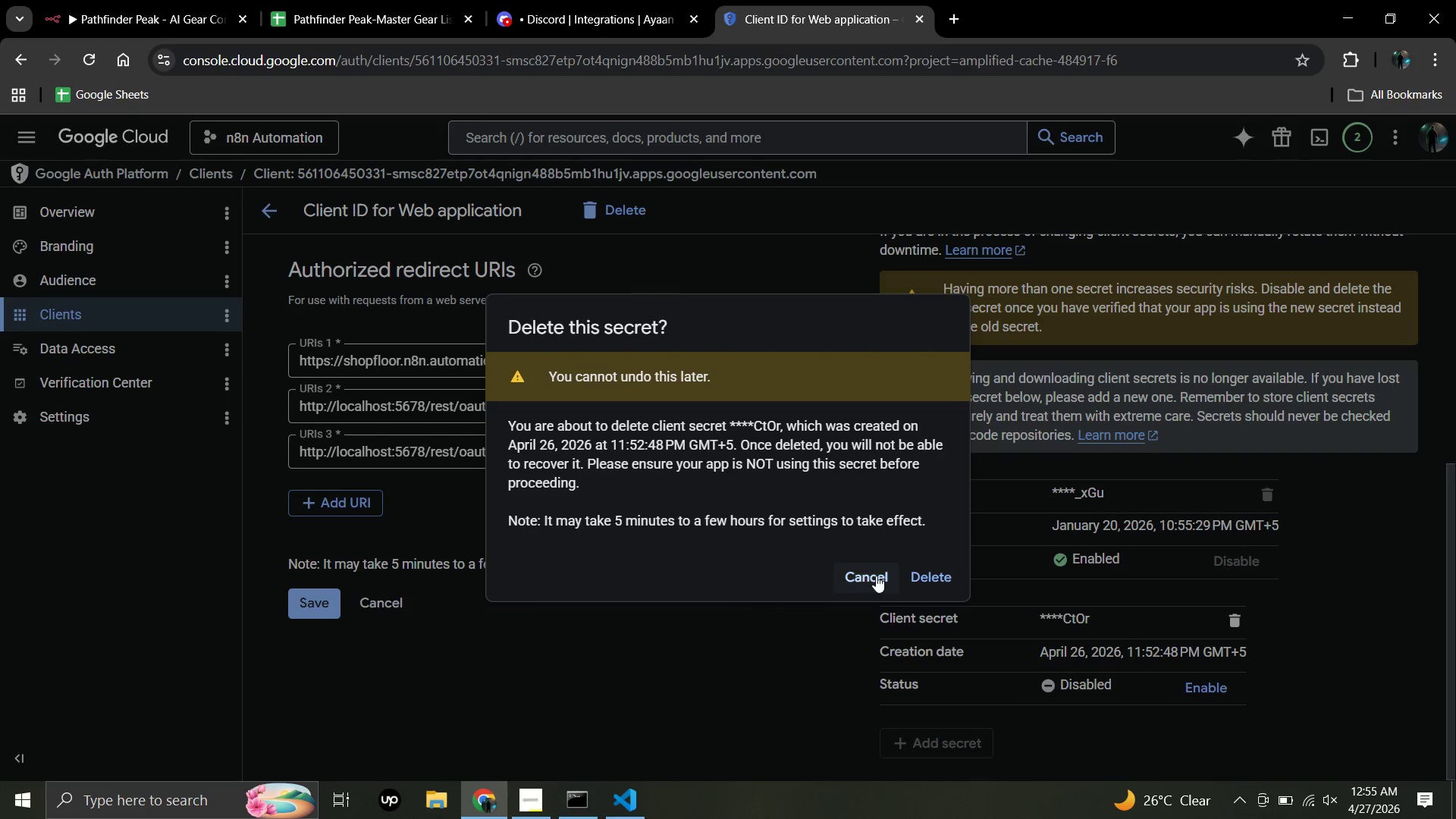 
left_click([921, 572])
 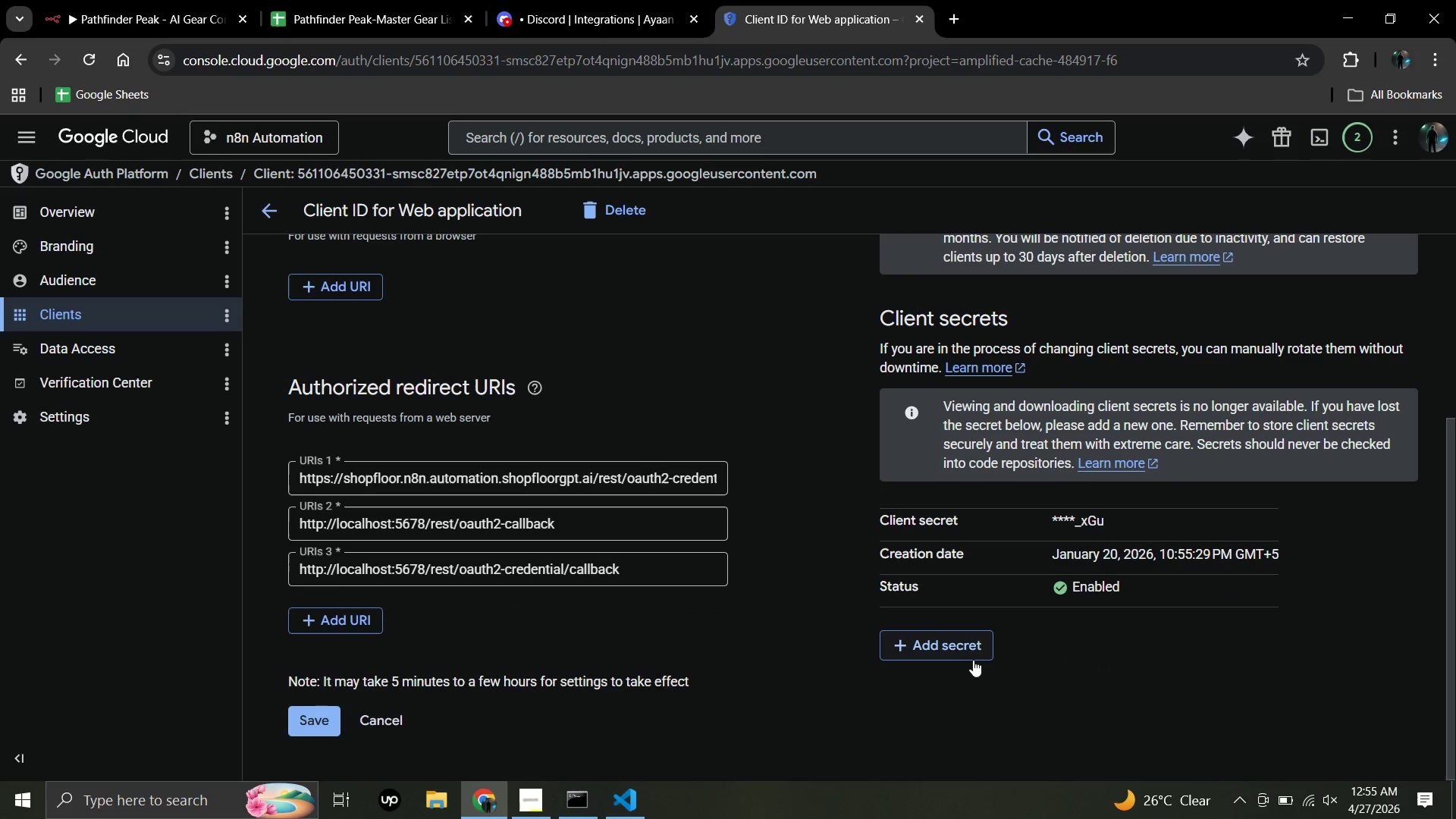 
left_click([965, 646])
 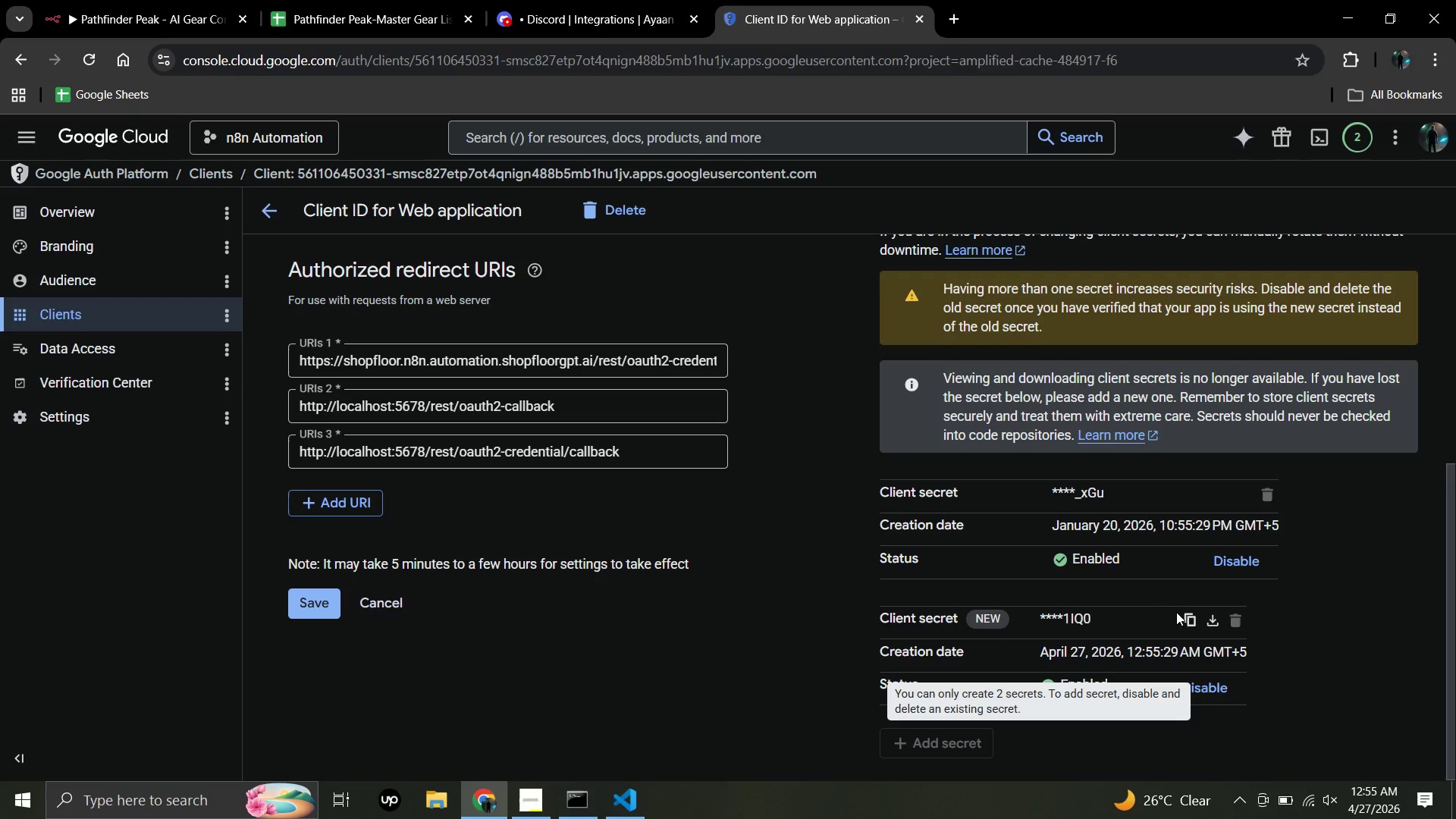 
left_click([1191, 617])
 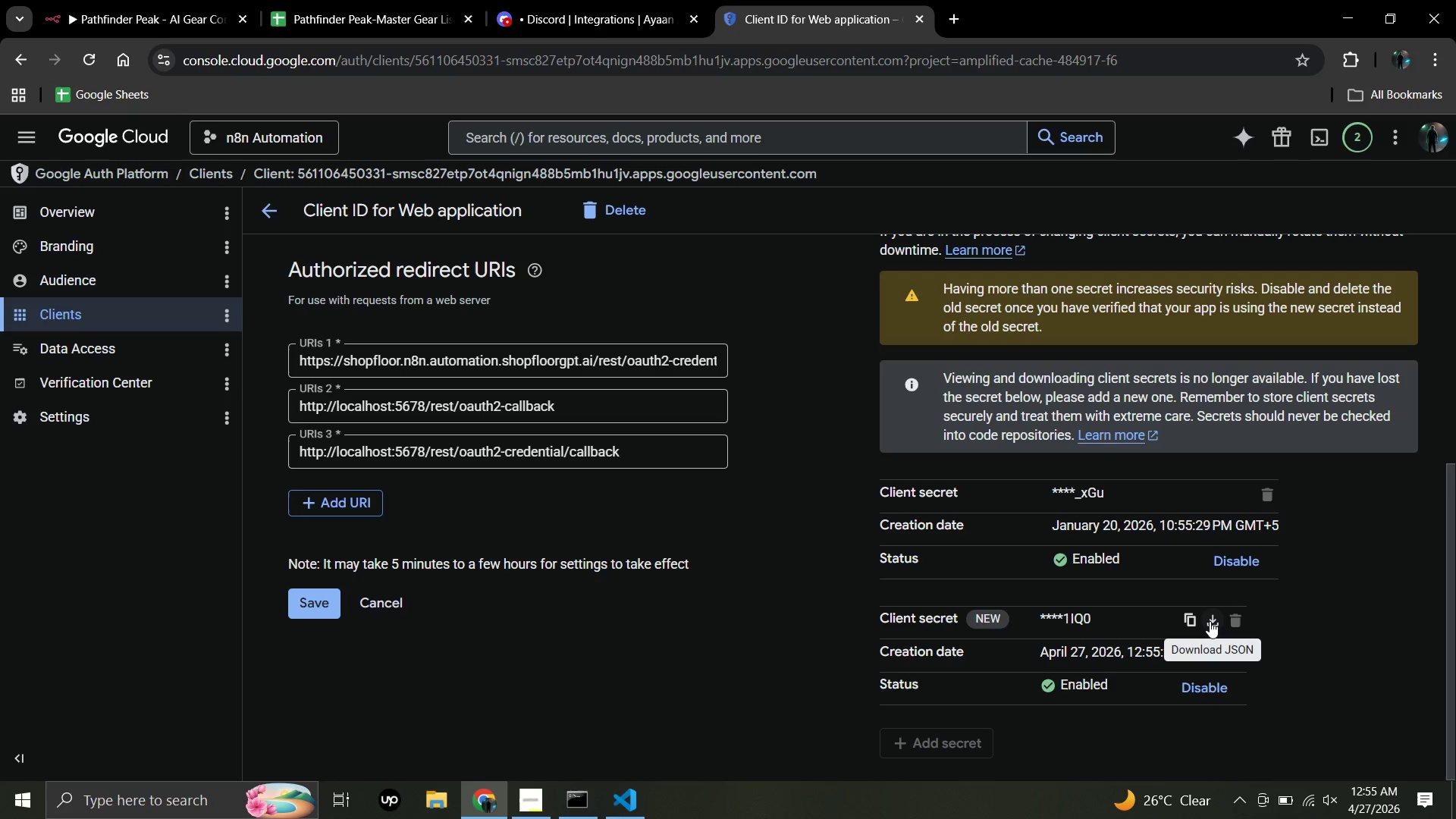 
left_click([1210, 621])
 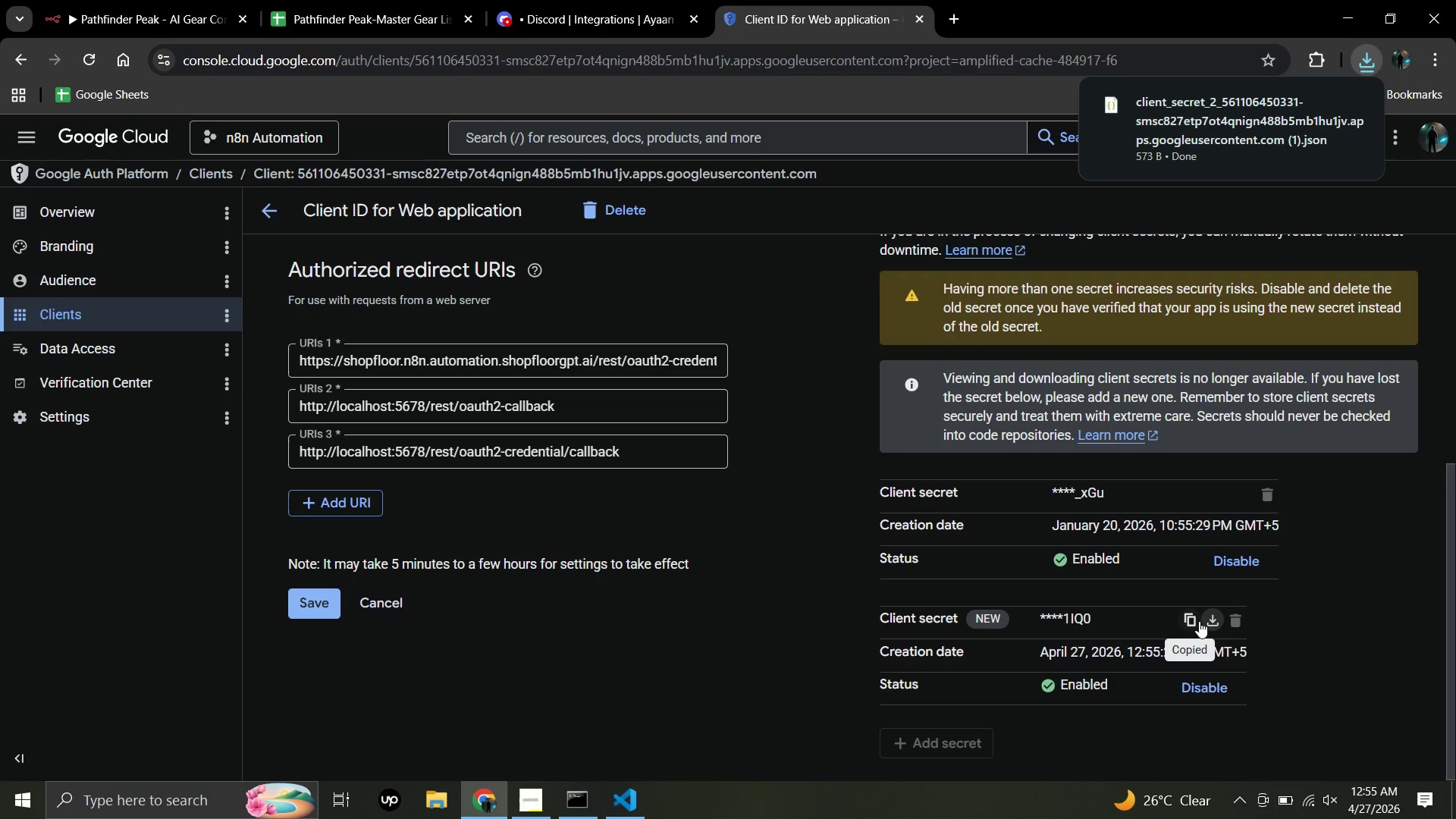 
left_click([1186, 621])
 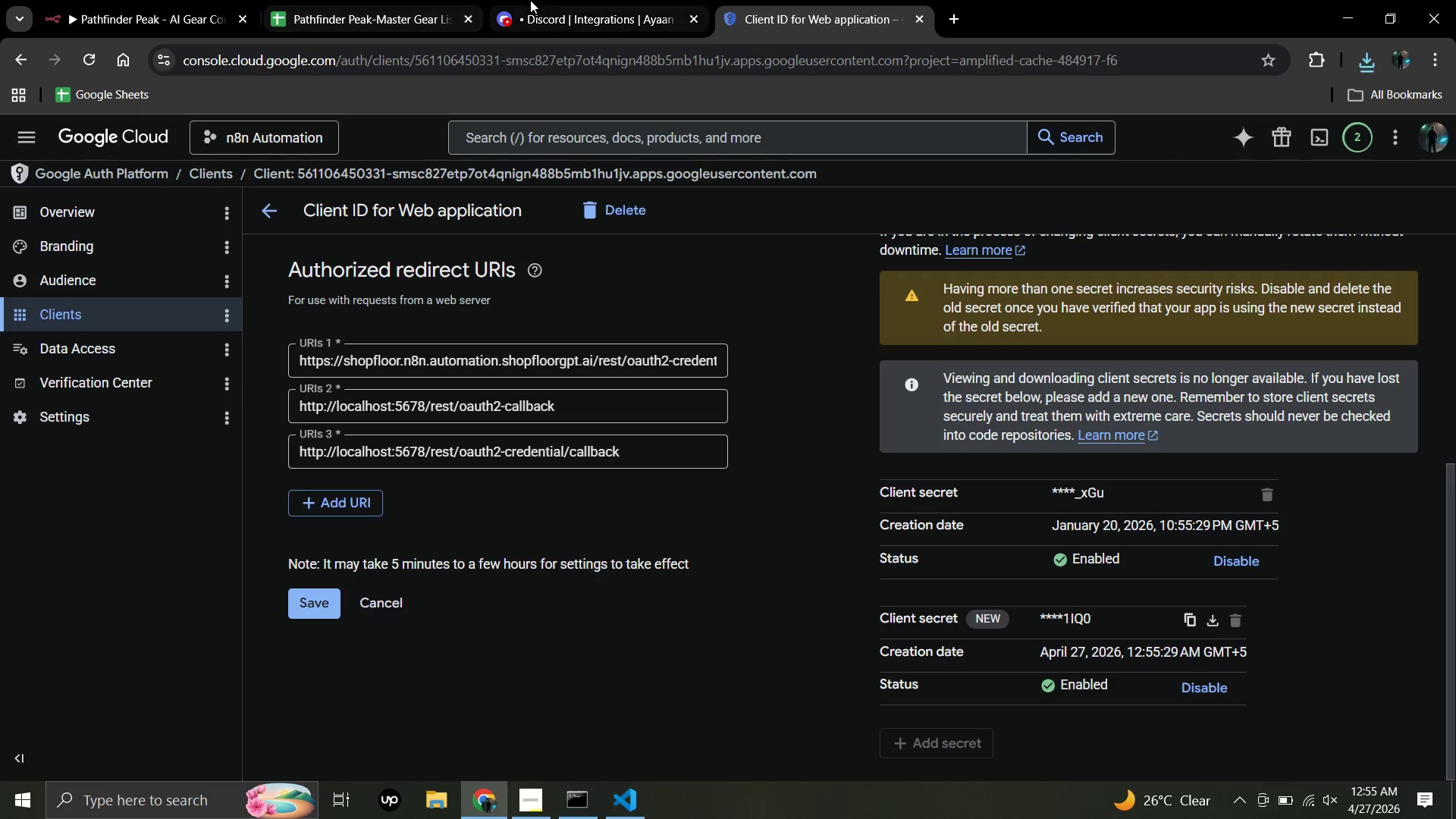 
left_click([135, 20])
 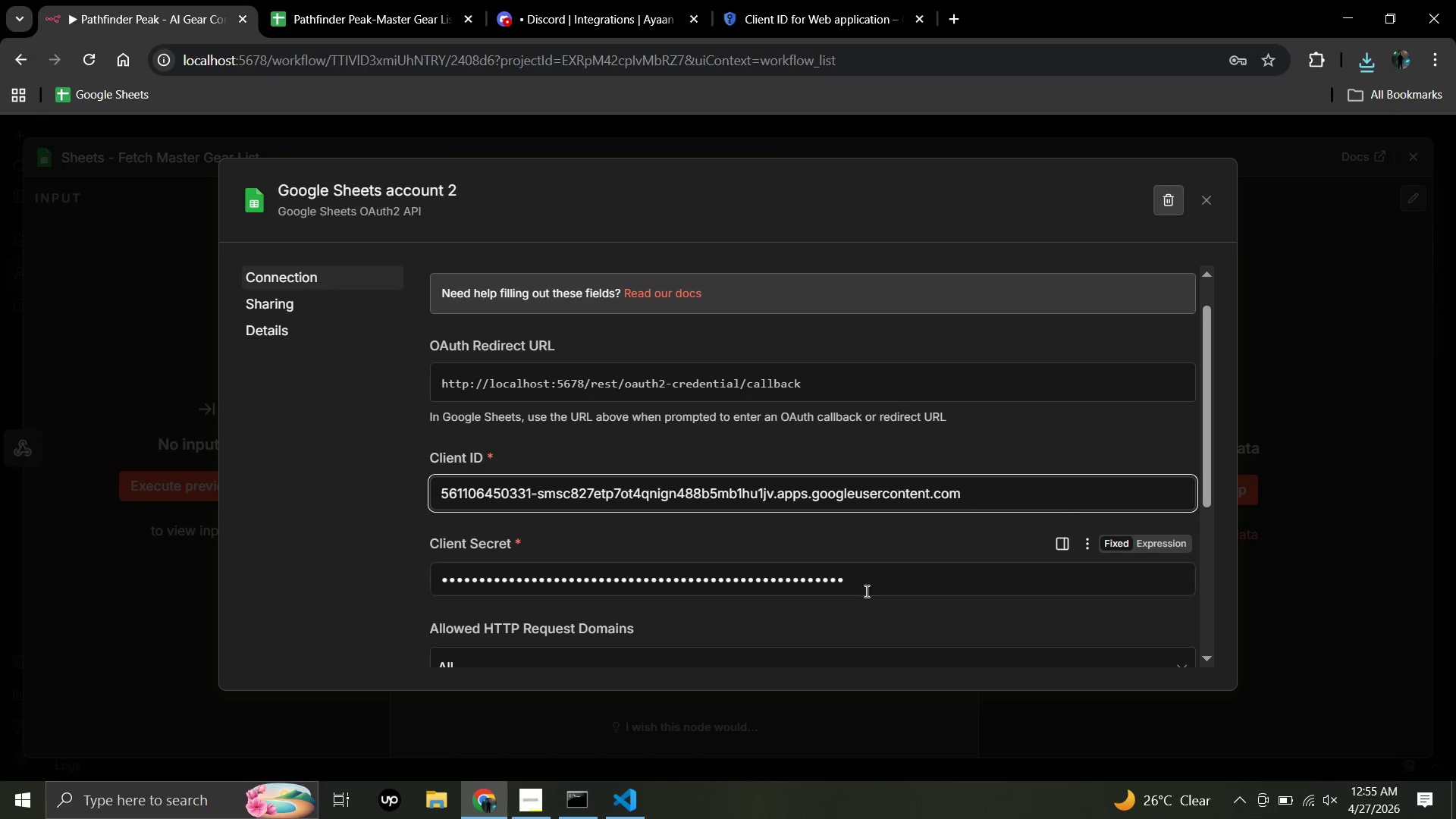 
left_click([871, 579])
 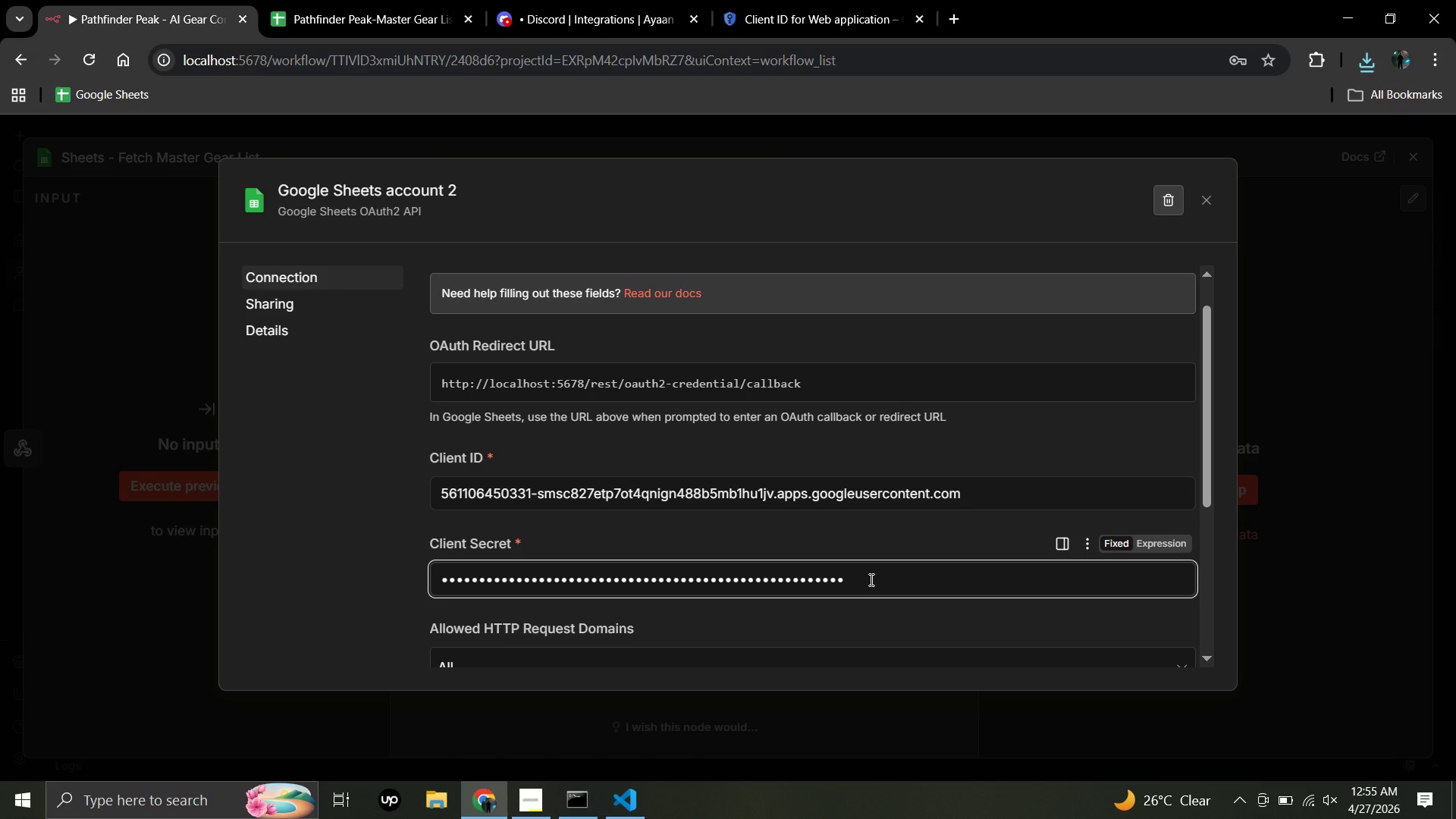 
key(Control+A)
 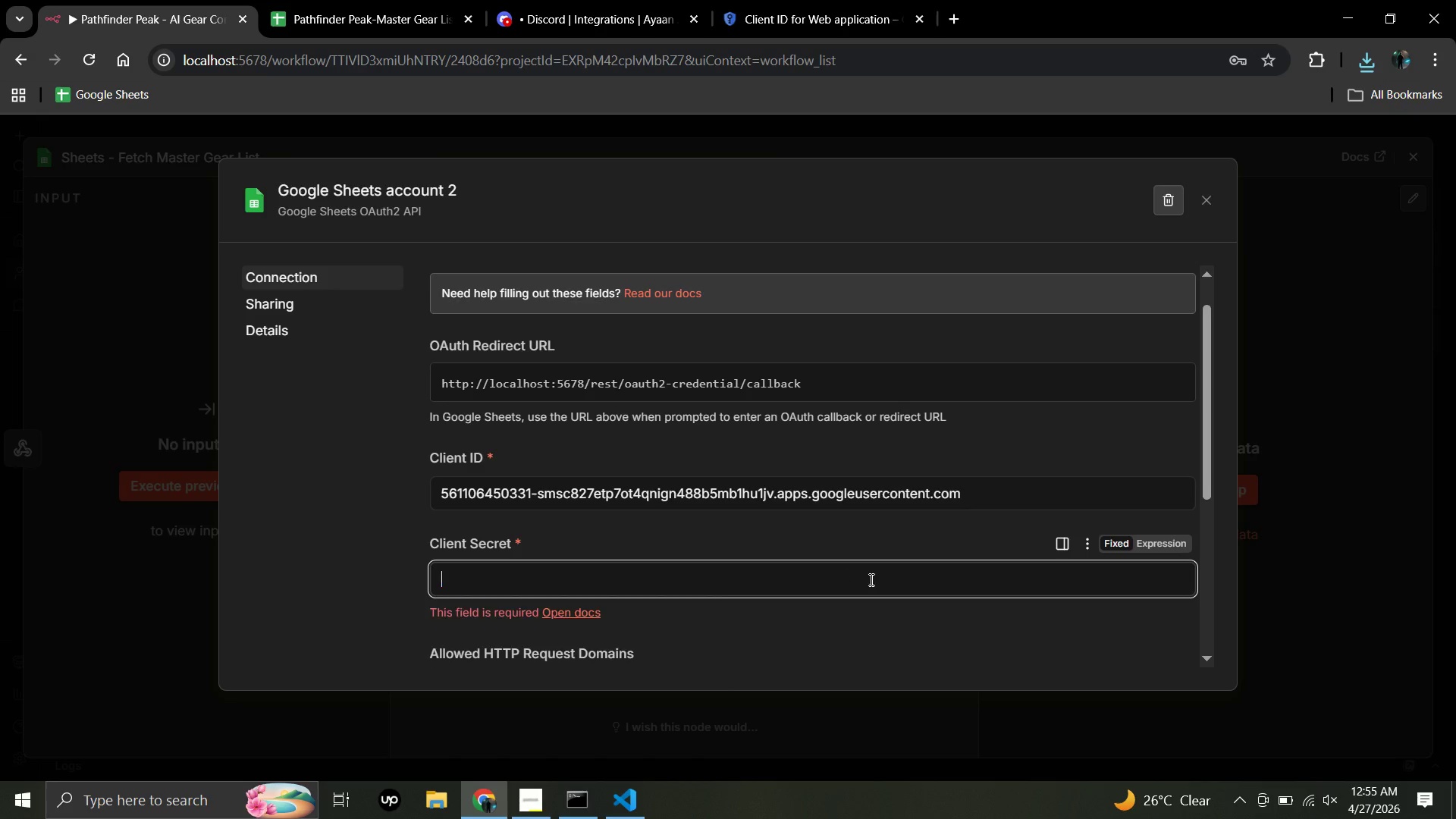 
key(Backspace)
 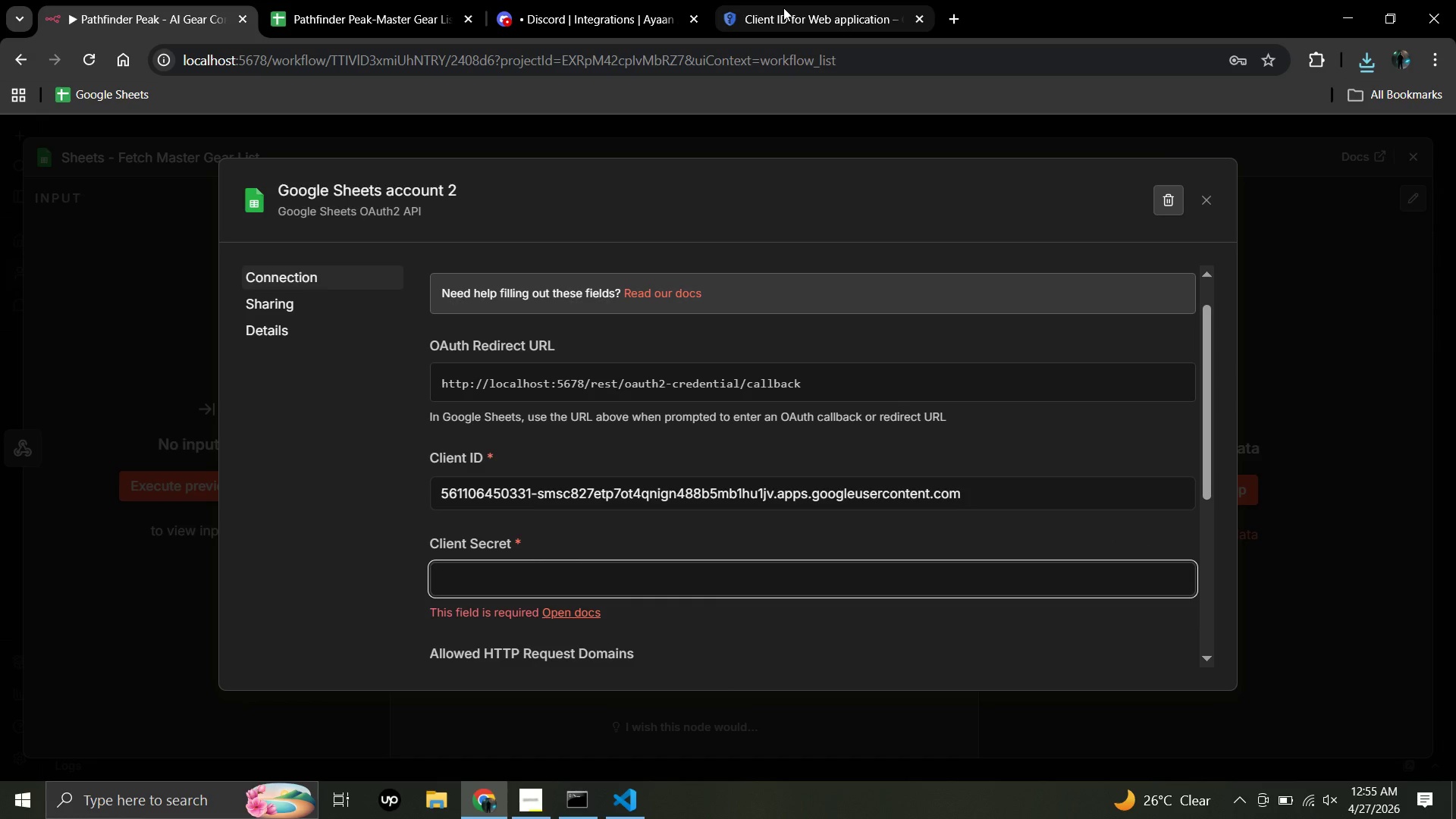 
left_click_drag(start_coordinate=[783, 8], to_coordinate=[785, 12])
 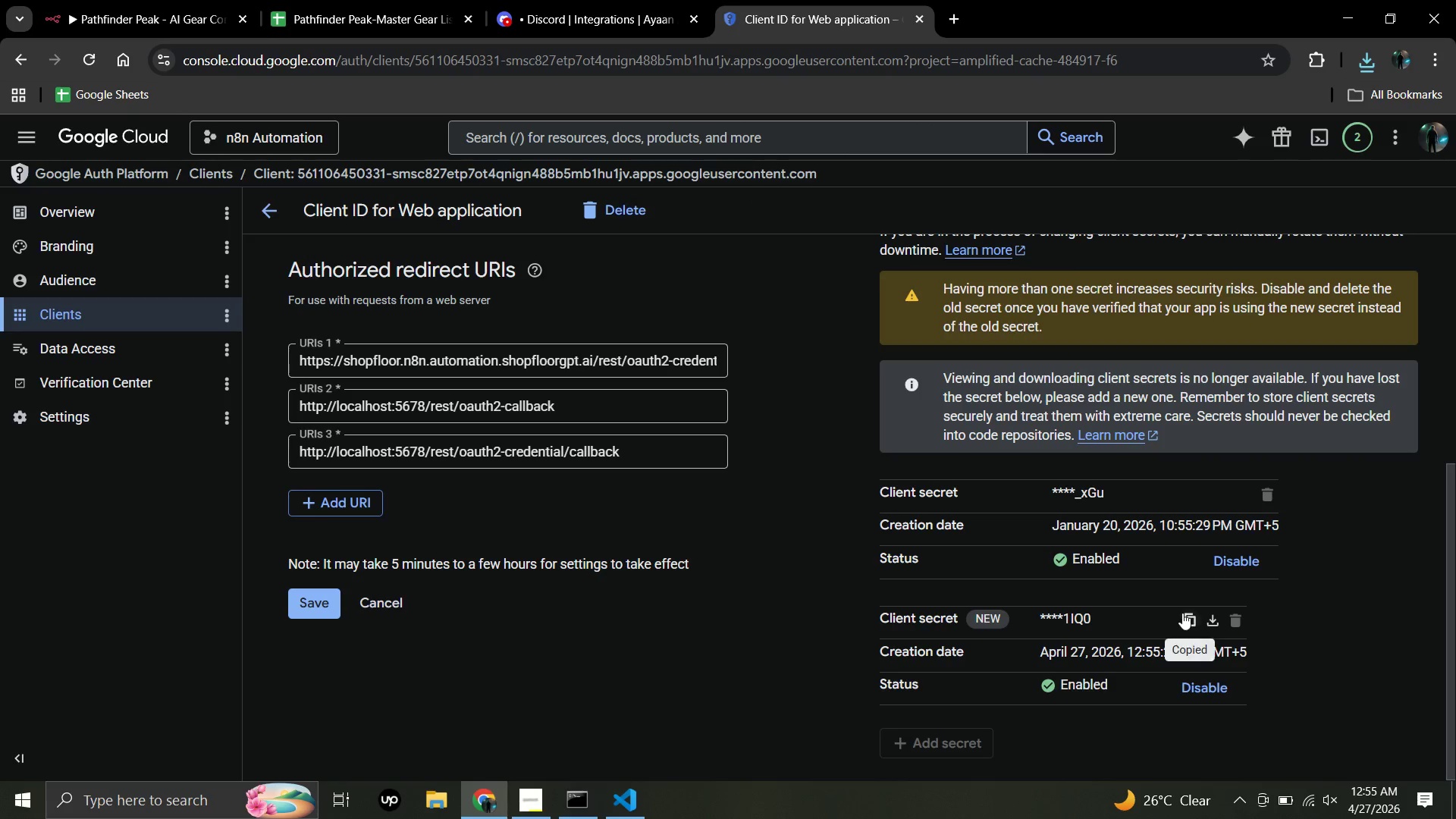 
left_click([1183, 615])
 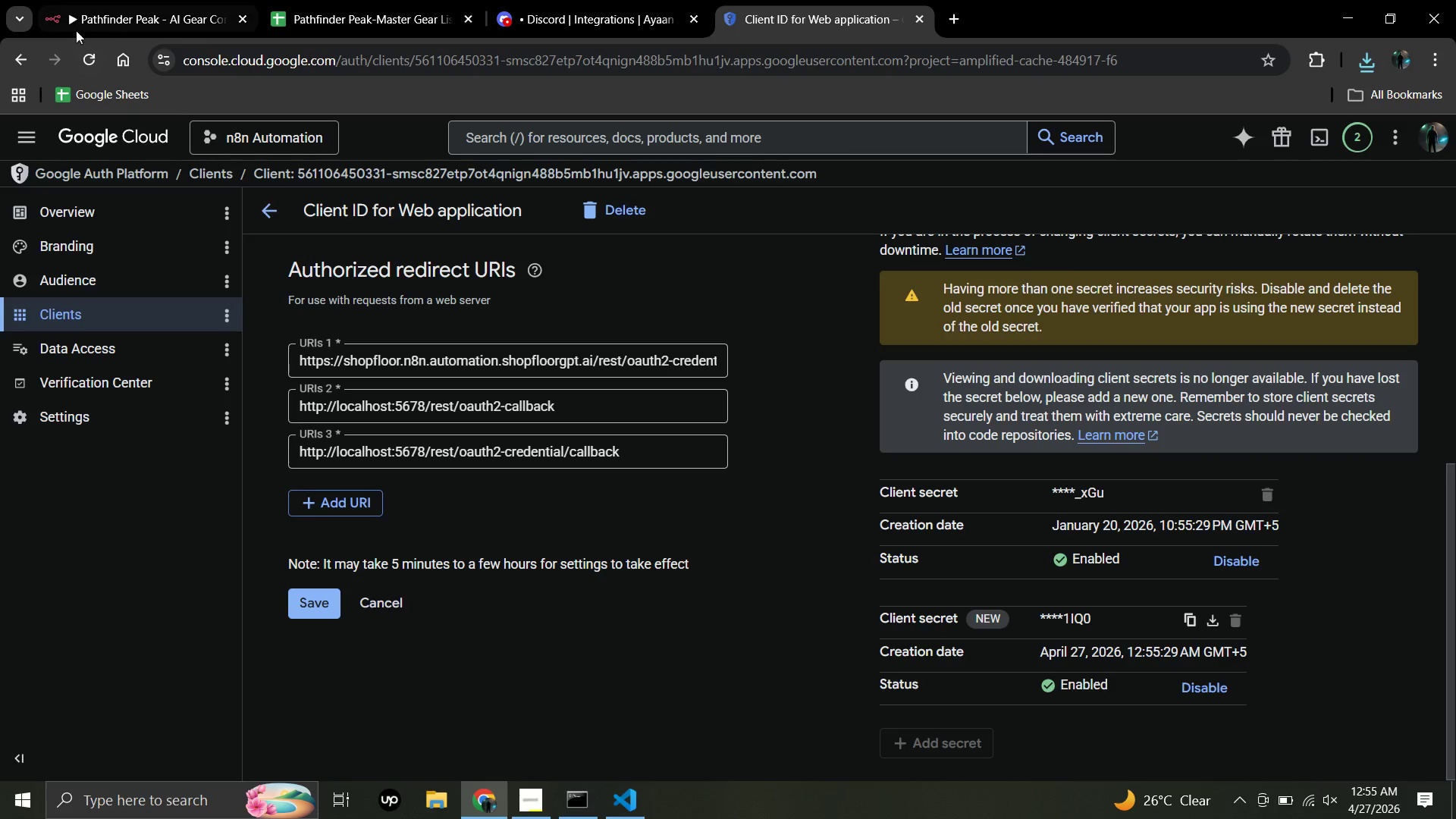 
left_click_drag(start_coordinate=[123, 34], to_coordinate=[267, 317])
 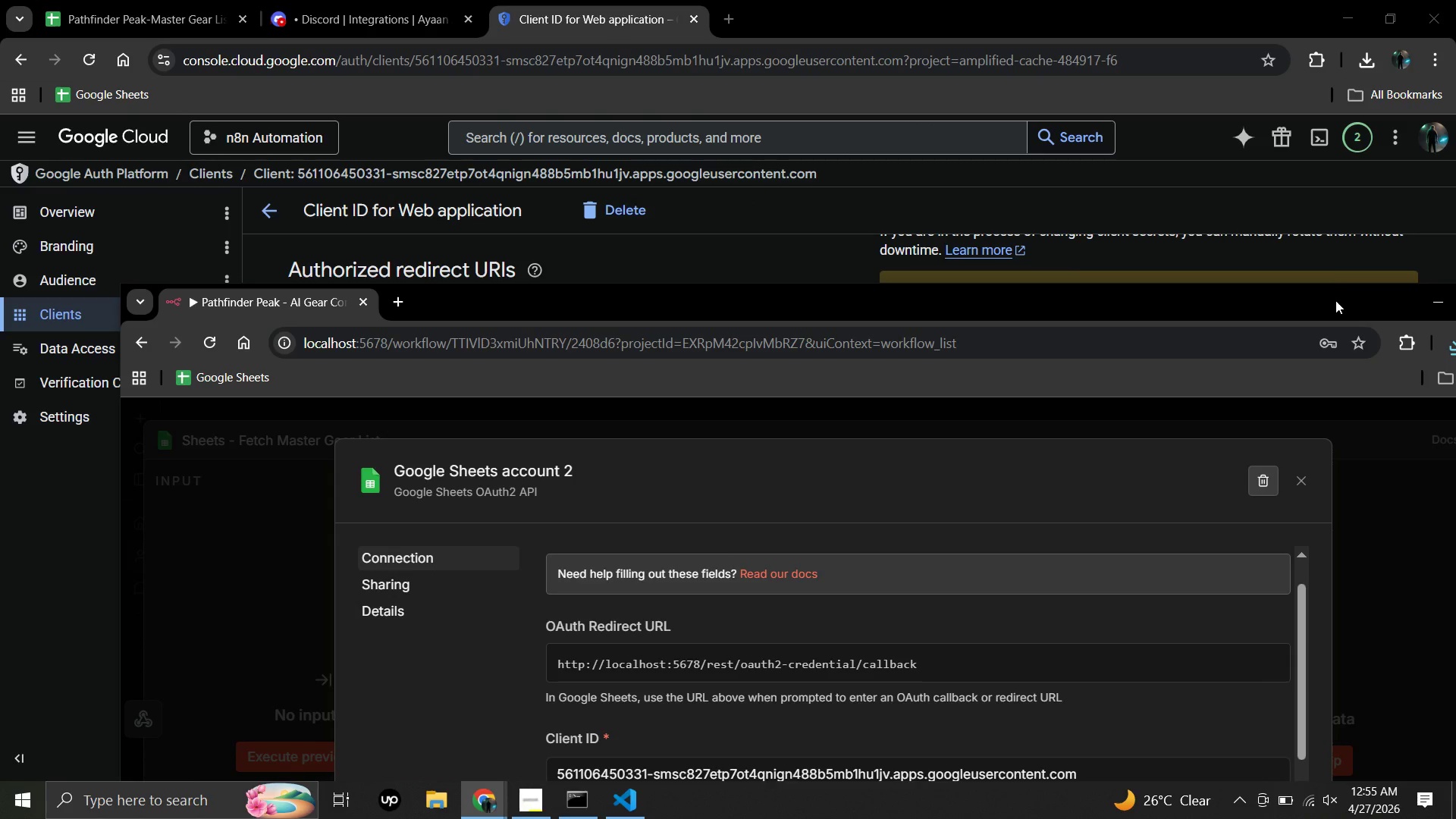 
wait(5.66)
 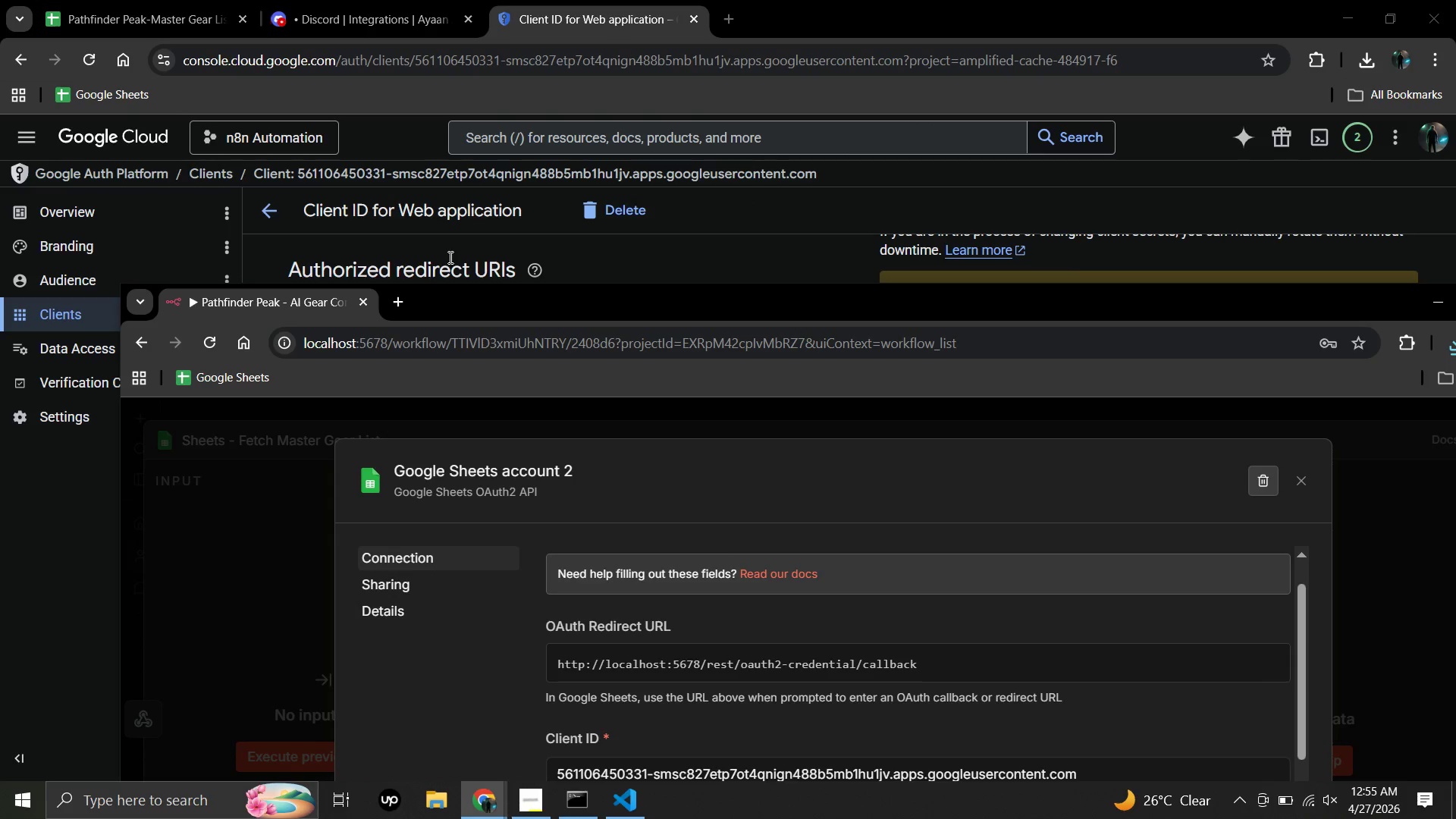 
left_click_drag(start_coordinate=[270, 306], to_coordinate=[176, 33])
 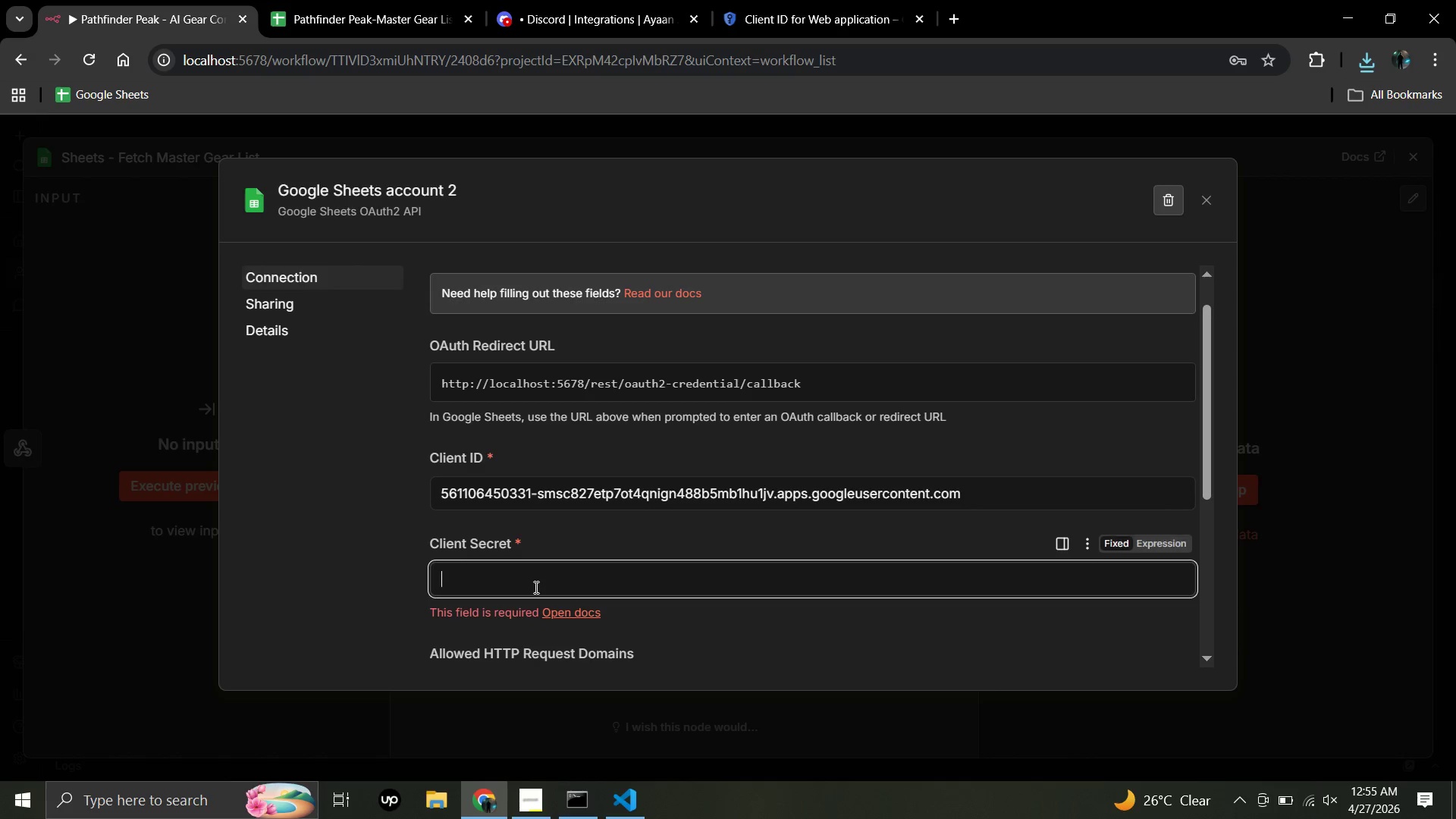 
left_click([535, 587])
 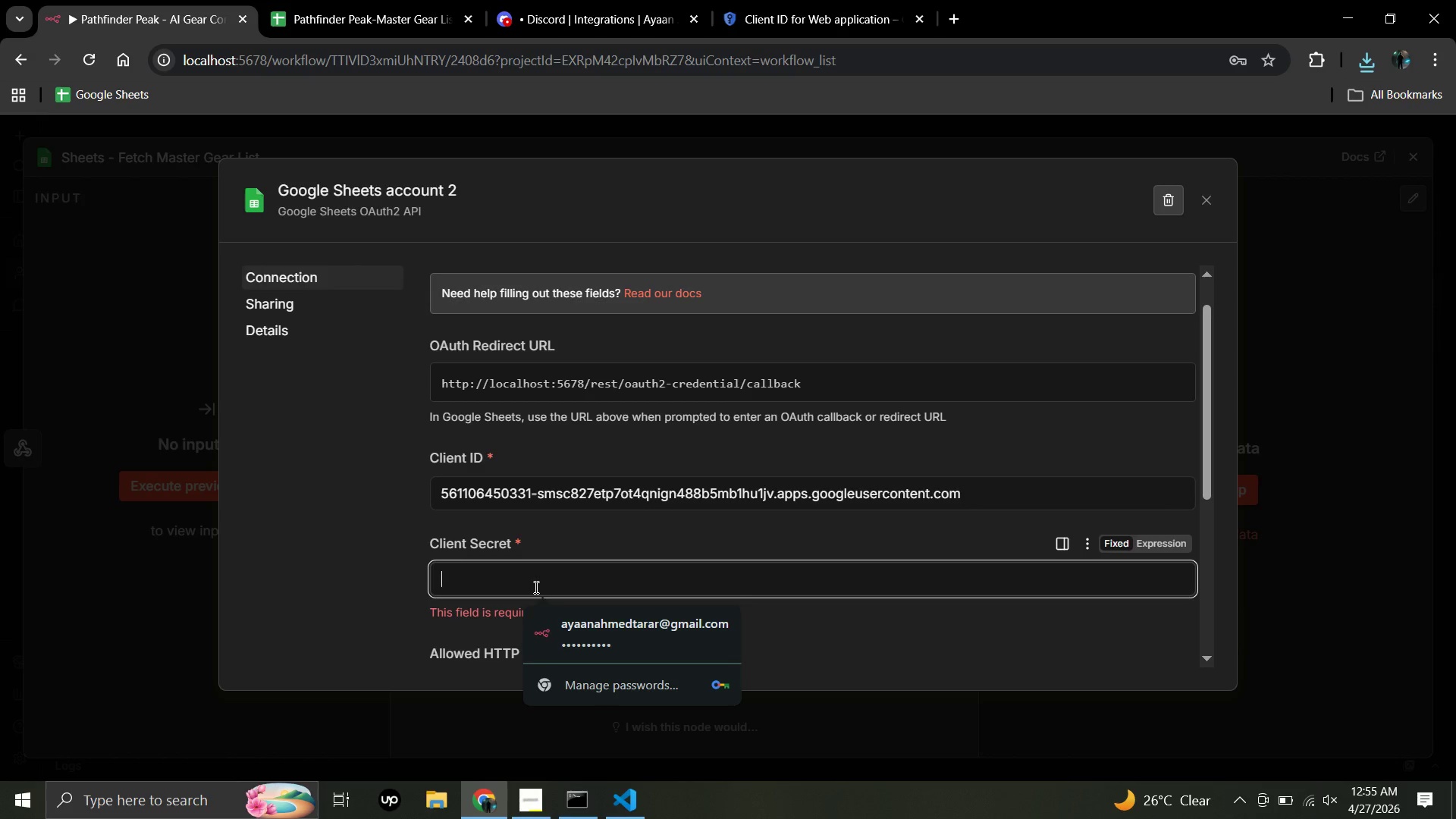 
key(Control+V)
 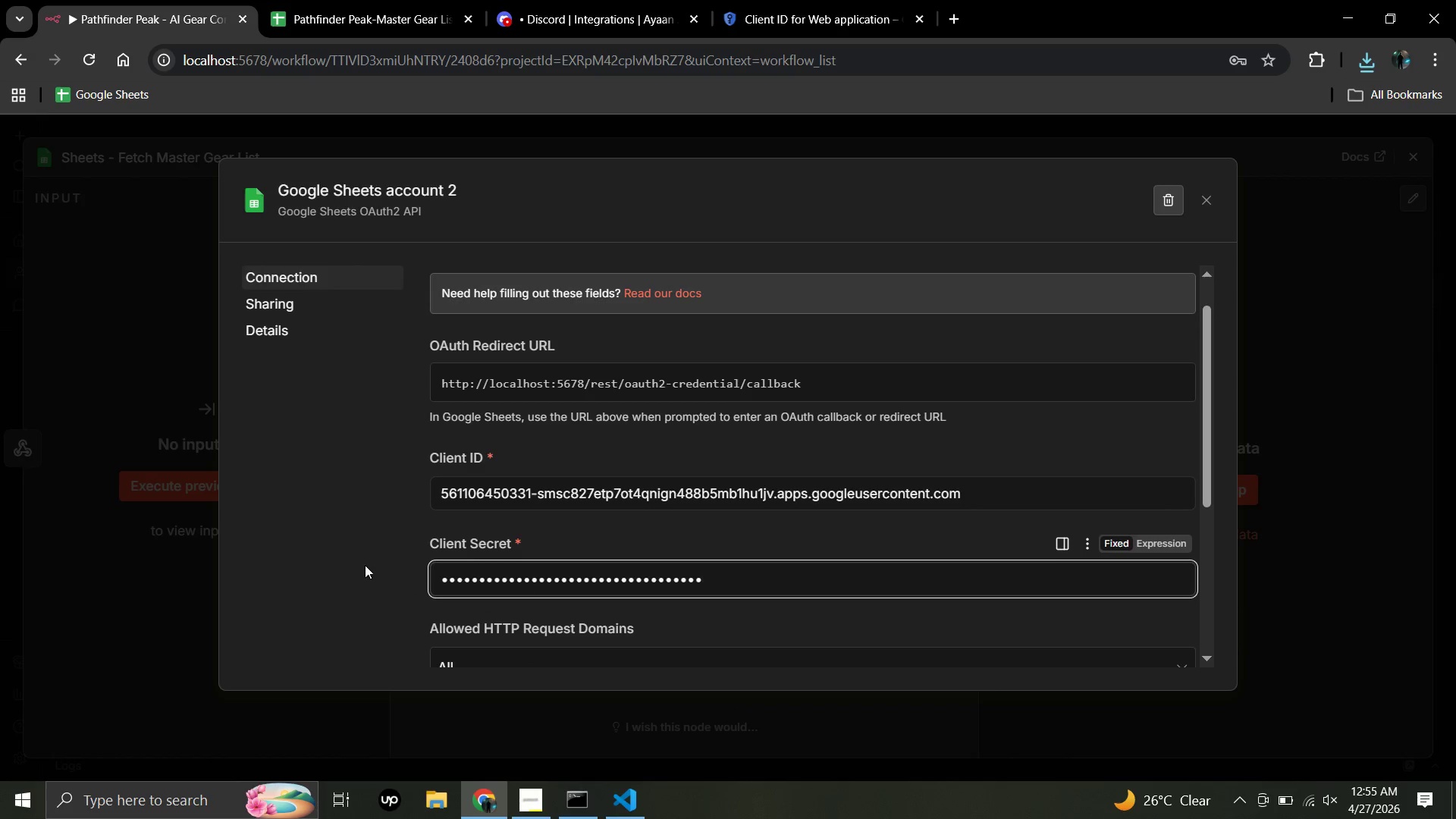 
scroll: coordinate [372, 564], scroll_direction: down, amount: 5.0
 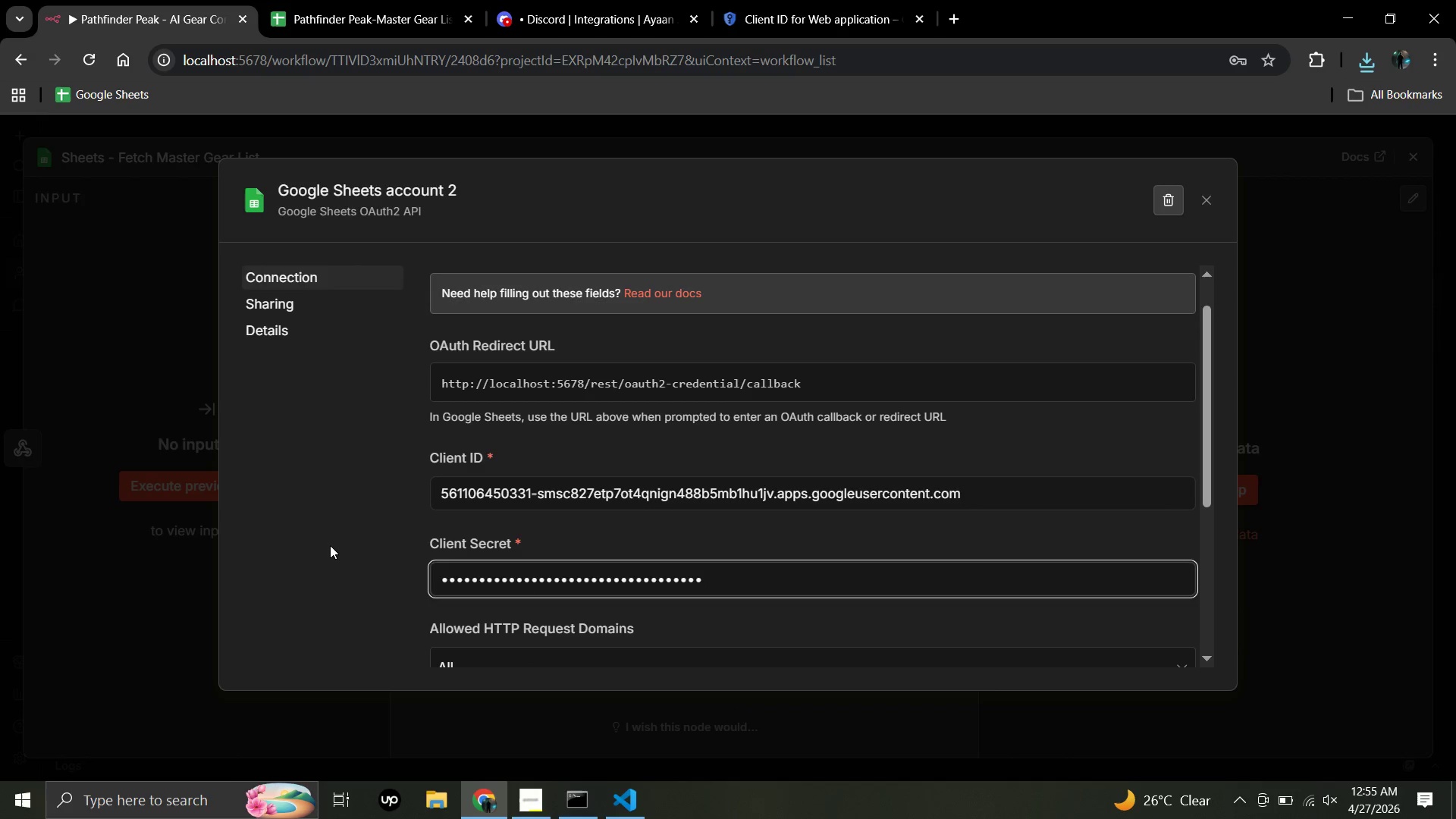 
left_click([330, 545])
 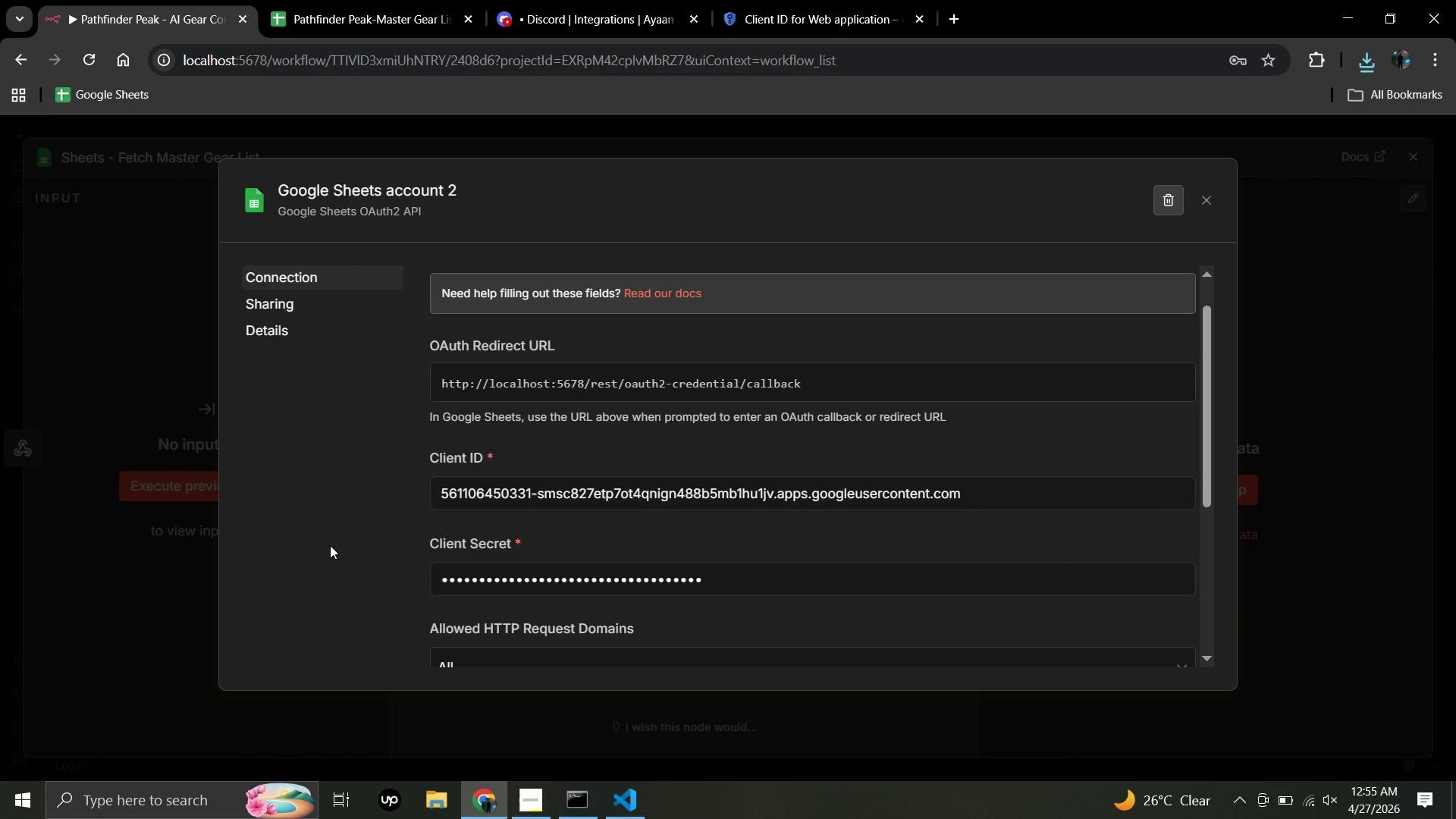 
scroll: coordinate [1147, 483], scroll_direction: down, amount: 14.0
 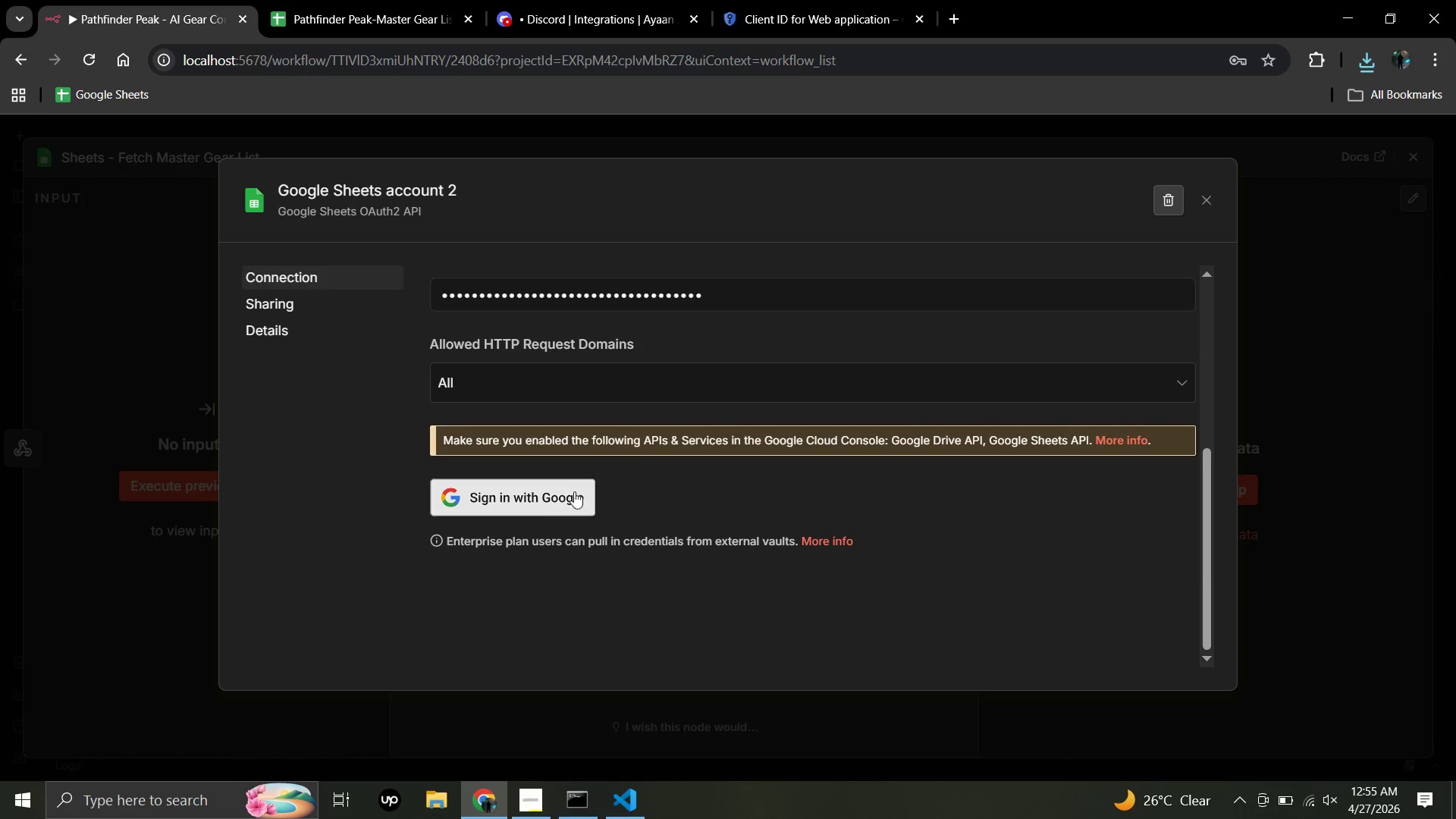 
left_click([548, 503])
 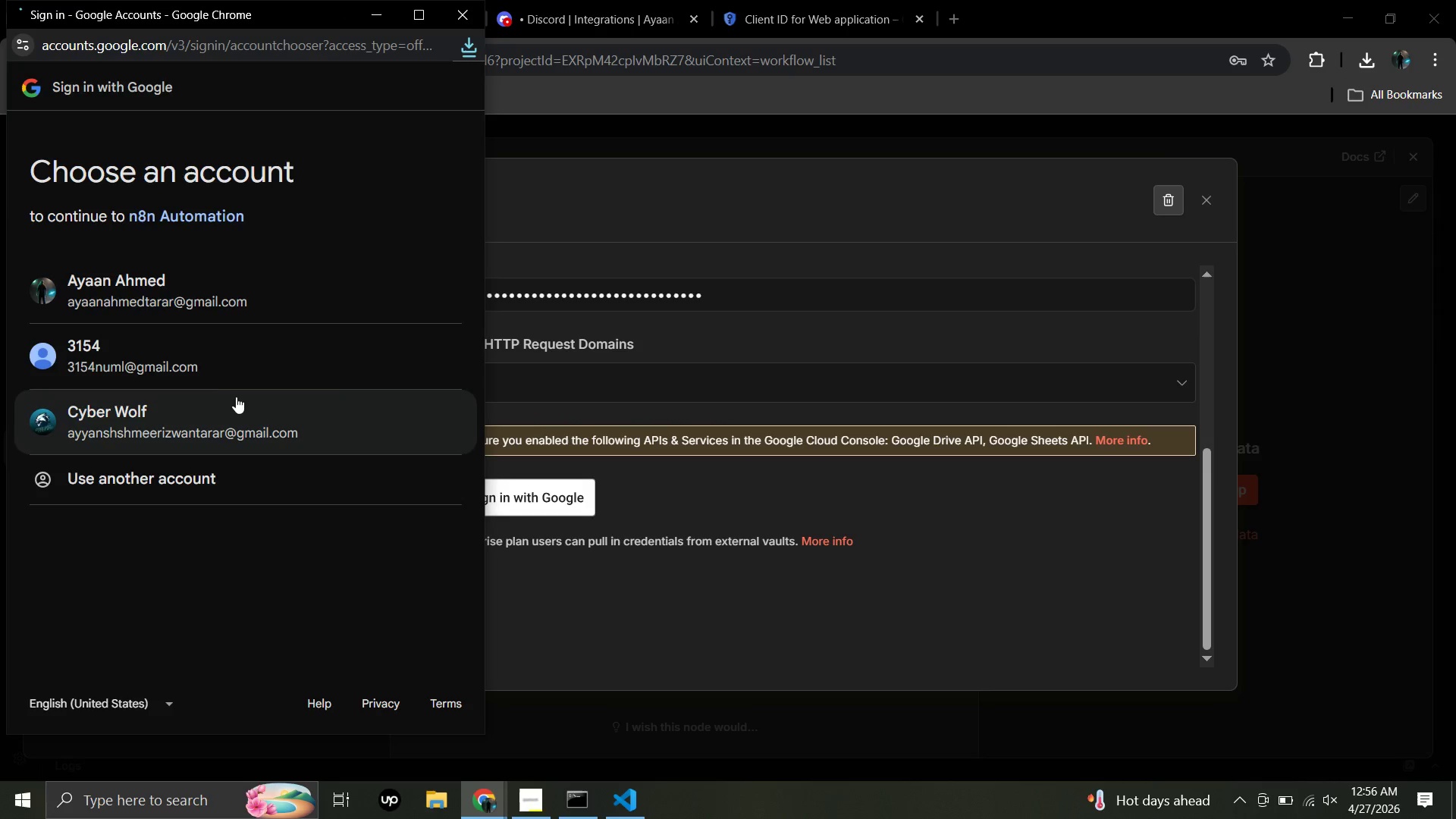 
left_click([182, 286])
 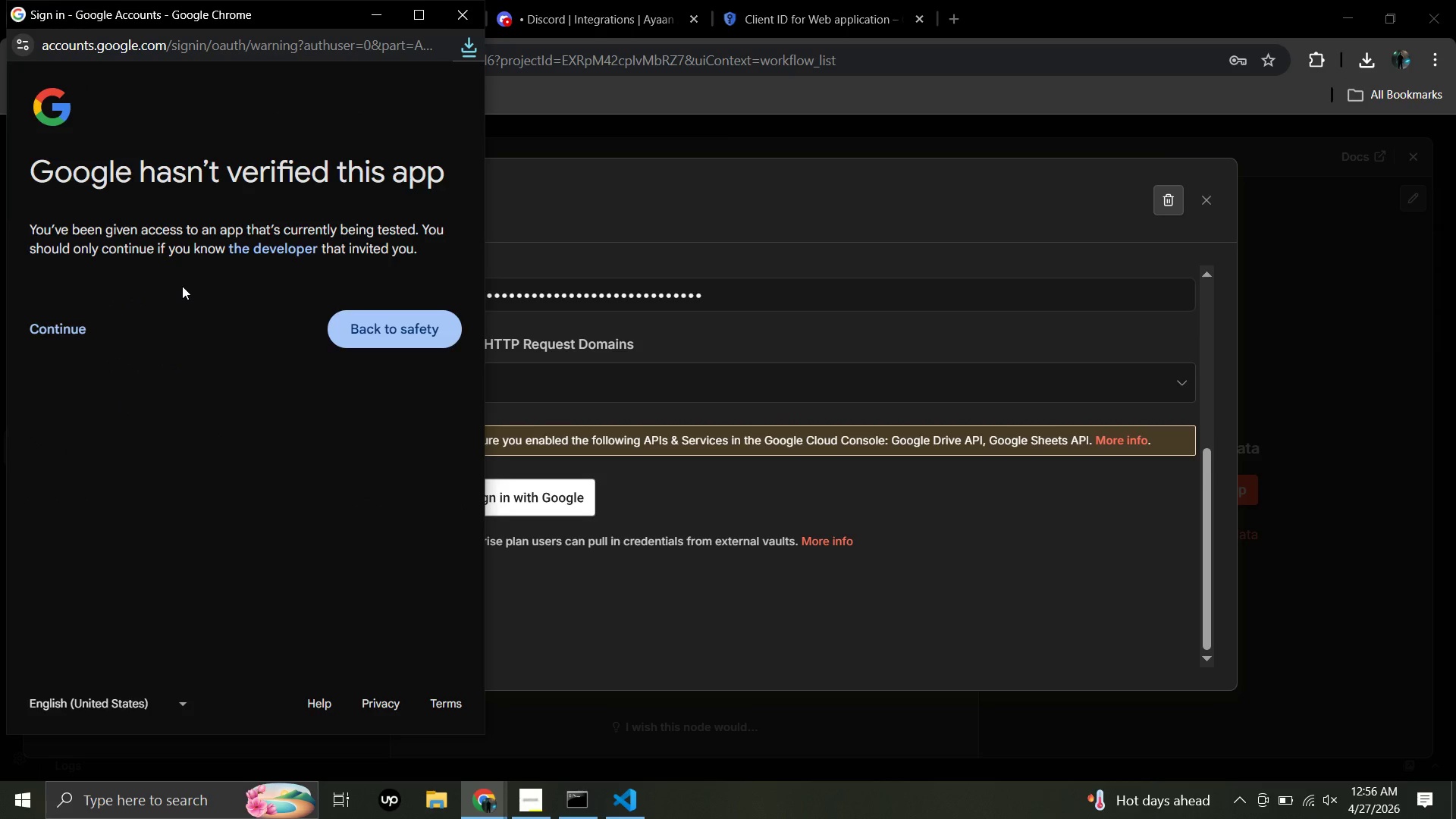 
wait(7.95)
 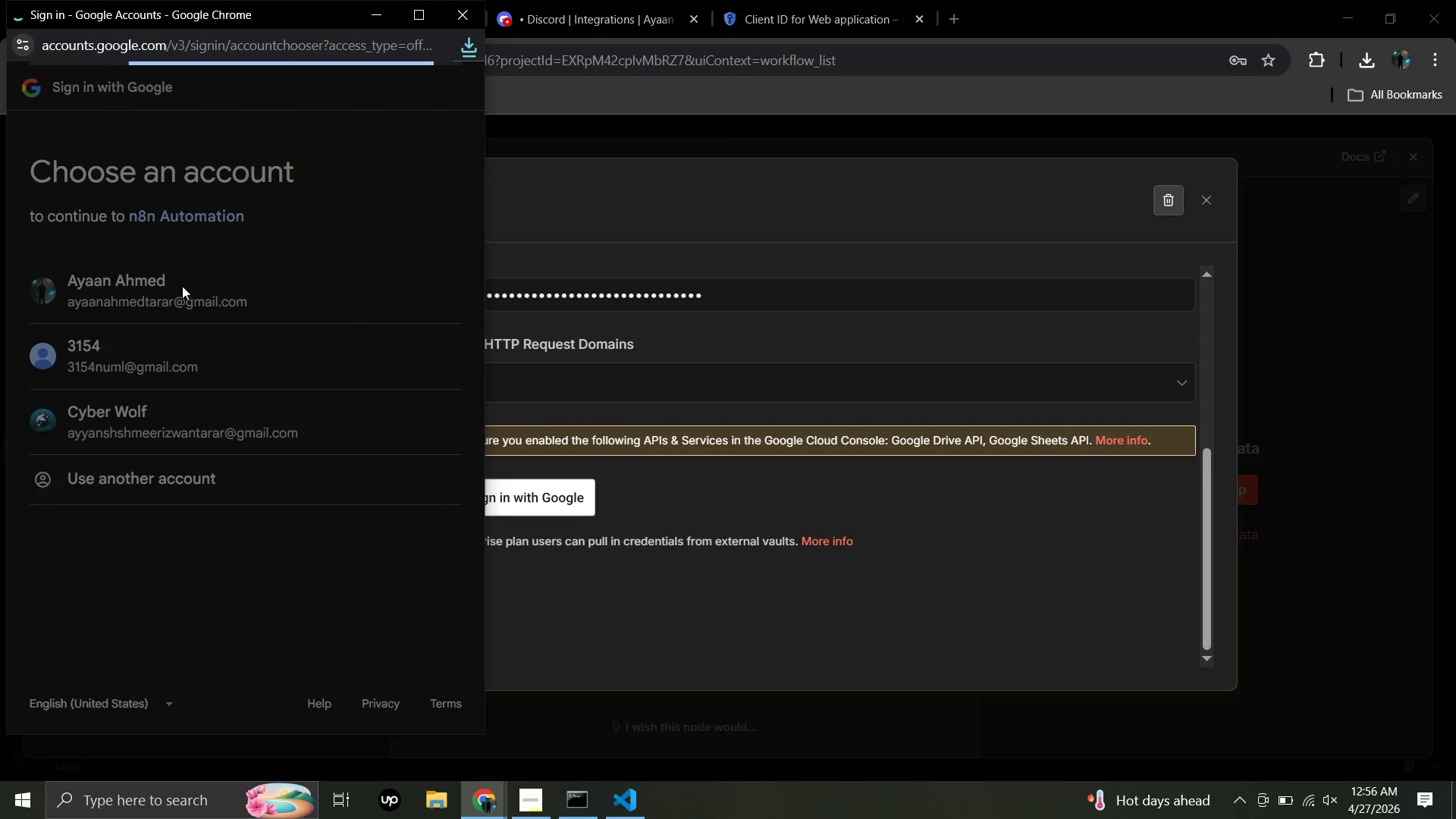 
left_click([65, 334])
 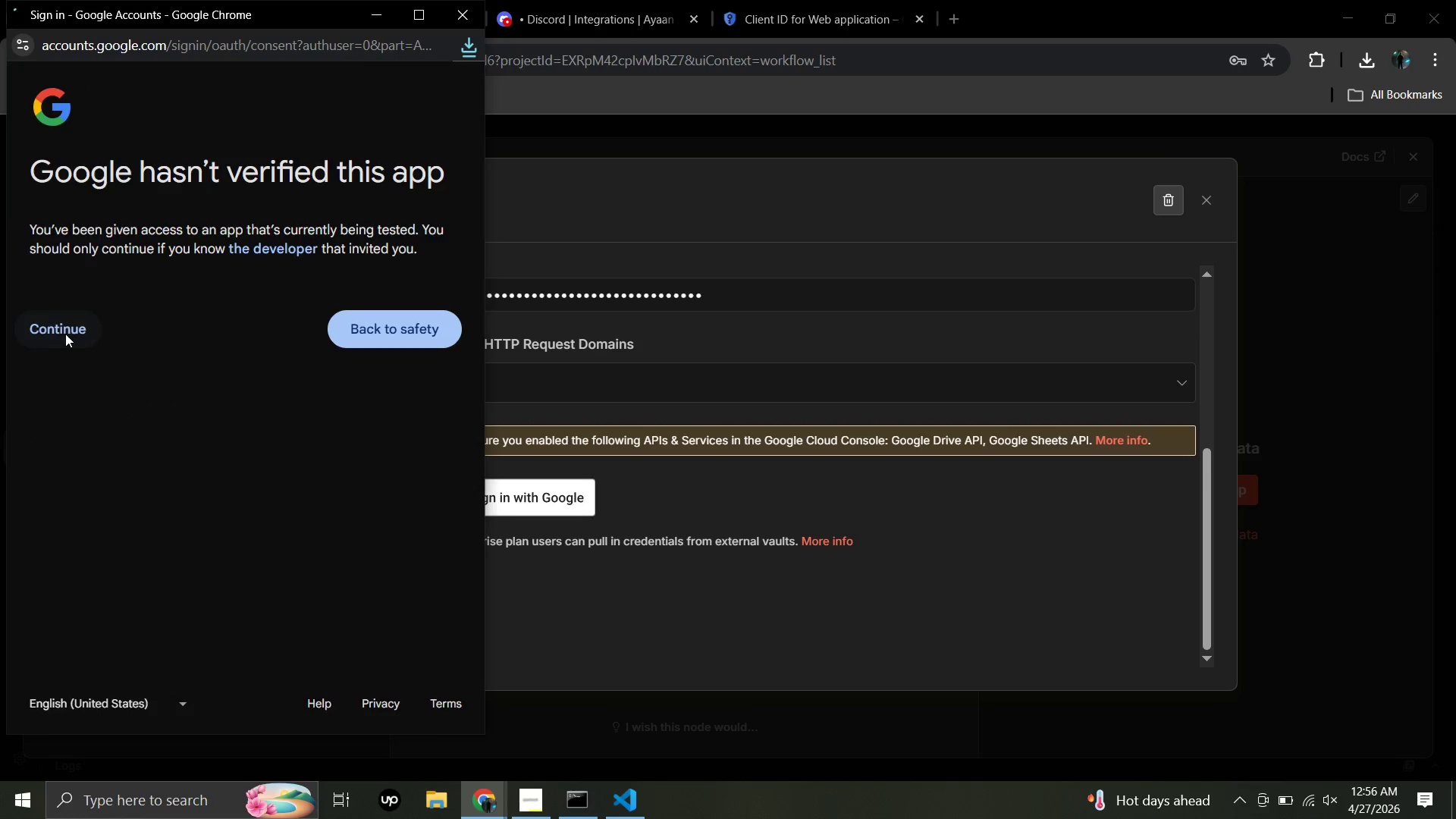 
scroll: coordinate [253, 570], scroll_direction: down, amount: 4.0
 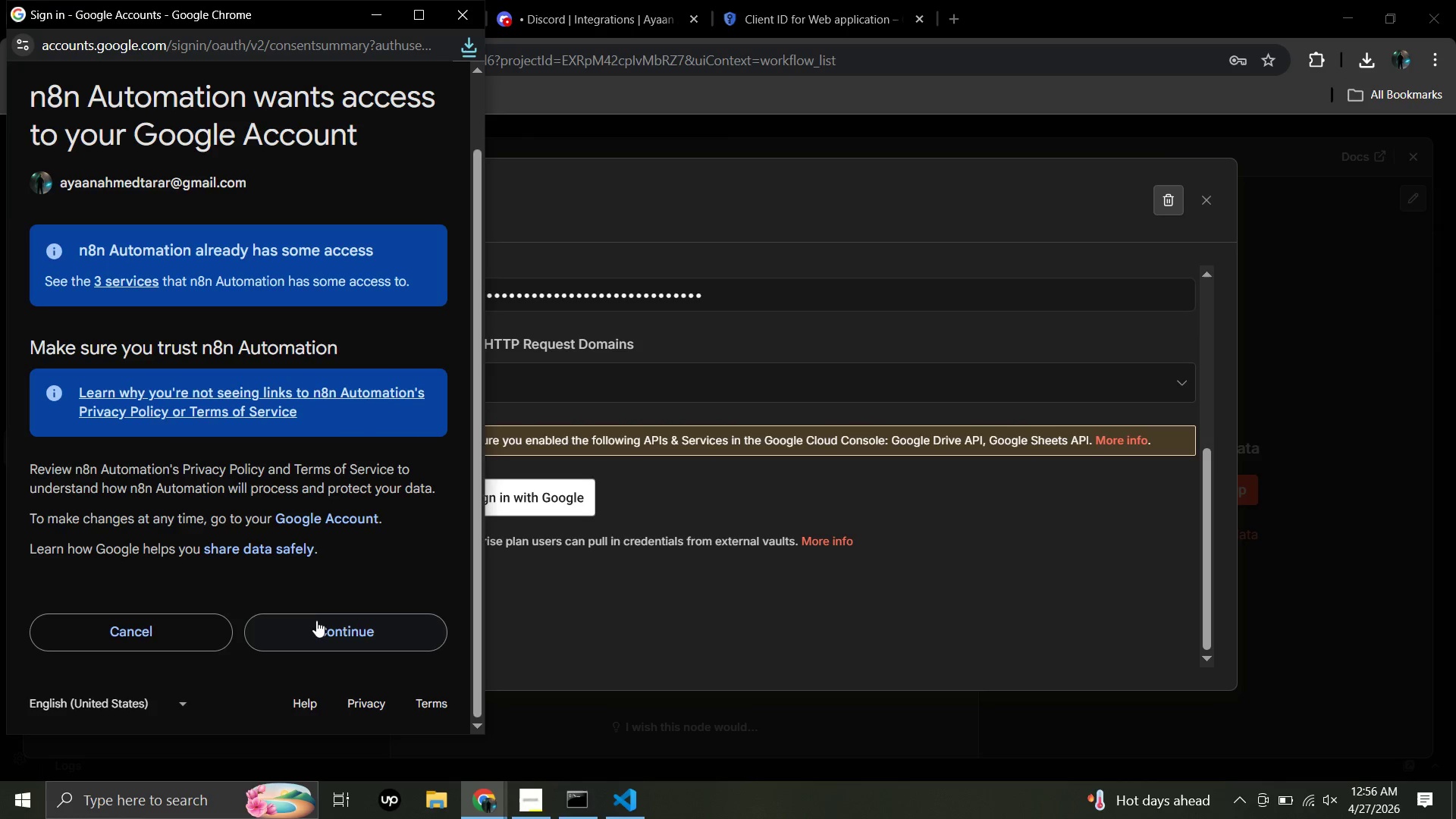 
left_click([318, 621])
 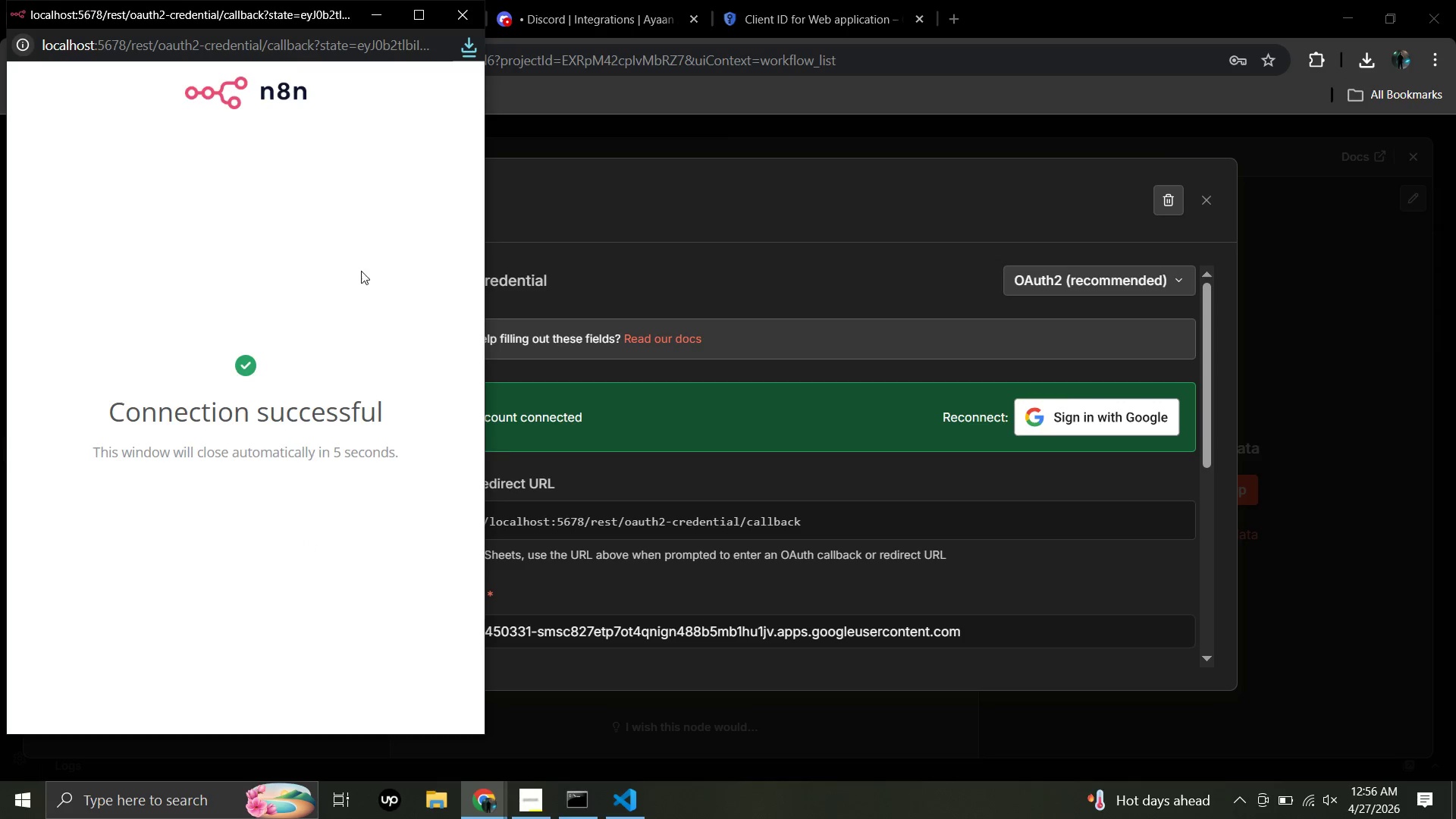 
left_click([463, 14])
 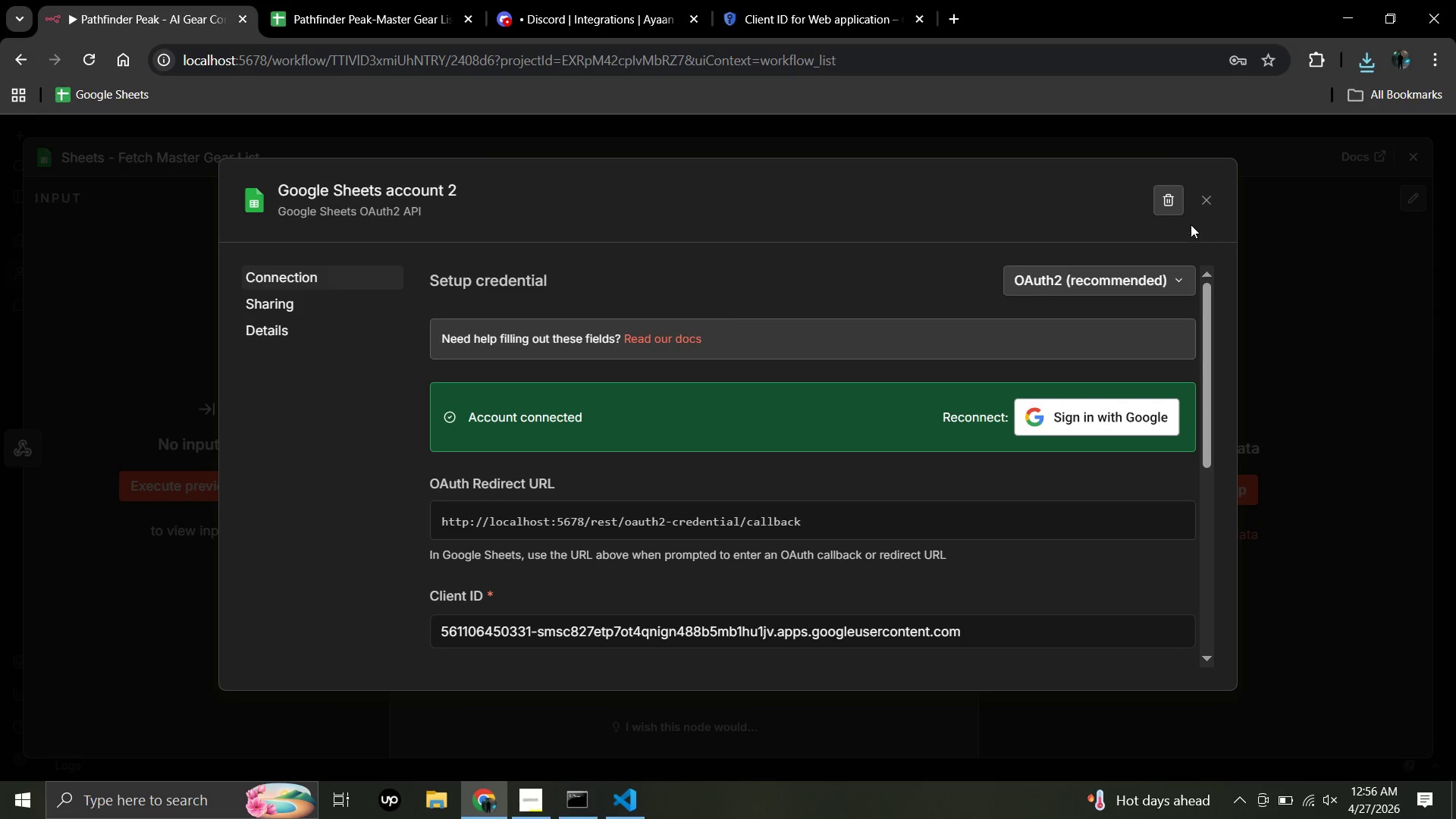 
left_click([1205, 203])
 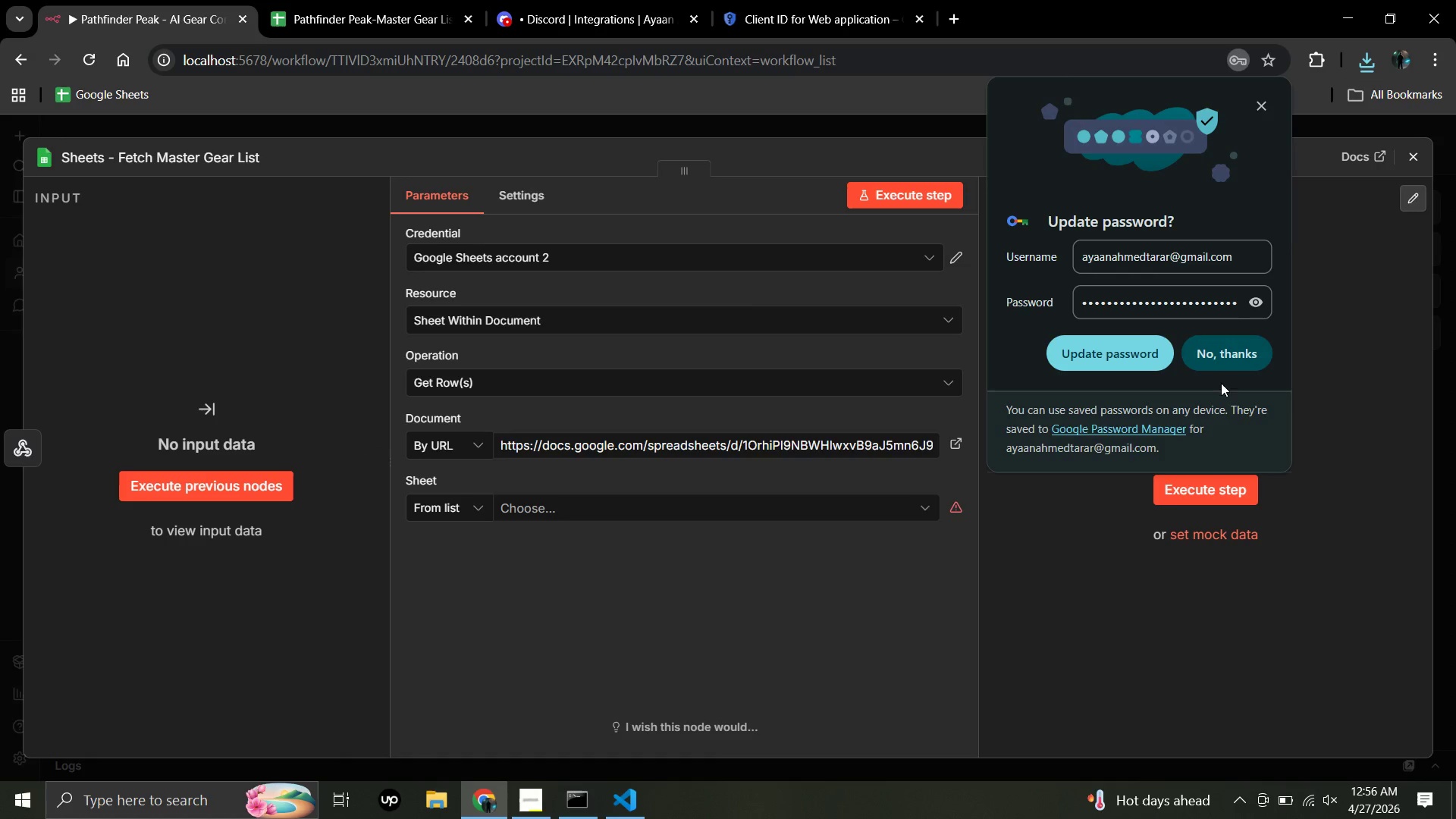 
left_click([1239, 355])
 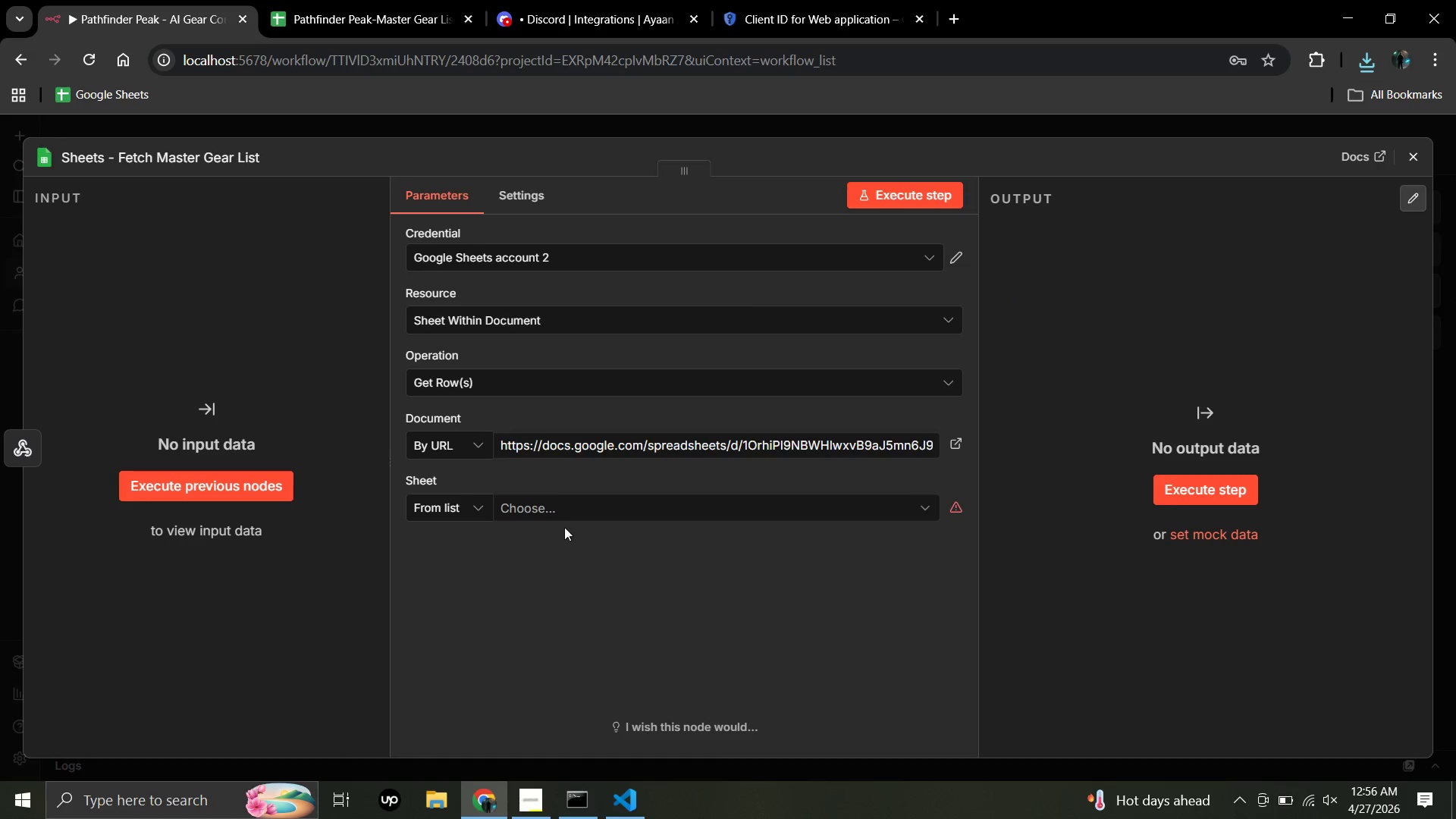 
left_click([558, 511])
 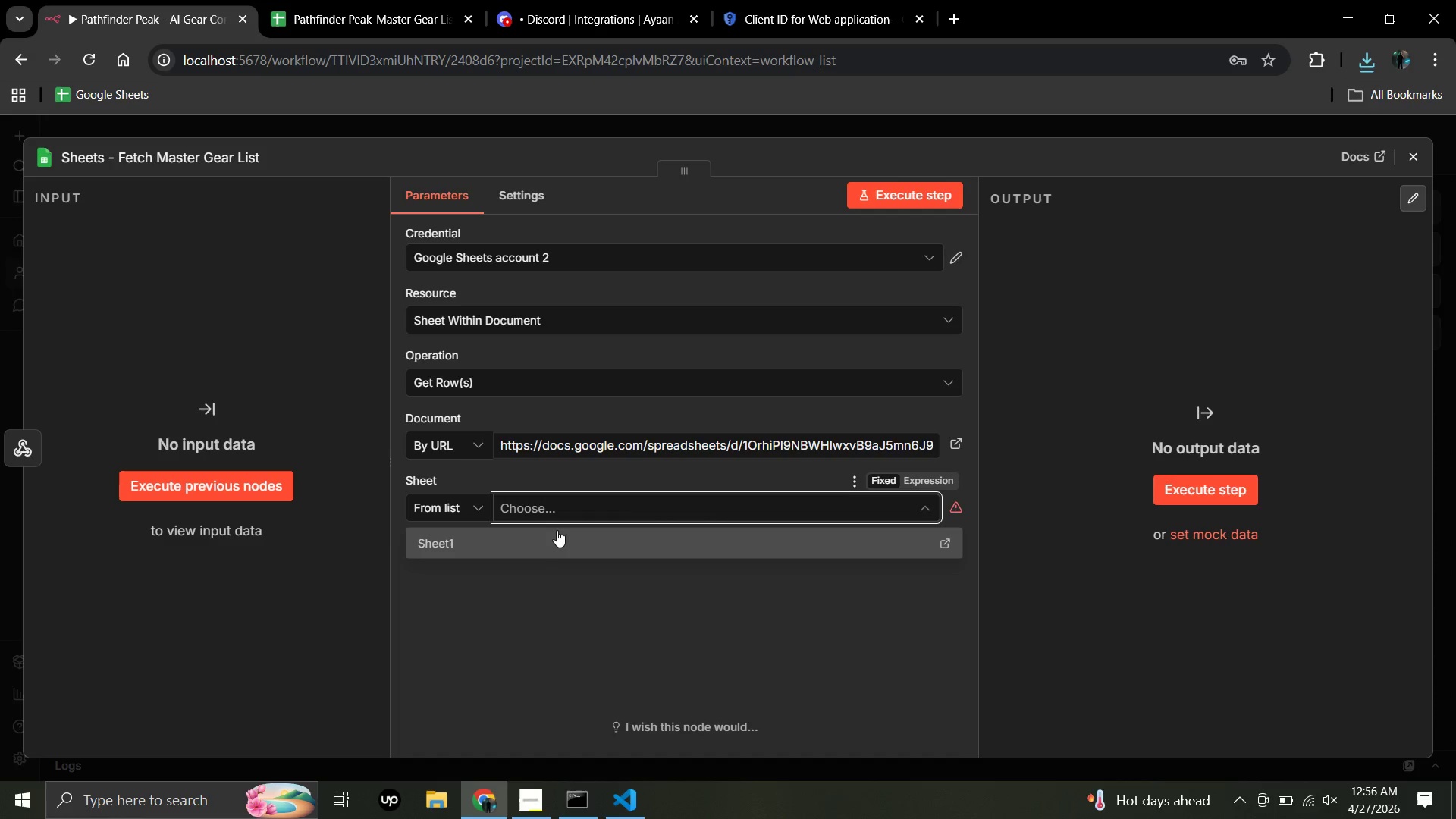 
left_click([550, 548])
 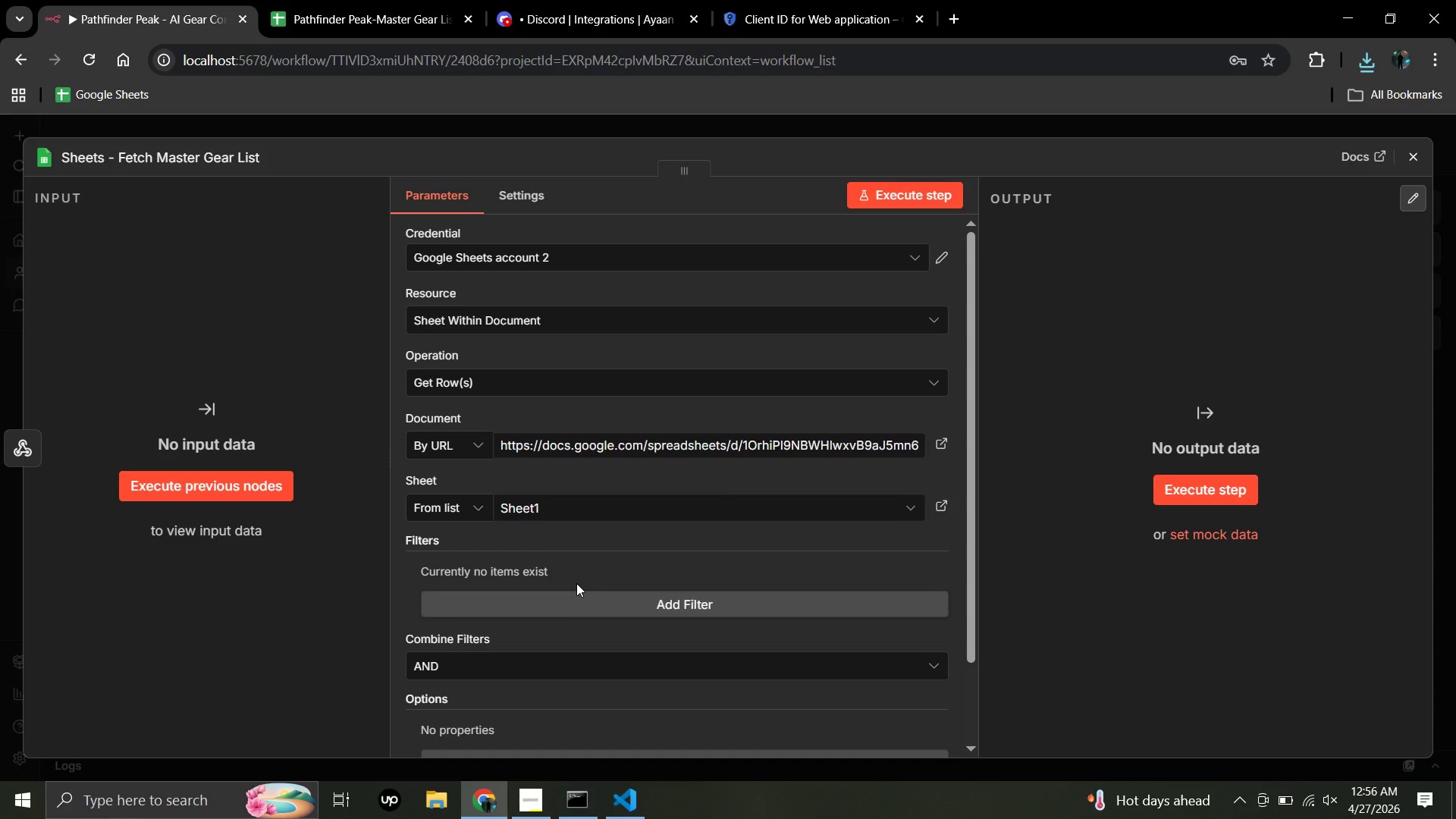 
 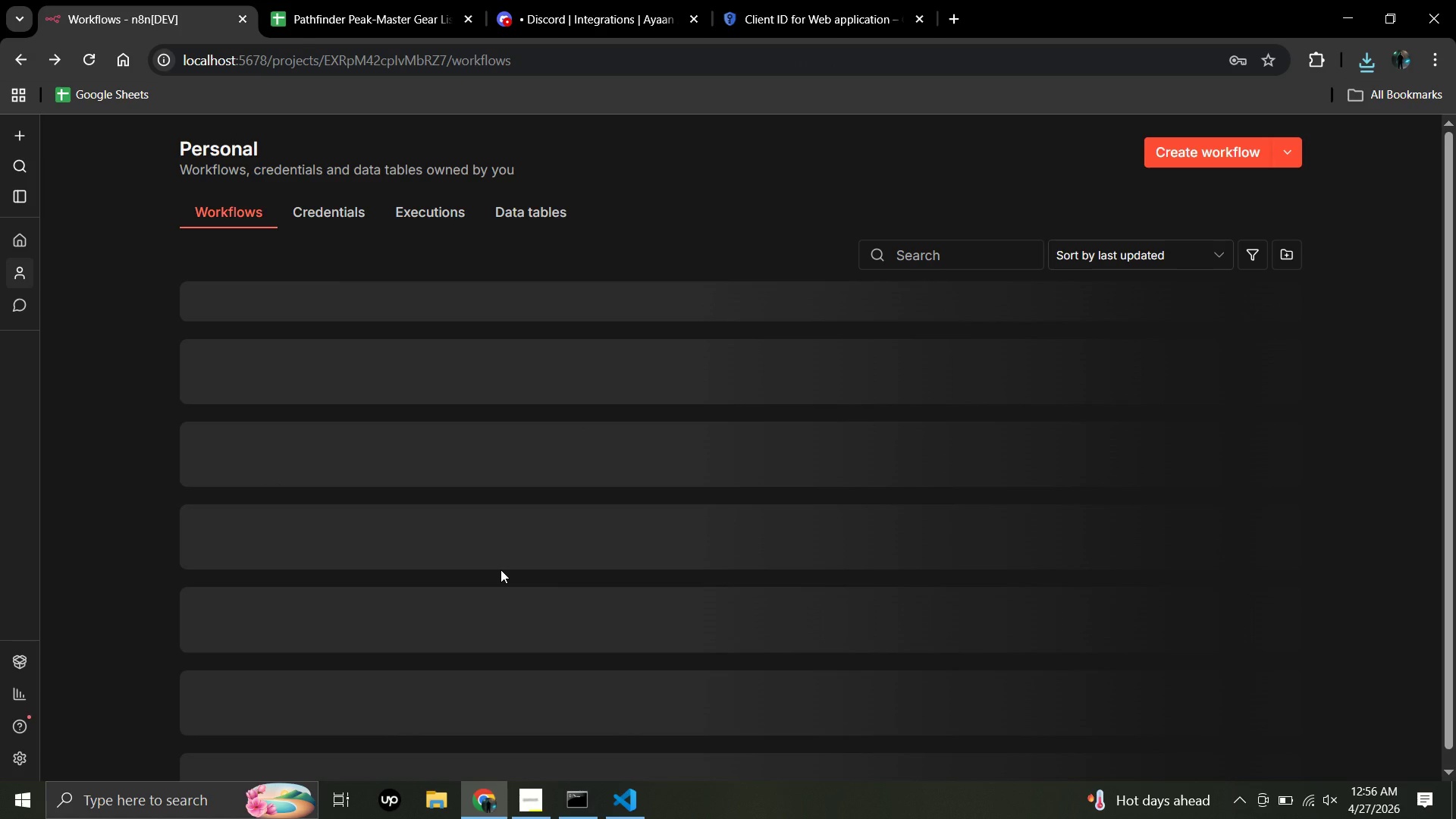 
 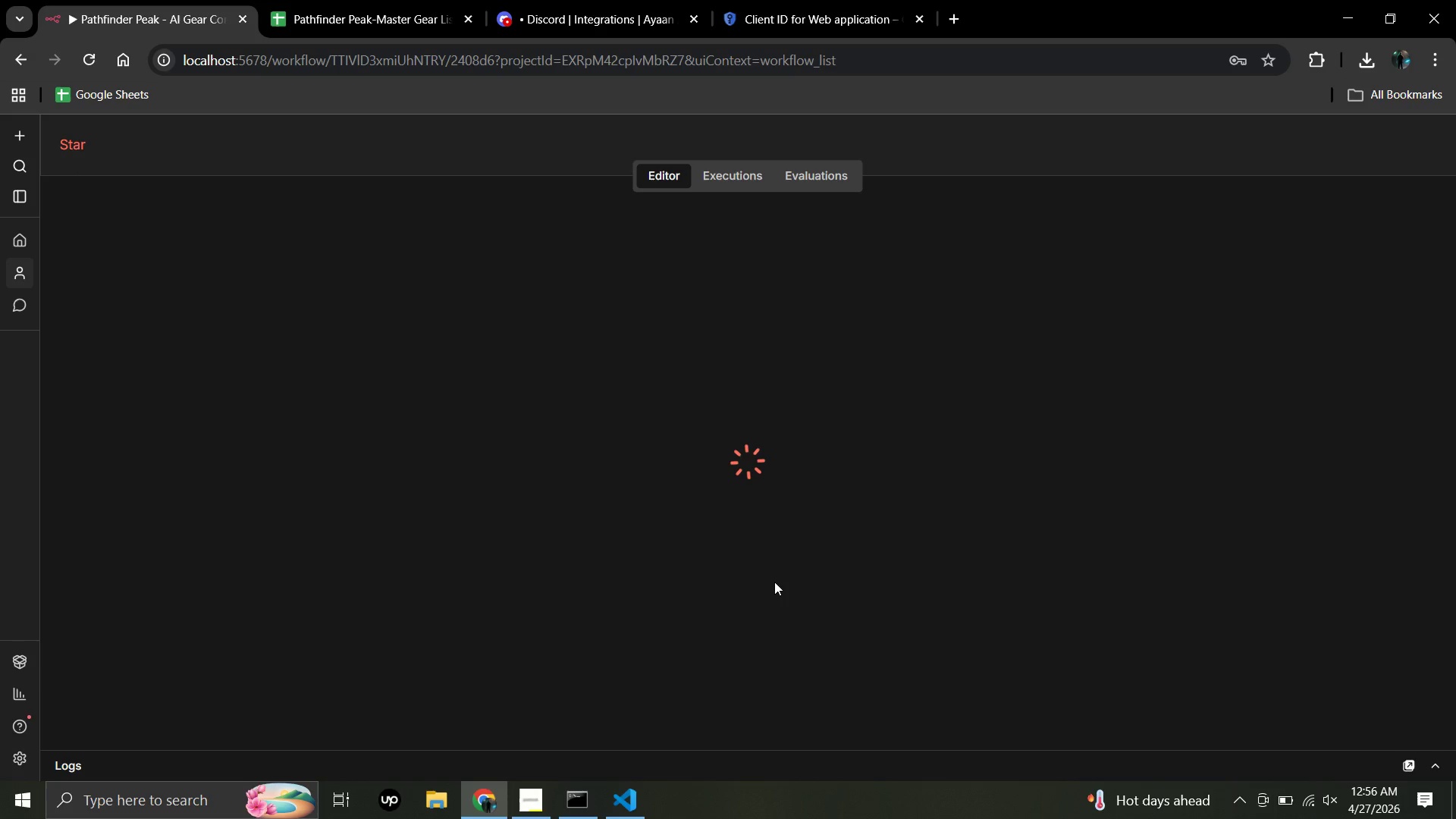 
mouse_move([1447, 206])
 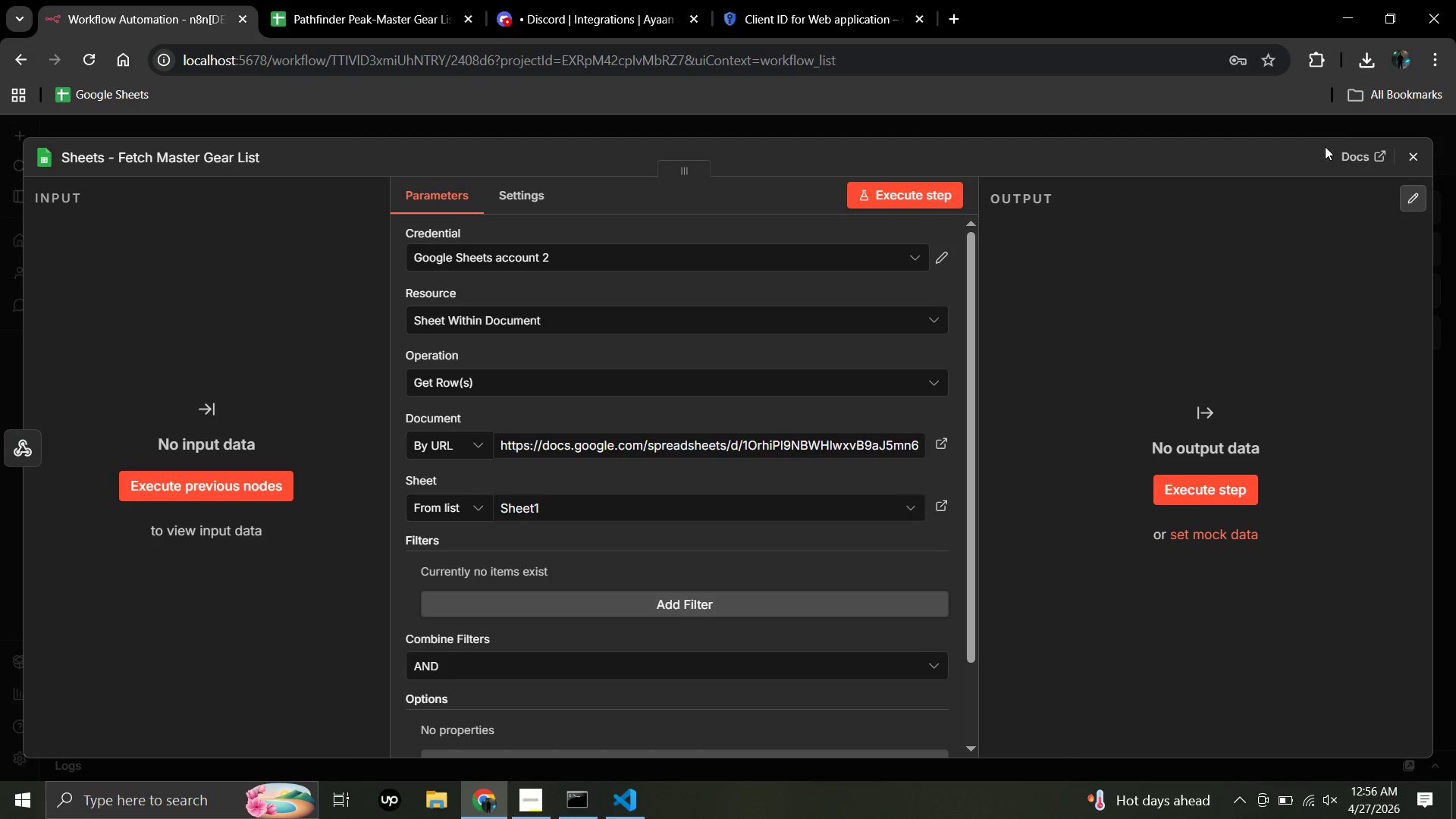 
mouse_move([1416, 157])
 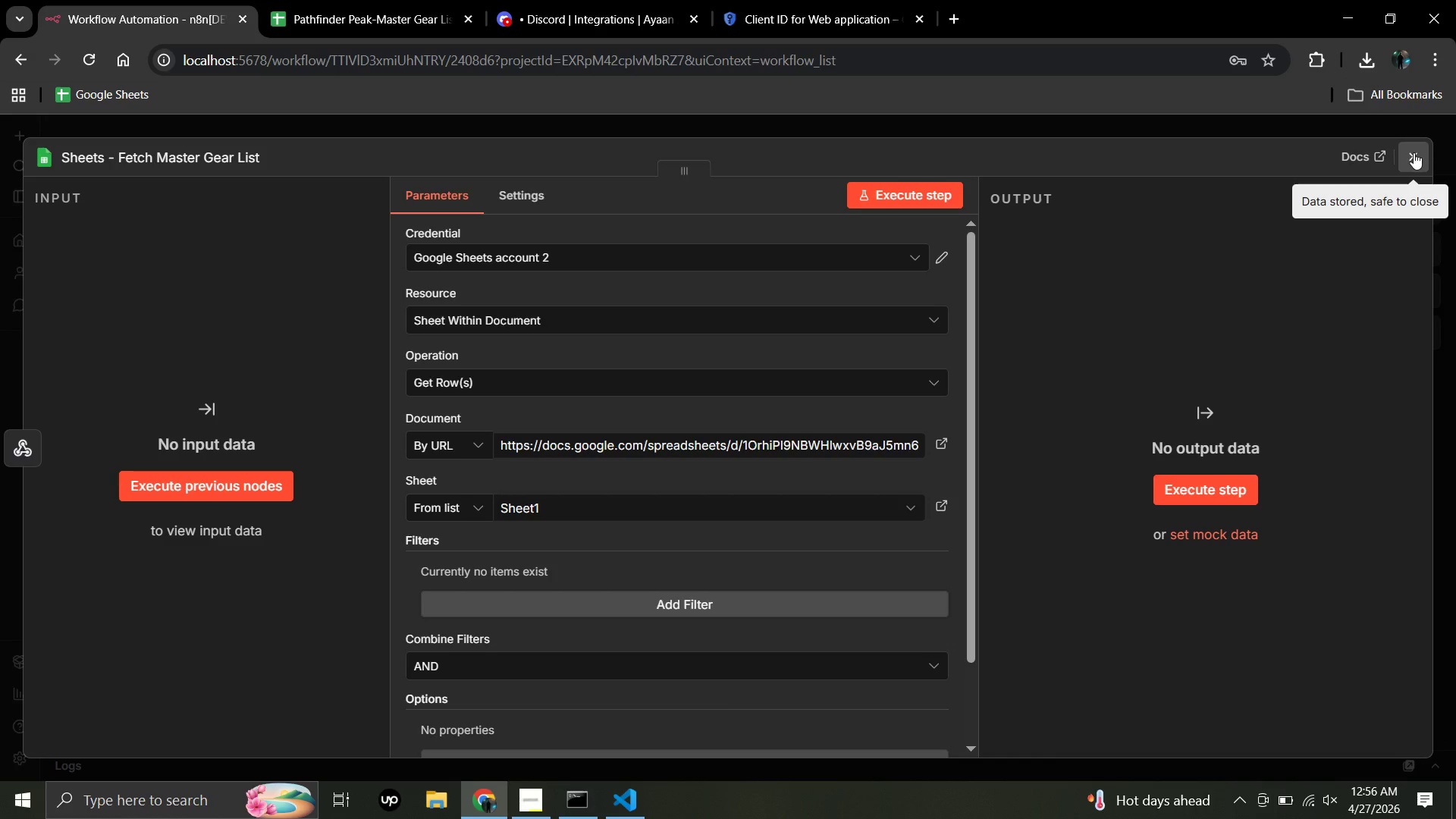 
left_click([1414, 152])
 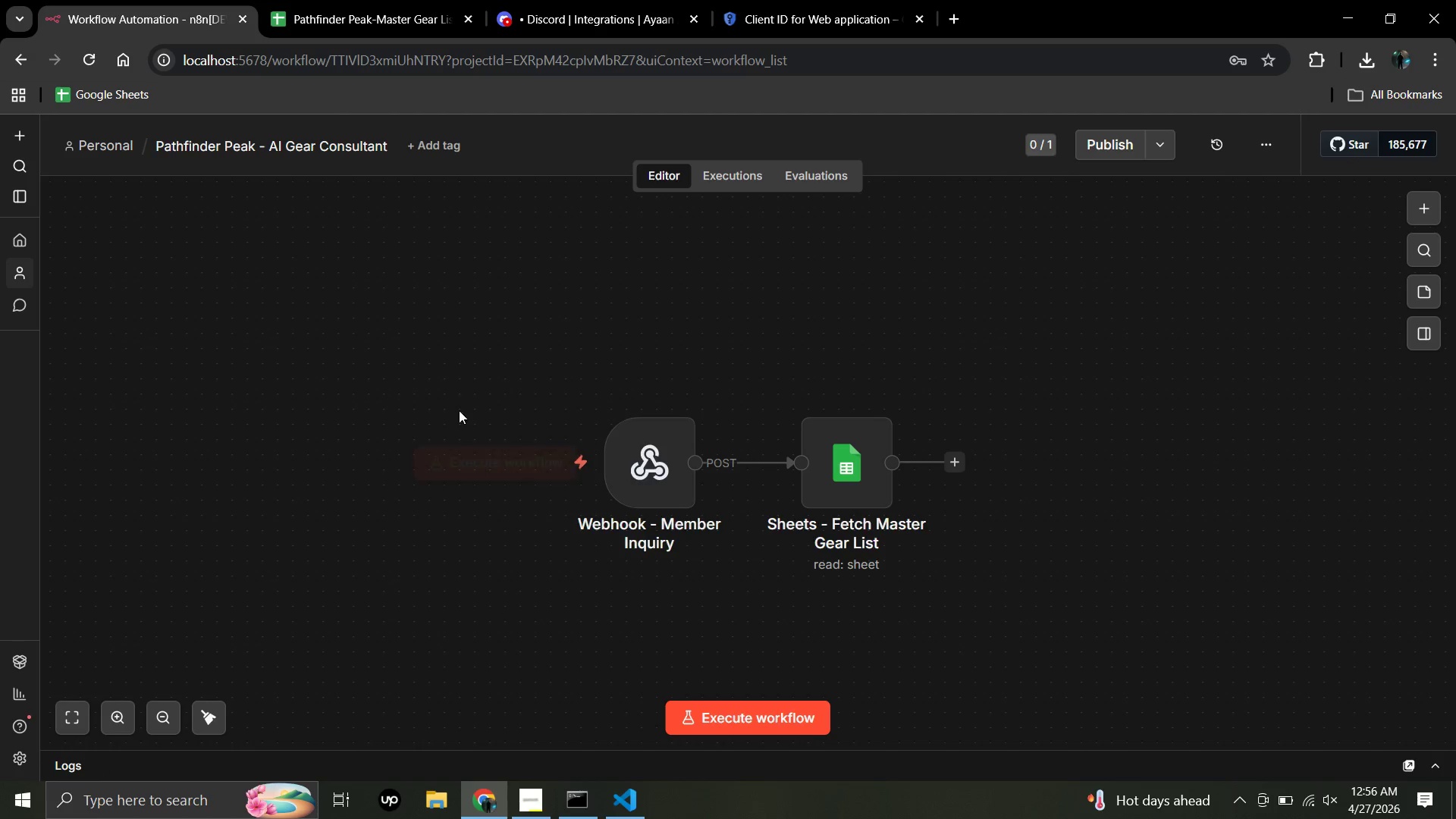 
wait(5.8)
 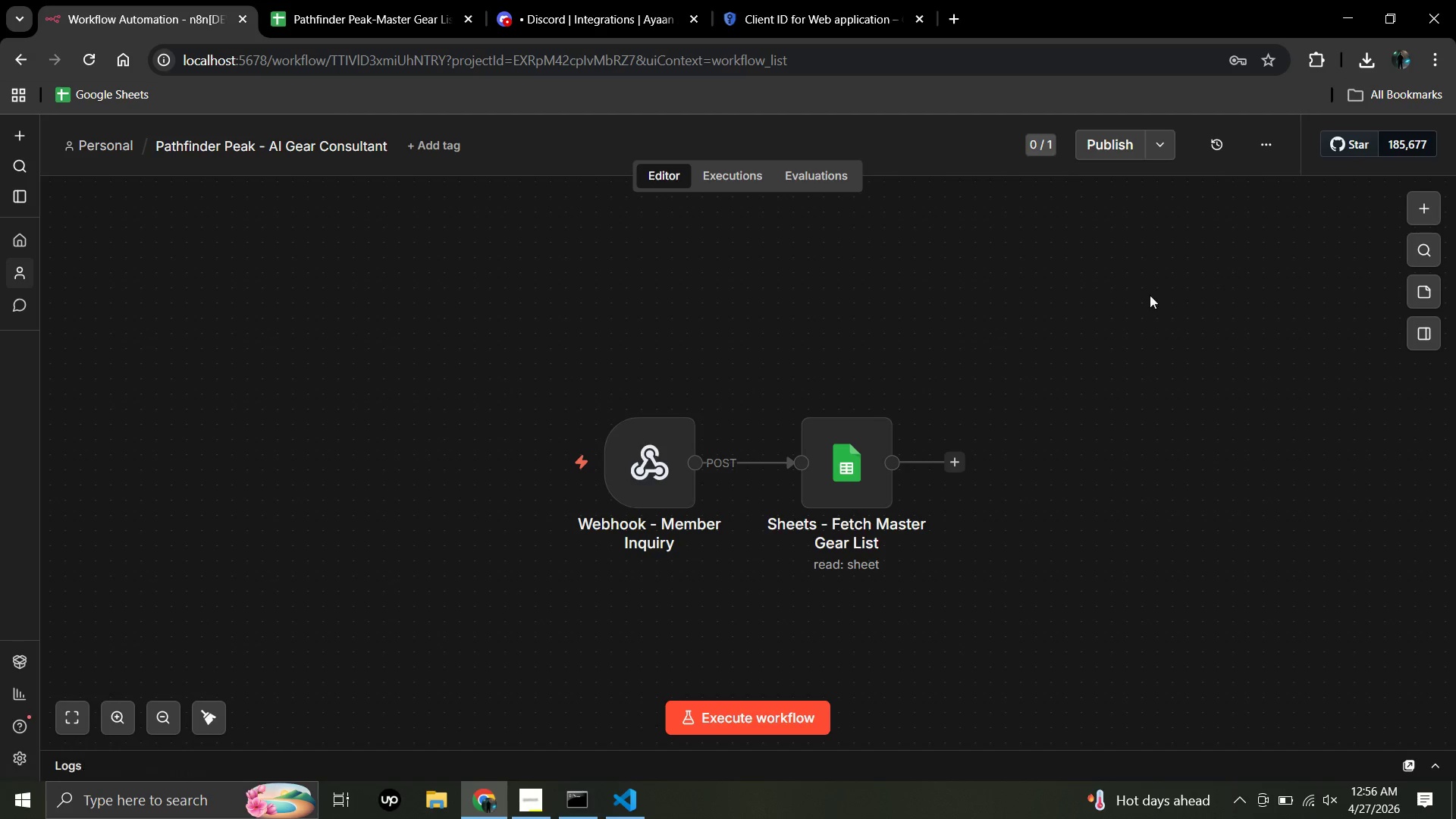 
left_click_drag(start_coordinate=[644, 463], to_coordinate=[317, 469])
 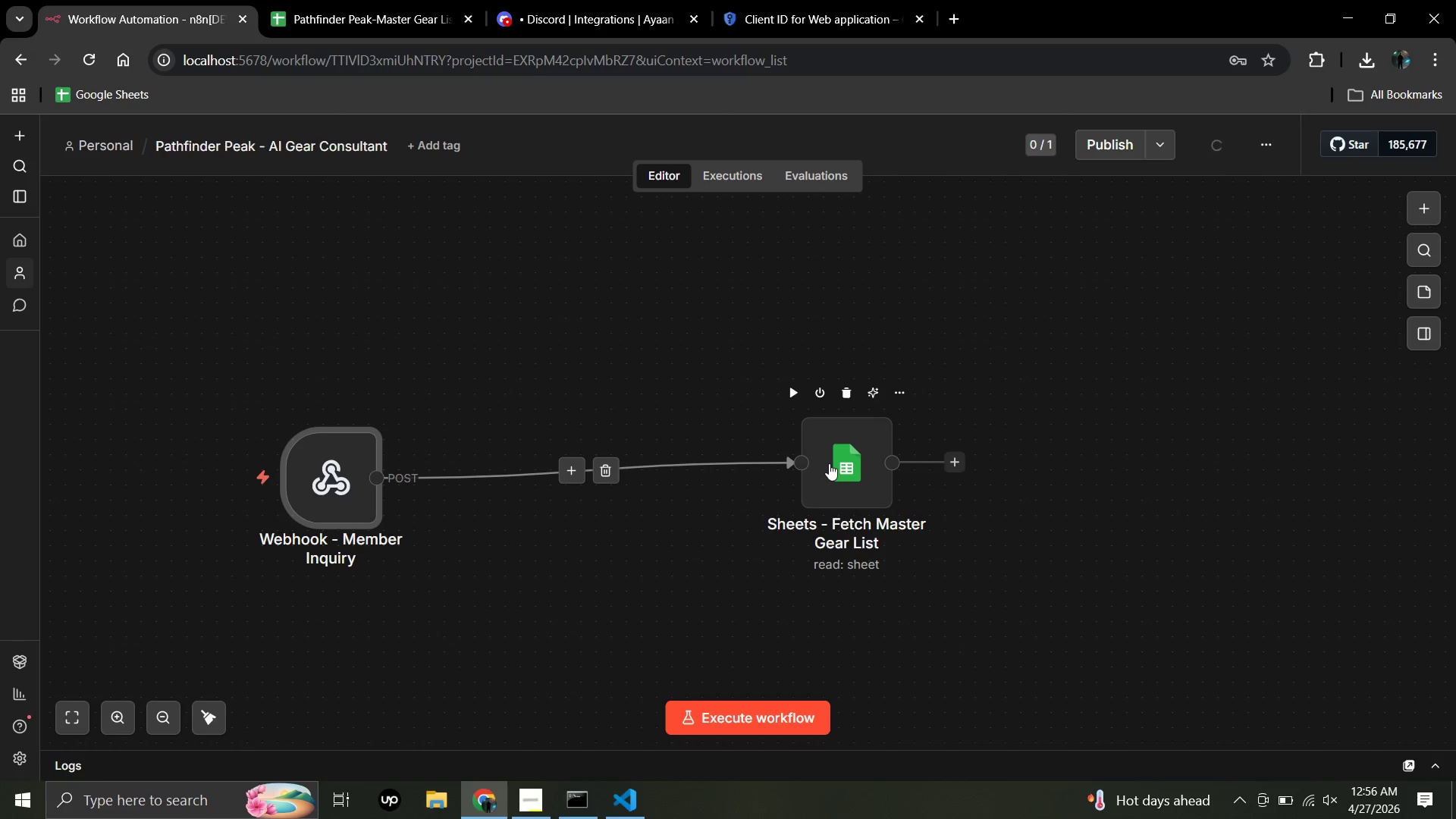 
left_click_drag(start_coordinate=[841, 463], to_coordinate=[557, 482])
 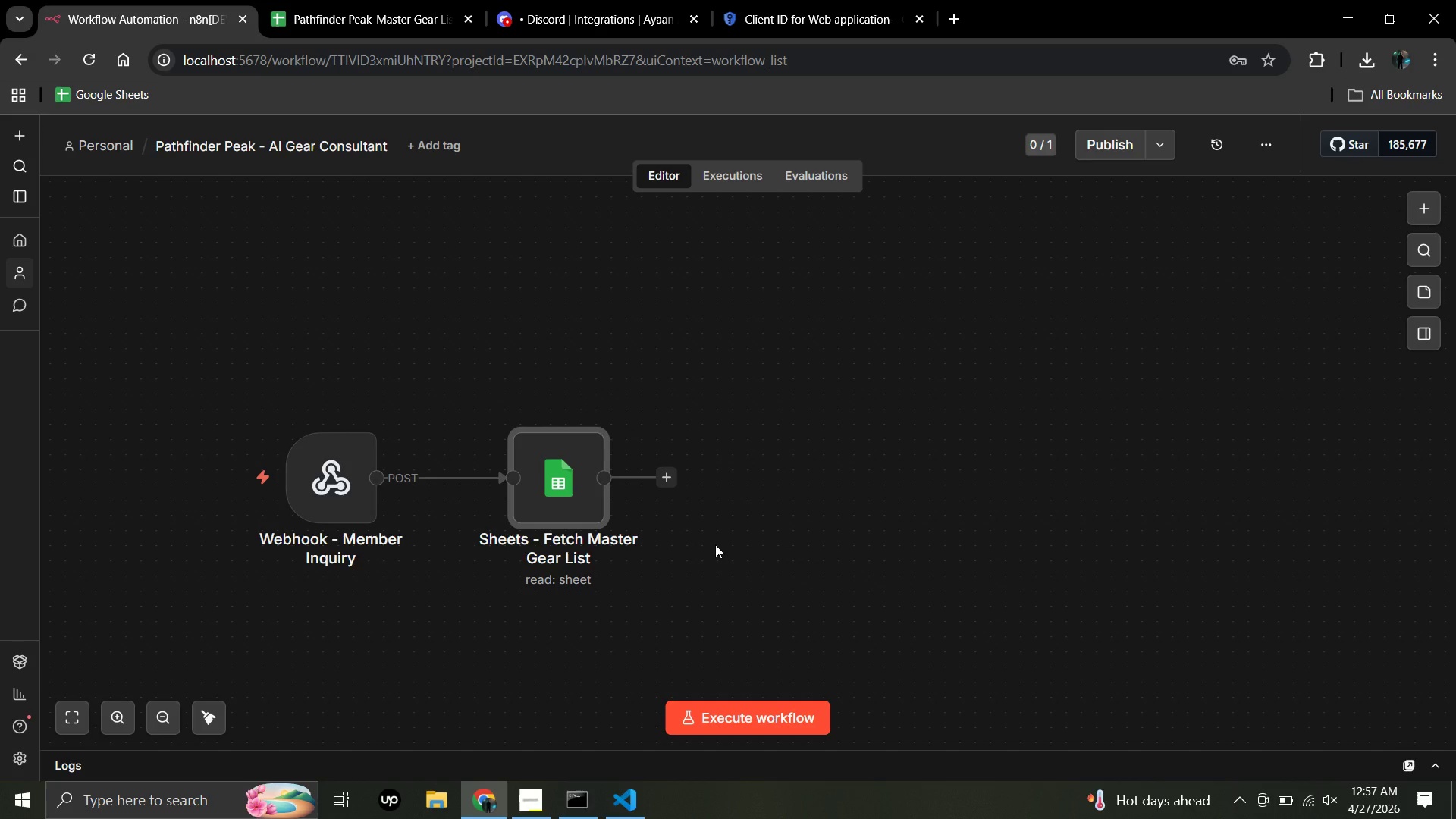 
wait(17.22)
 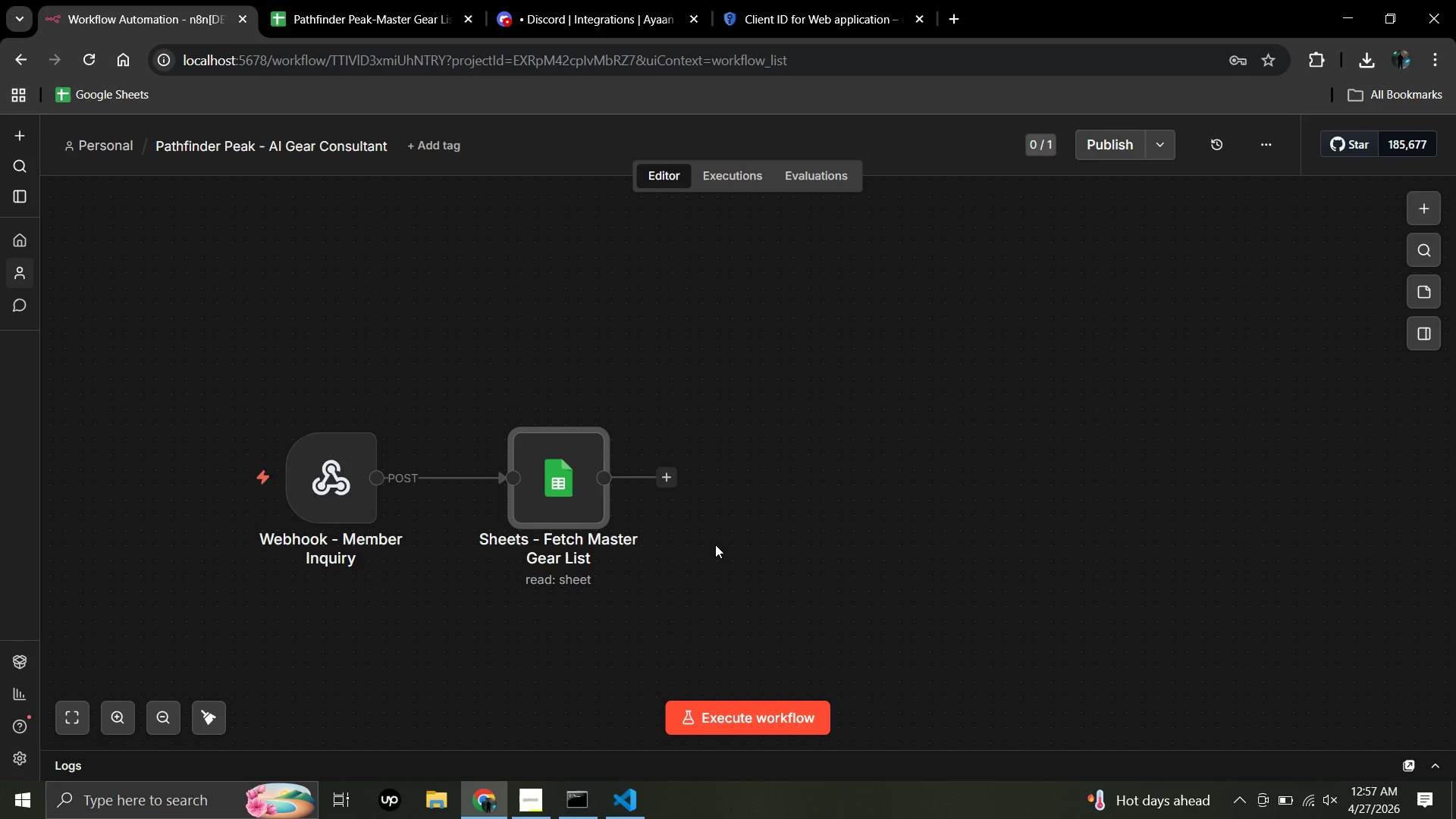 
left_click([667, 479])
 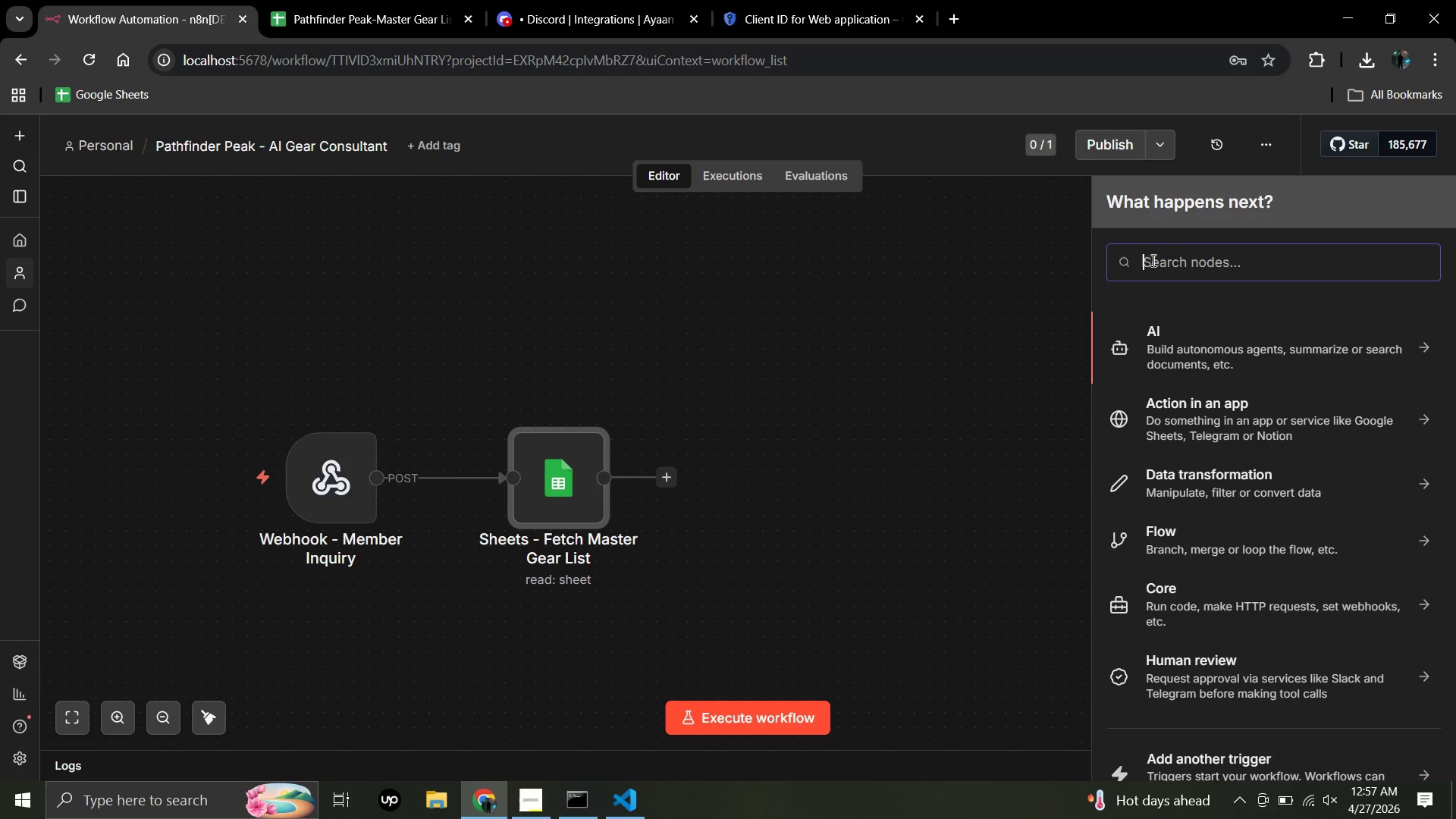 
left_click([1152, 260])
 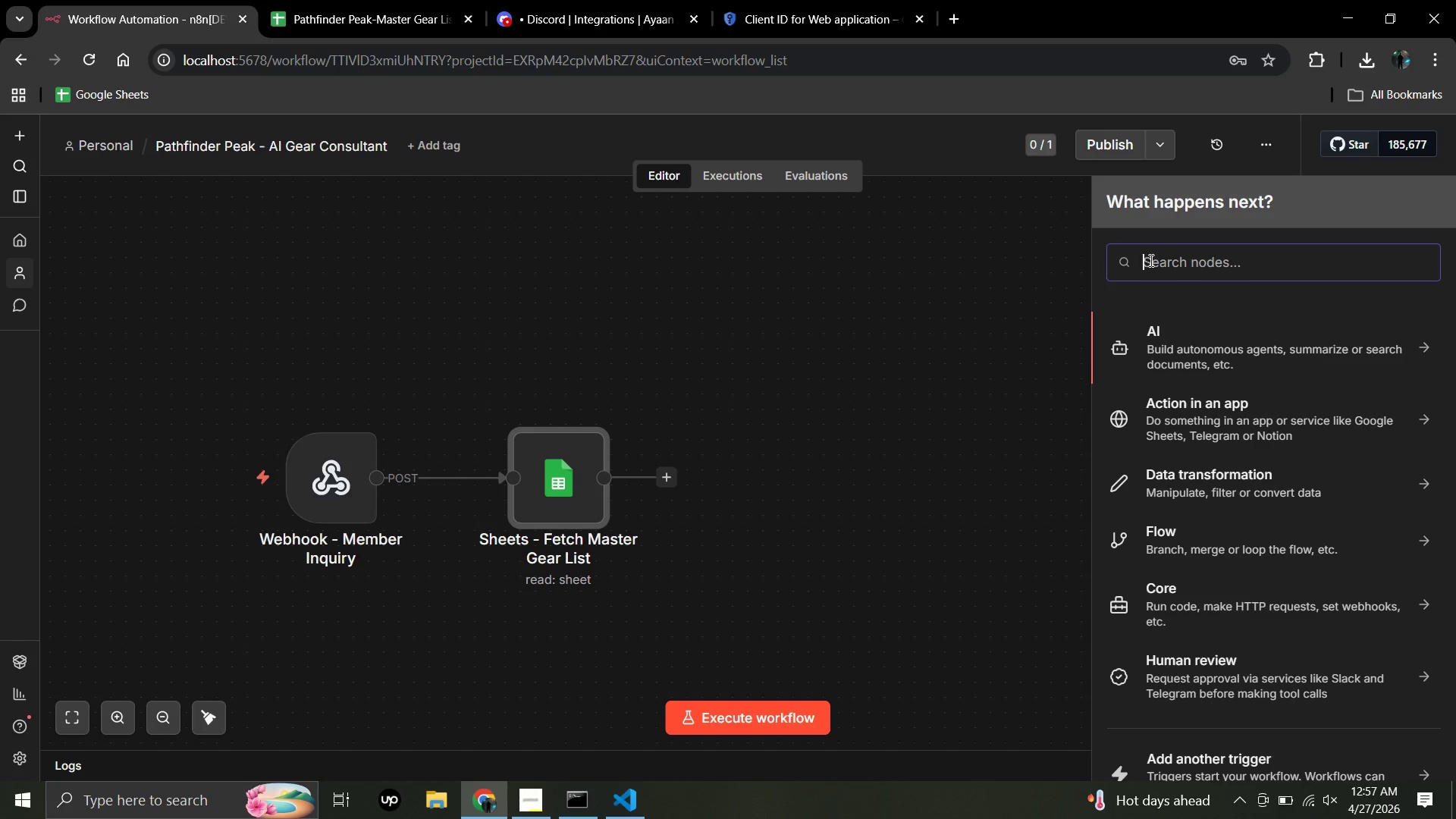 
type(code)
 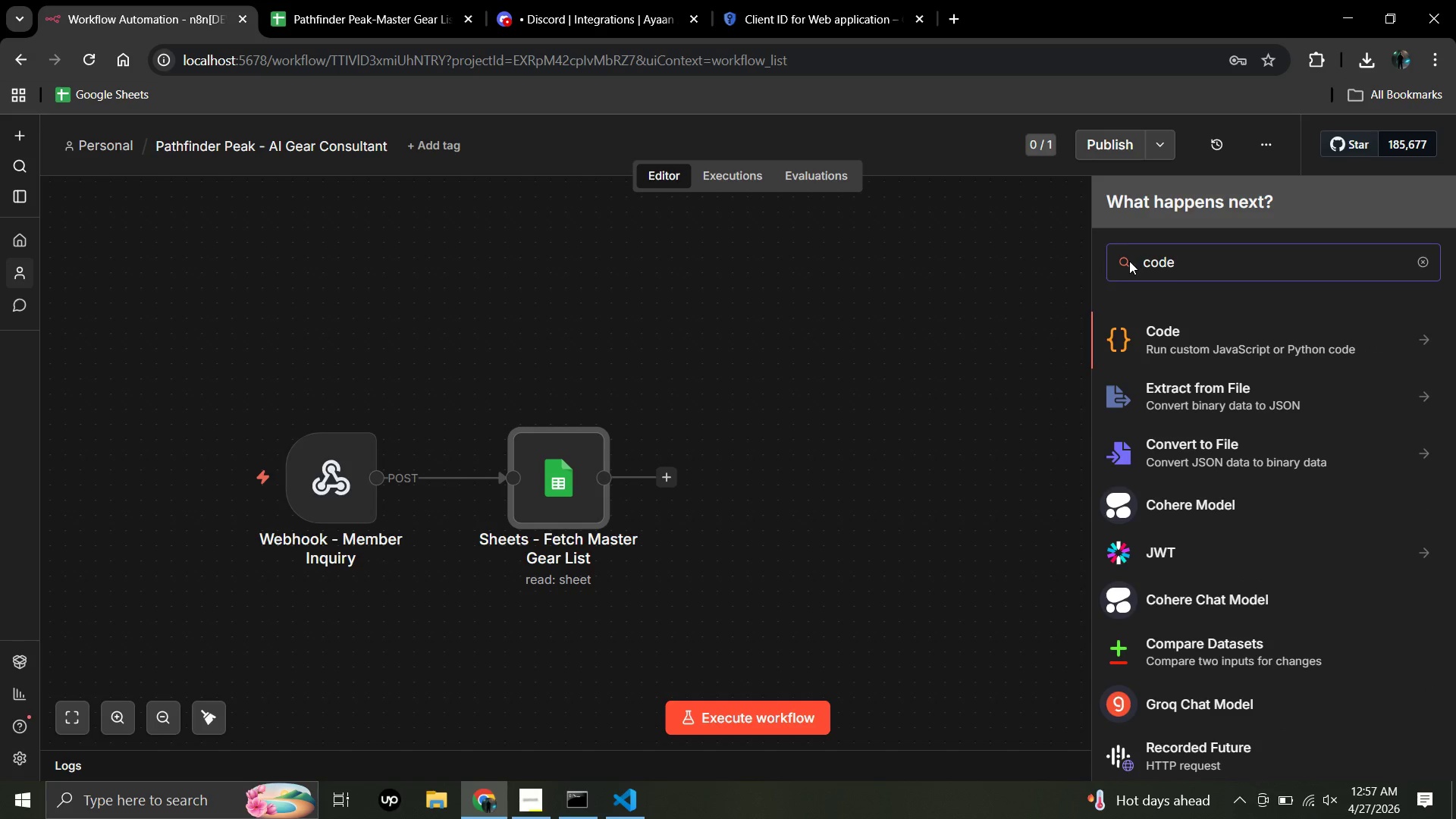 
wait(5.17)
 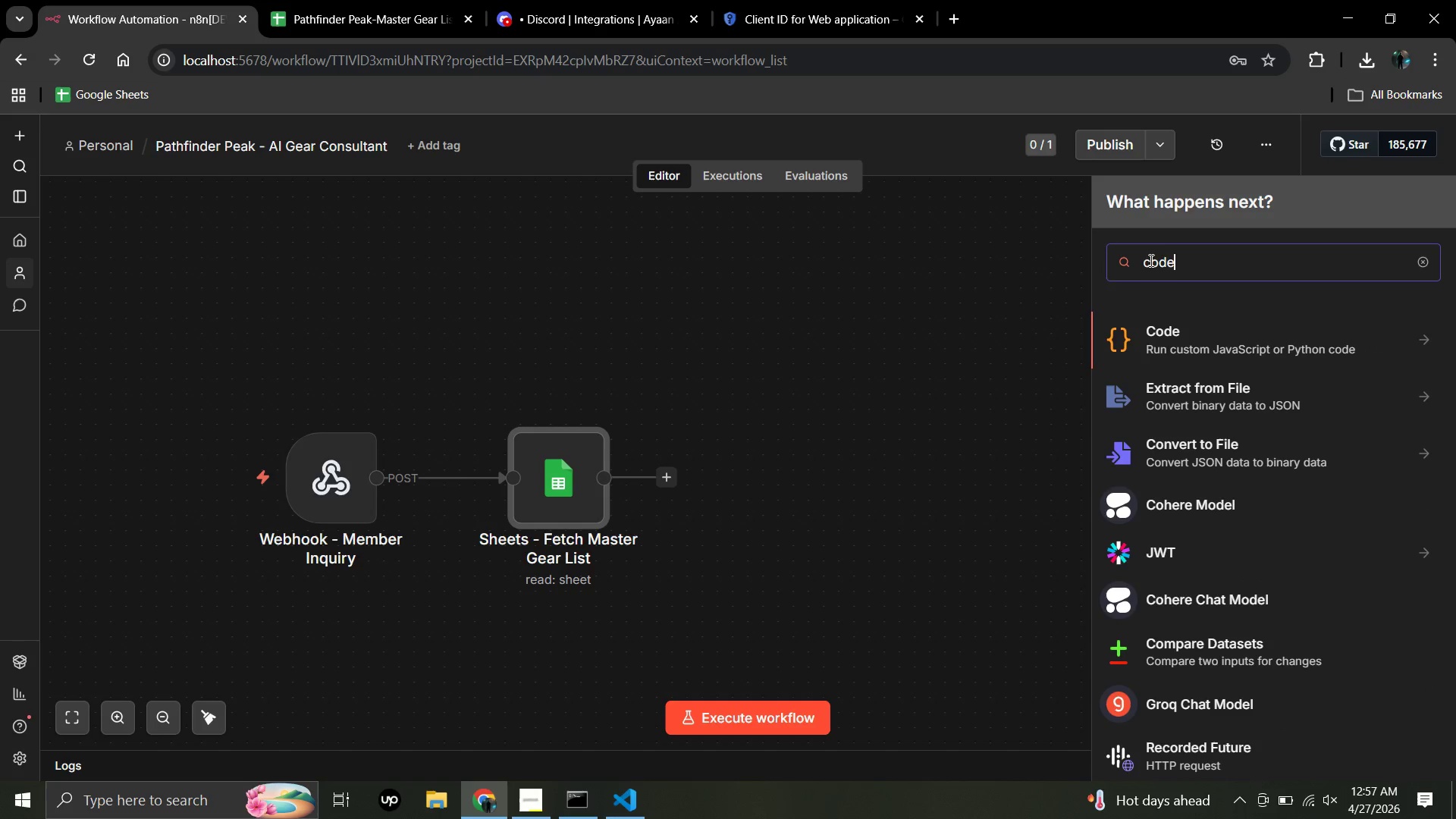 
left_click([1163, 331])
 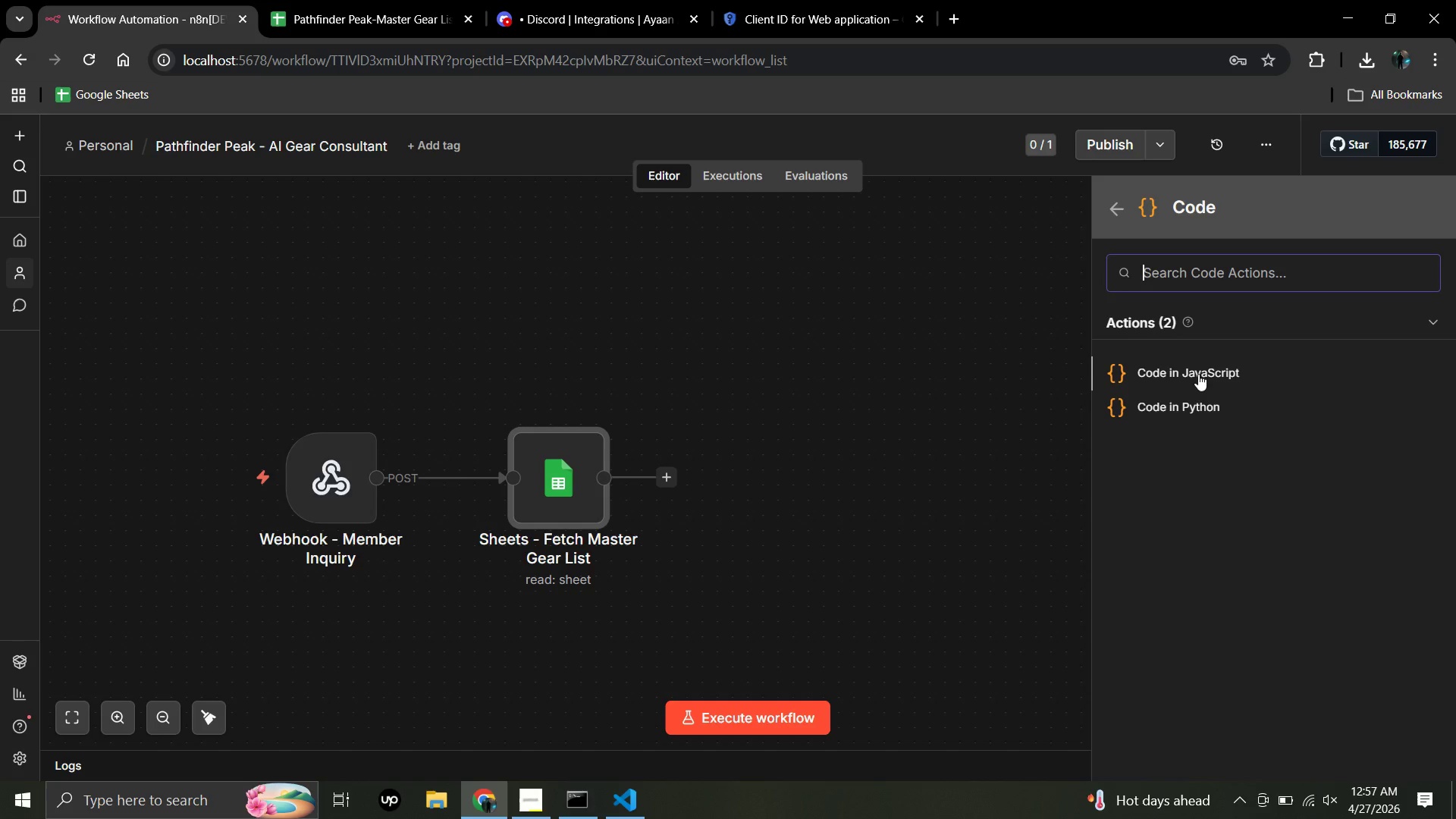 
left_click([1200, 374])
 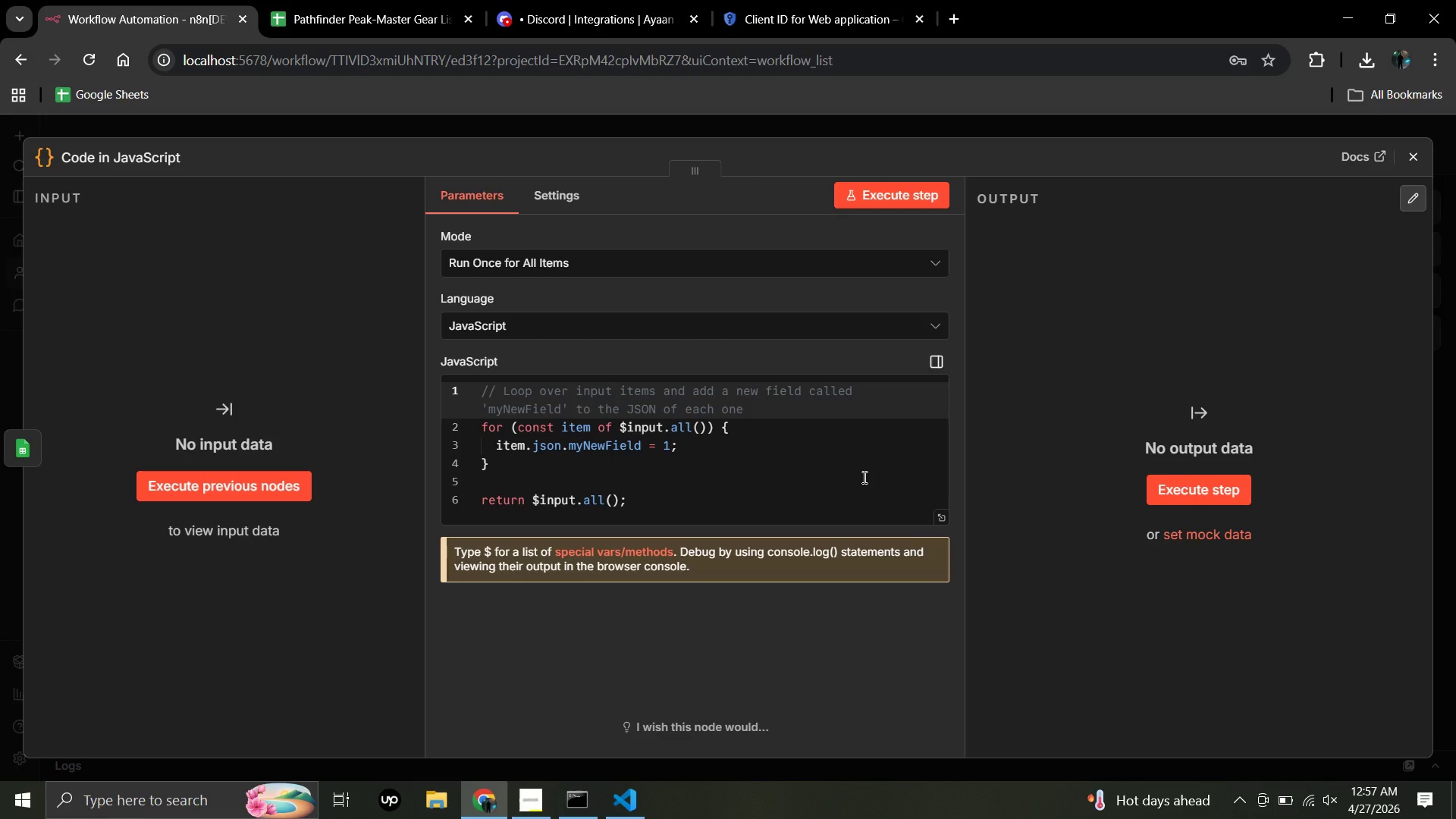 
wait(26.27)
 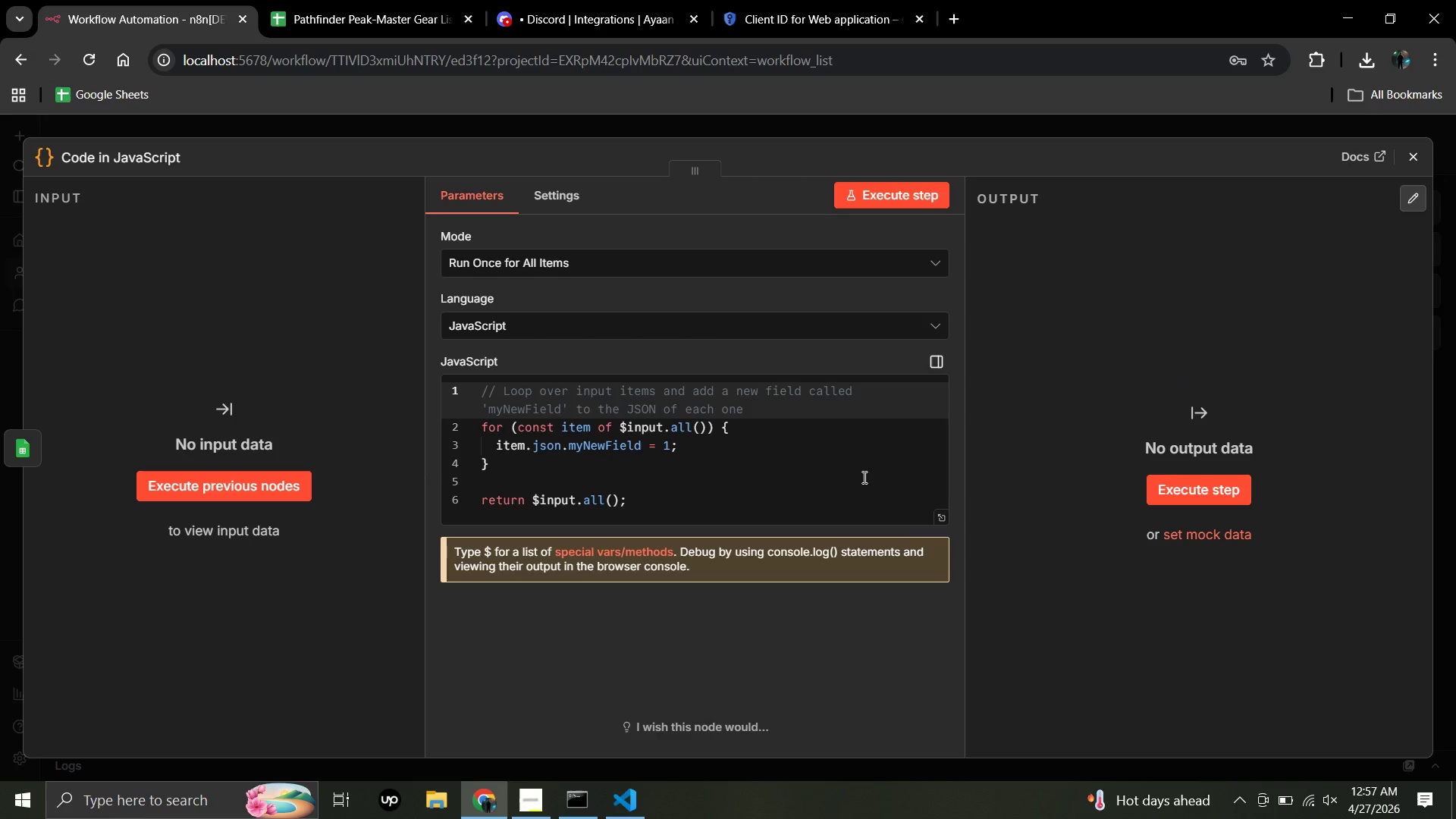 
left_click([884, 463])
 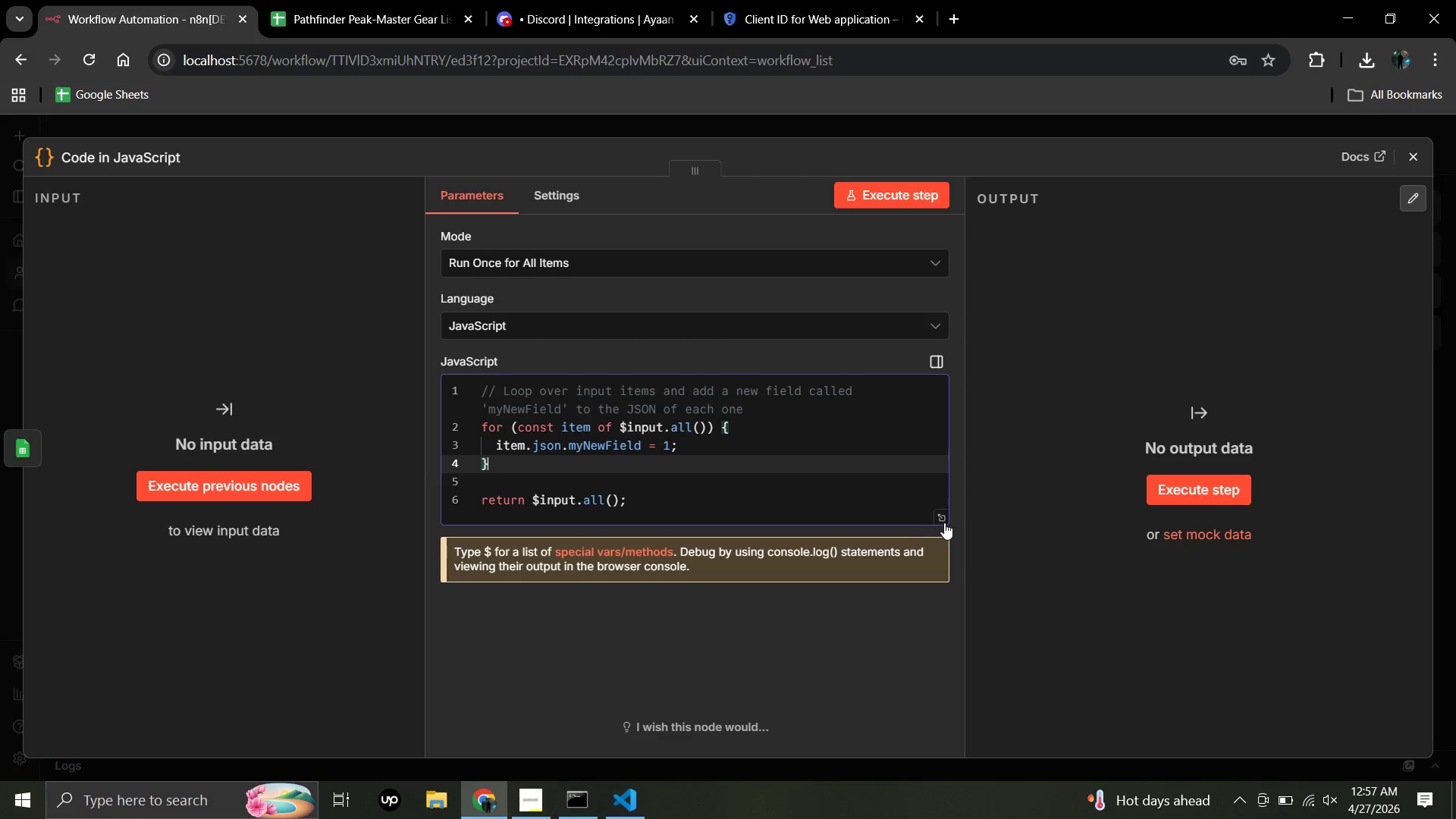 
left_click([943, 517])
 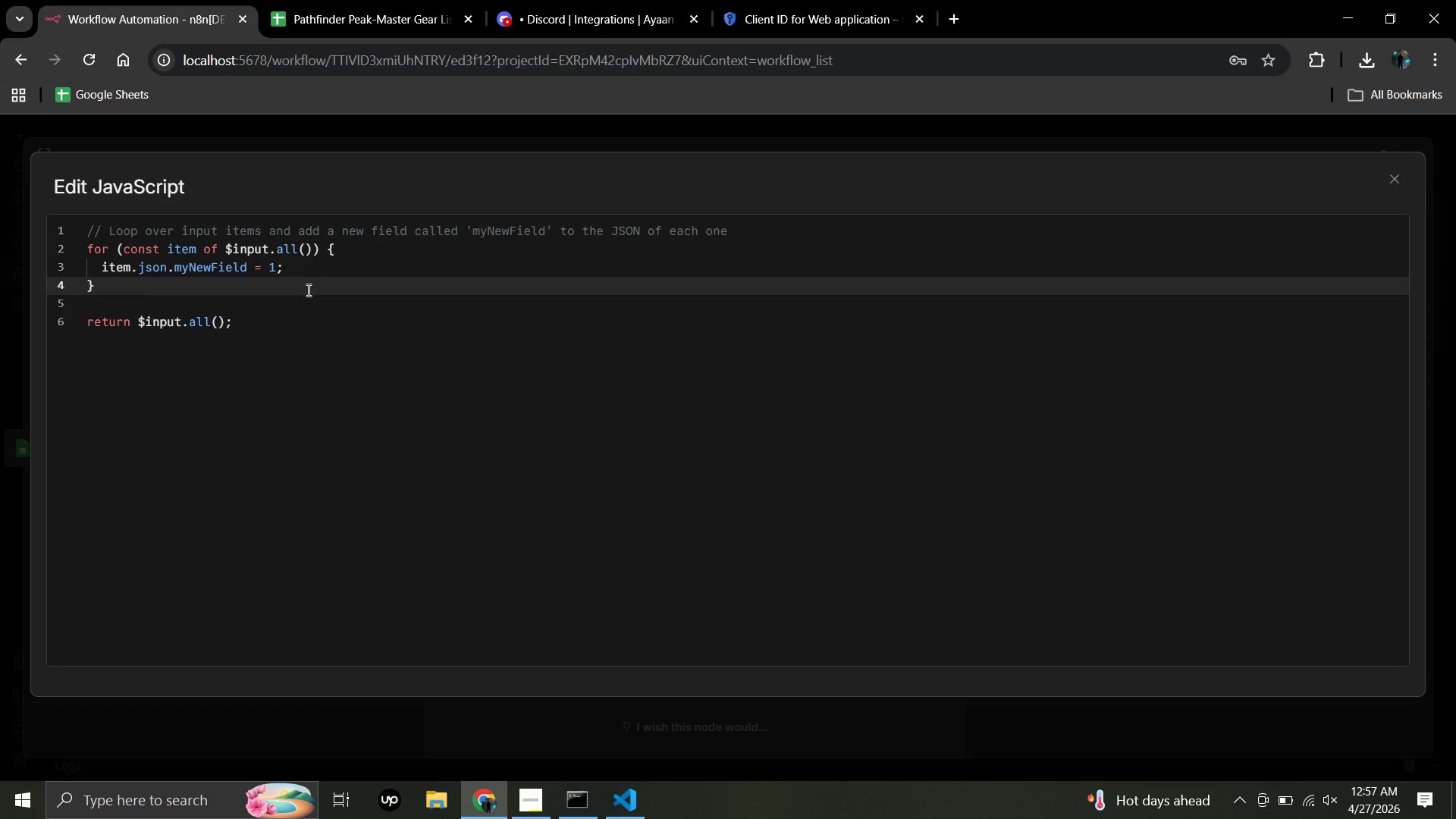 
left_click([288, 319])
 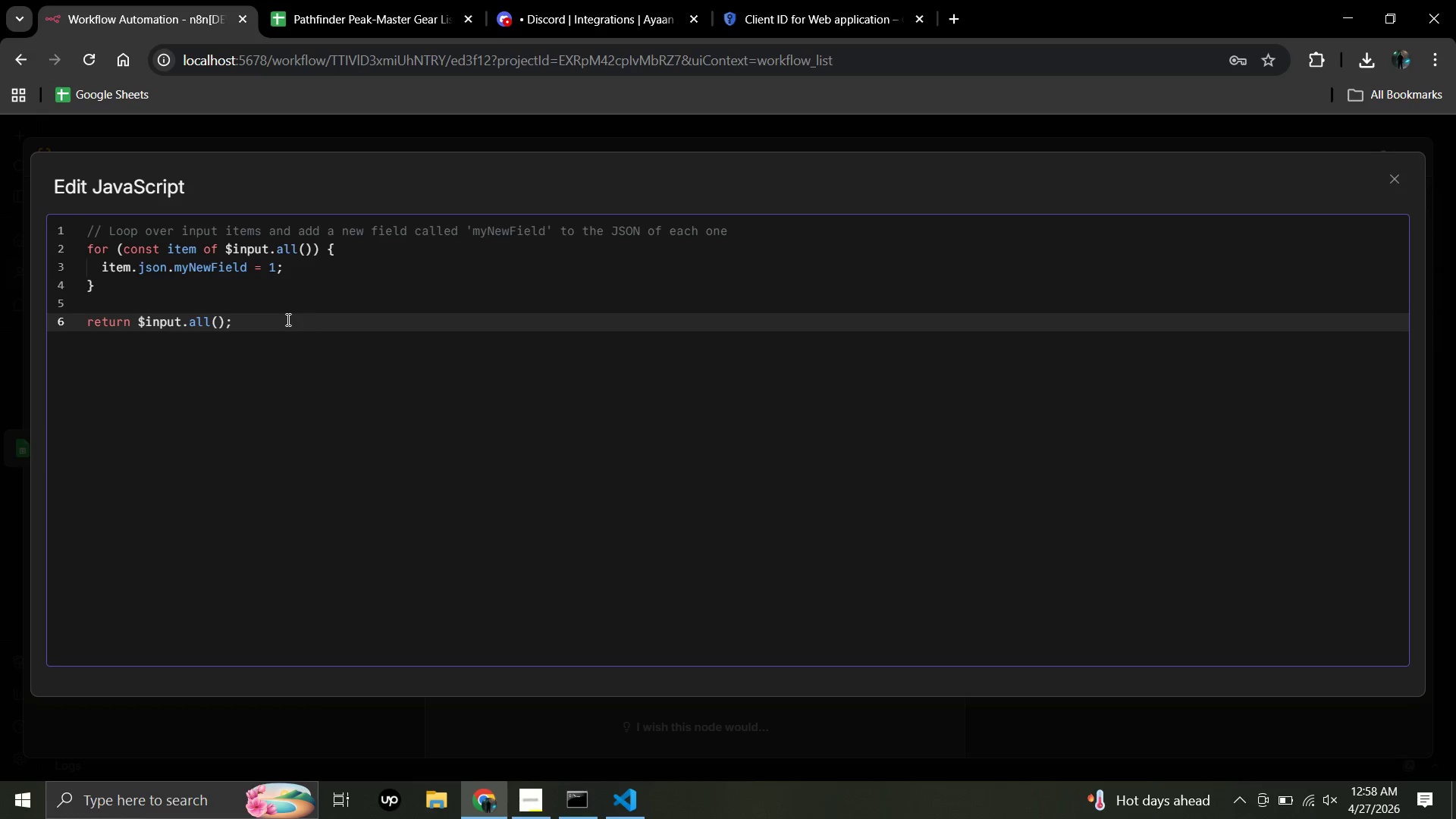 
hold_key(key=Backspace, duration=1.51)
 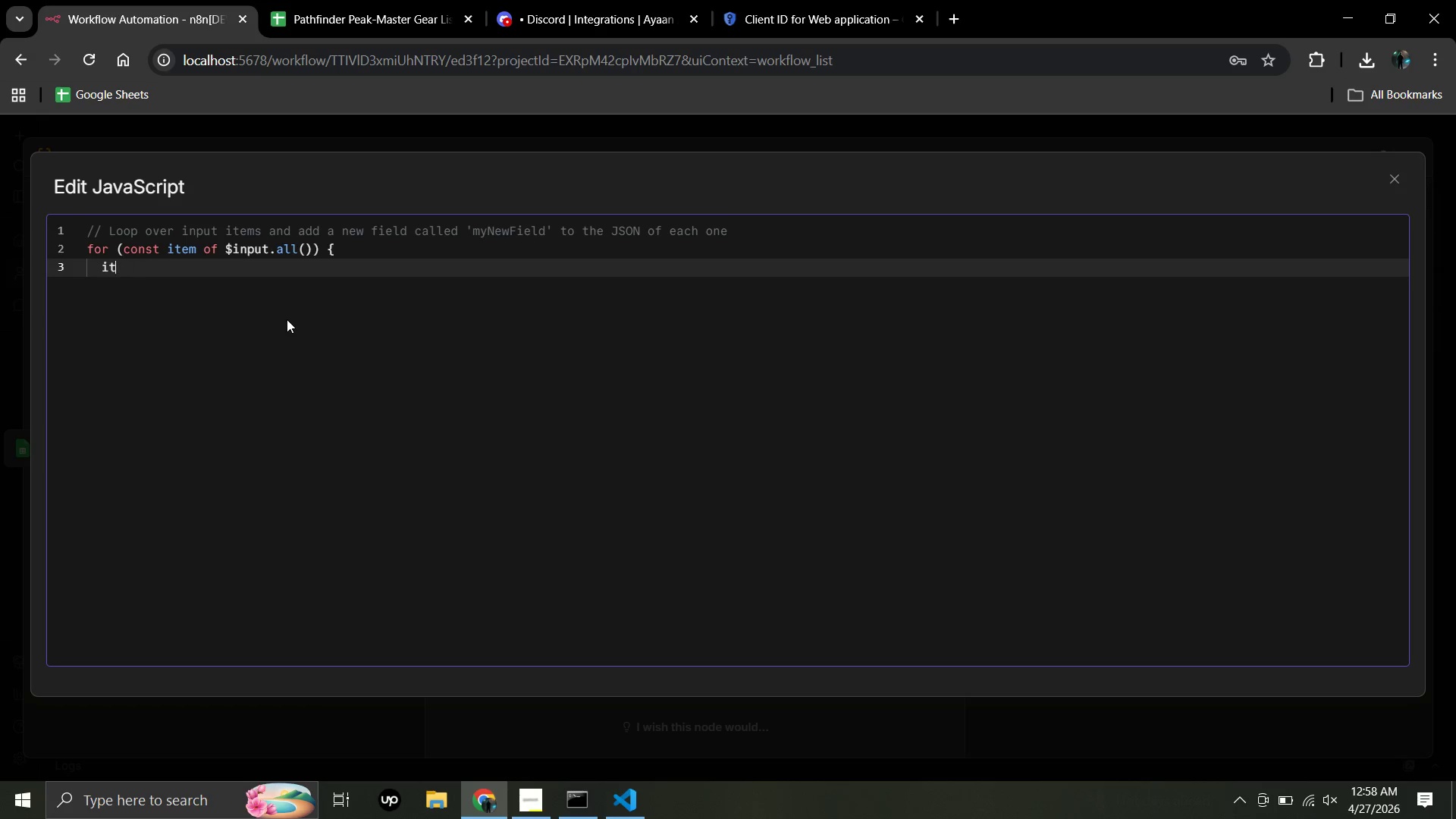 
hold_key(key=Backspace, duration=1.52)
 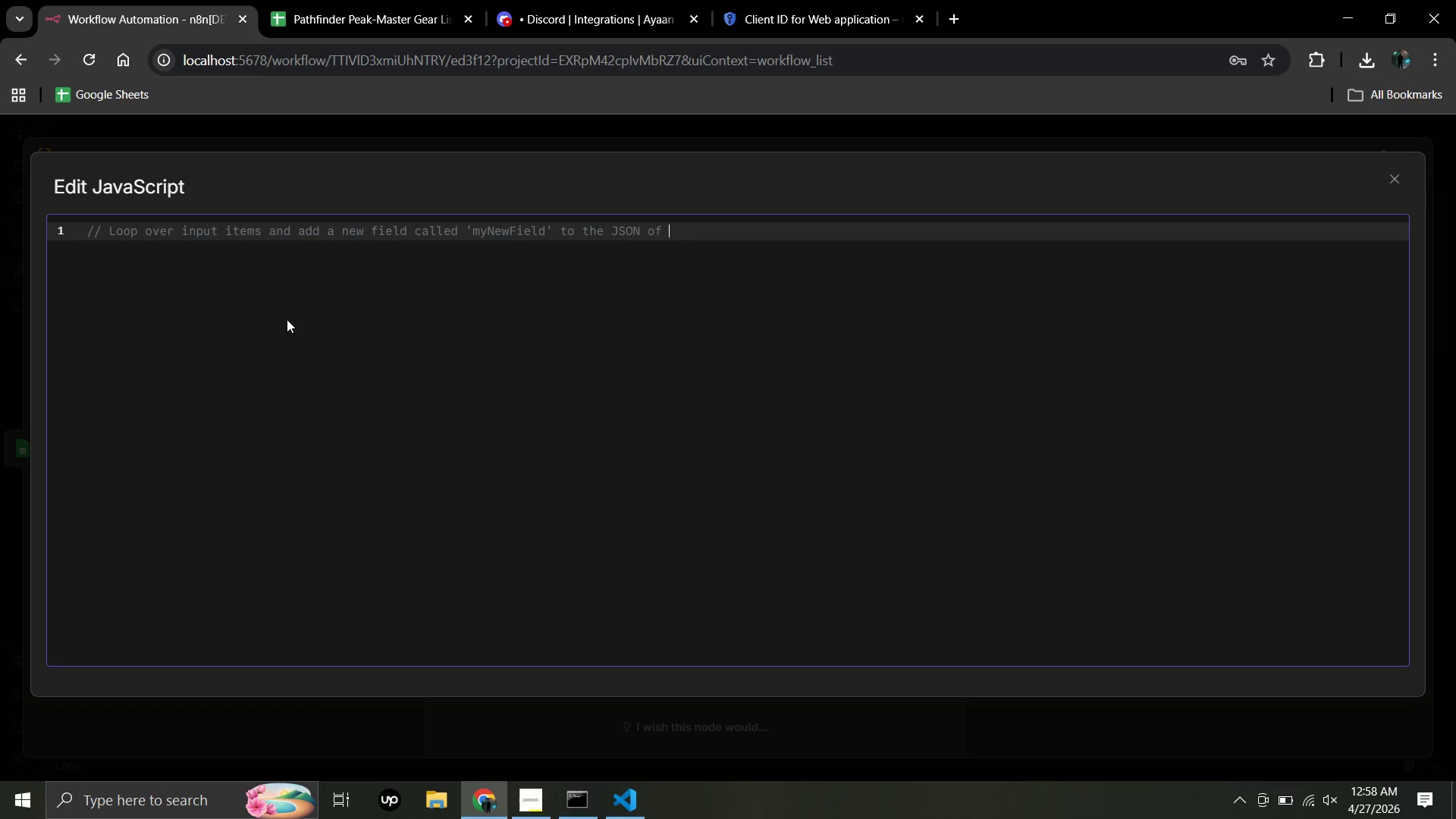 
hold_key(key=Backspace, duration=1.5)
 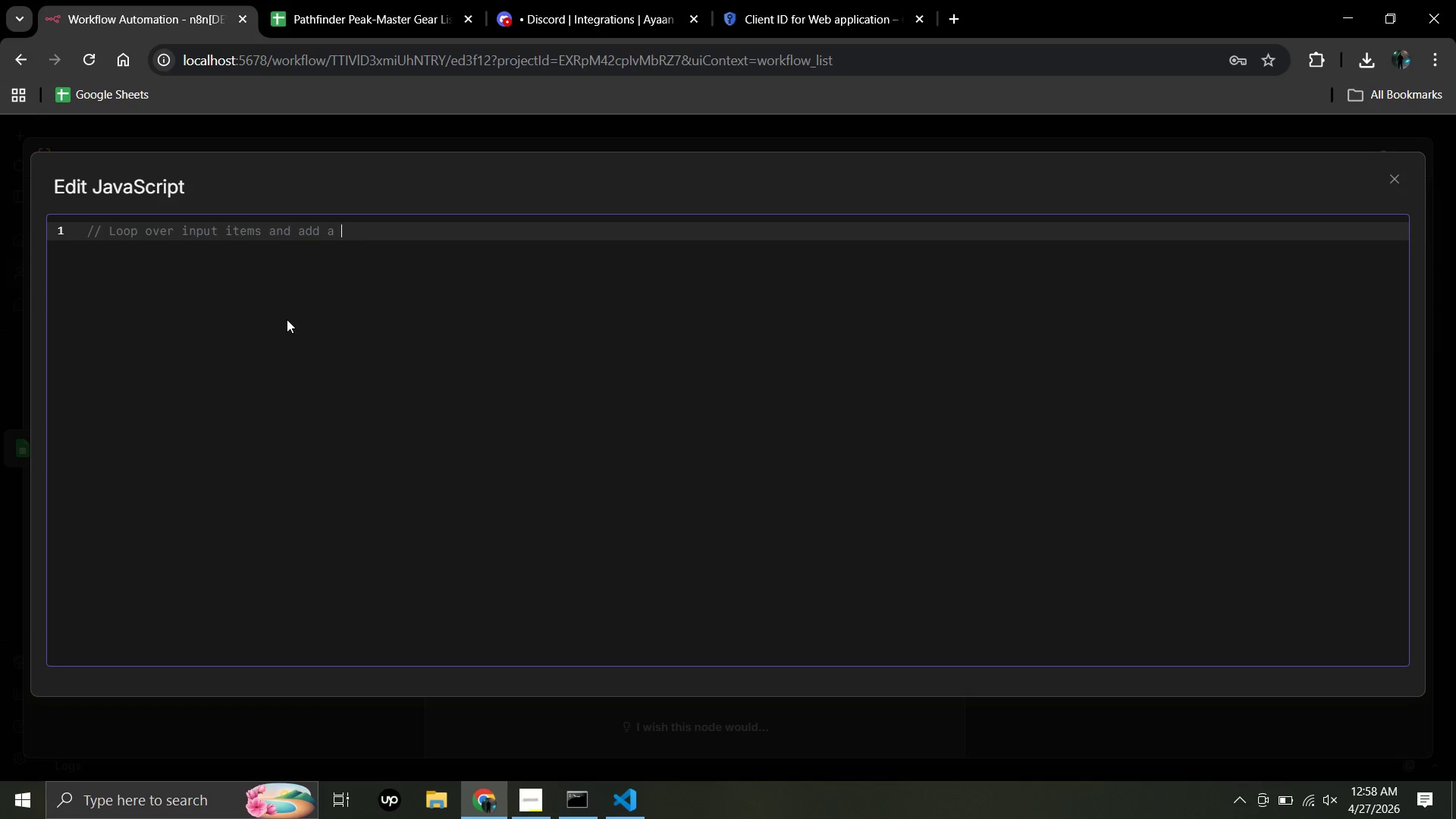 
hold_key(key=Backspace, duration=1.52)
 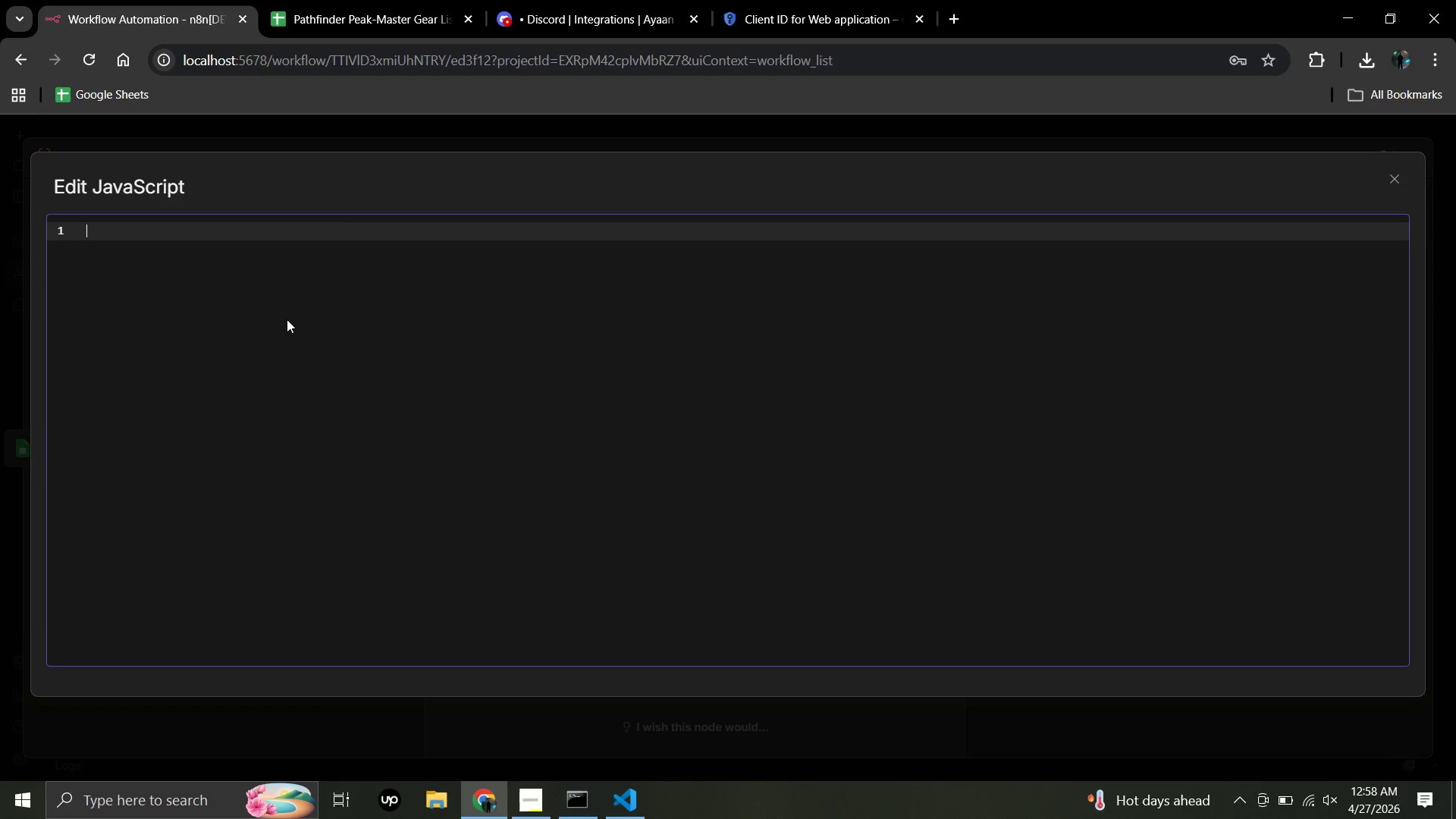 
hold_key(key=Backspace, duration=0.55)
 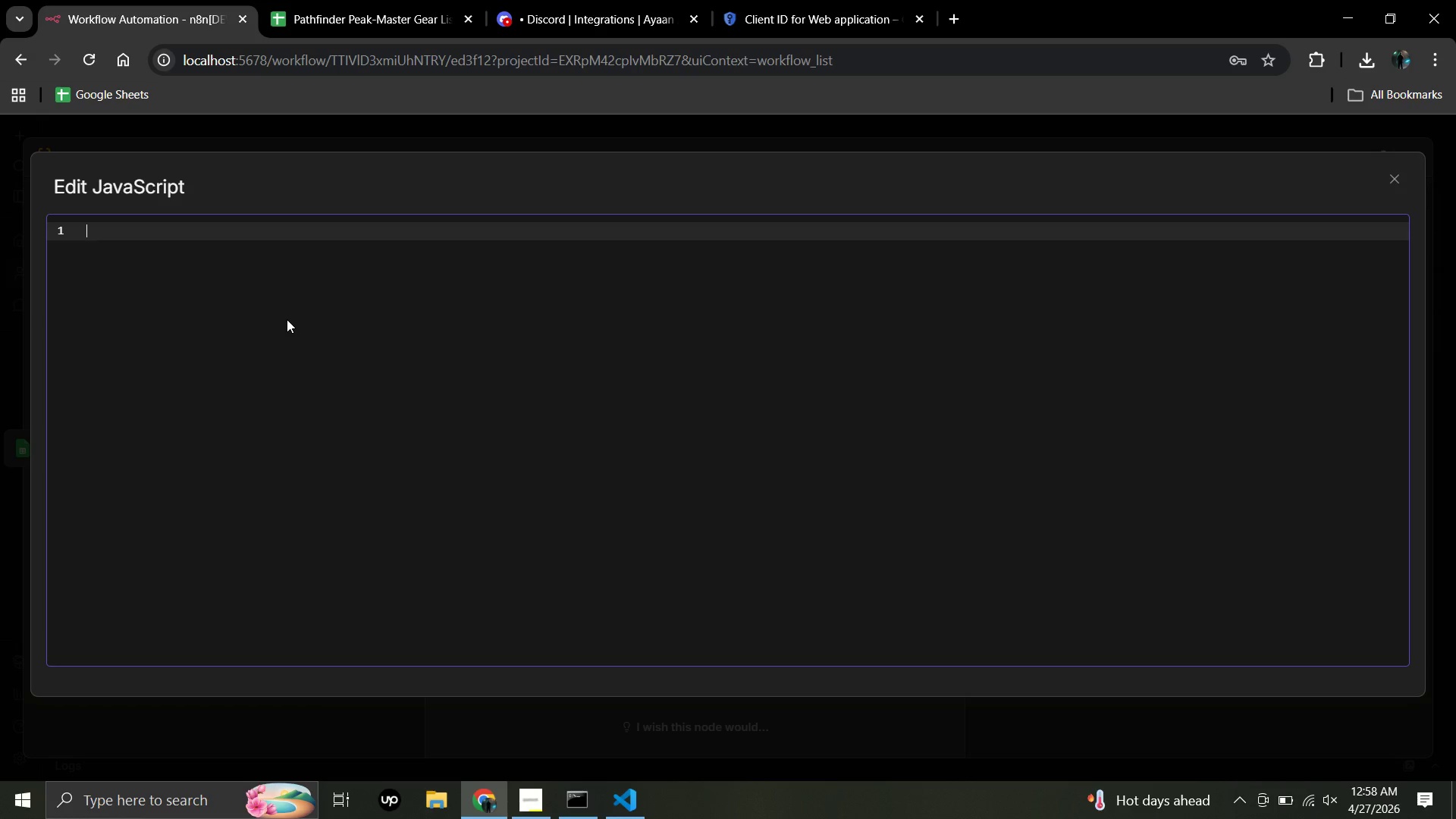 
wait(15.69)
 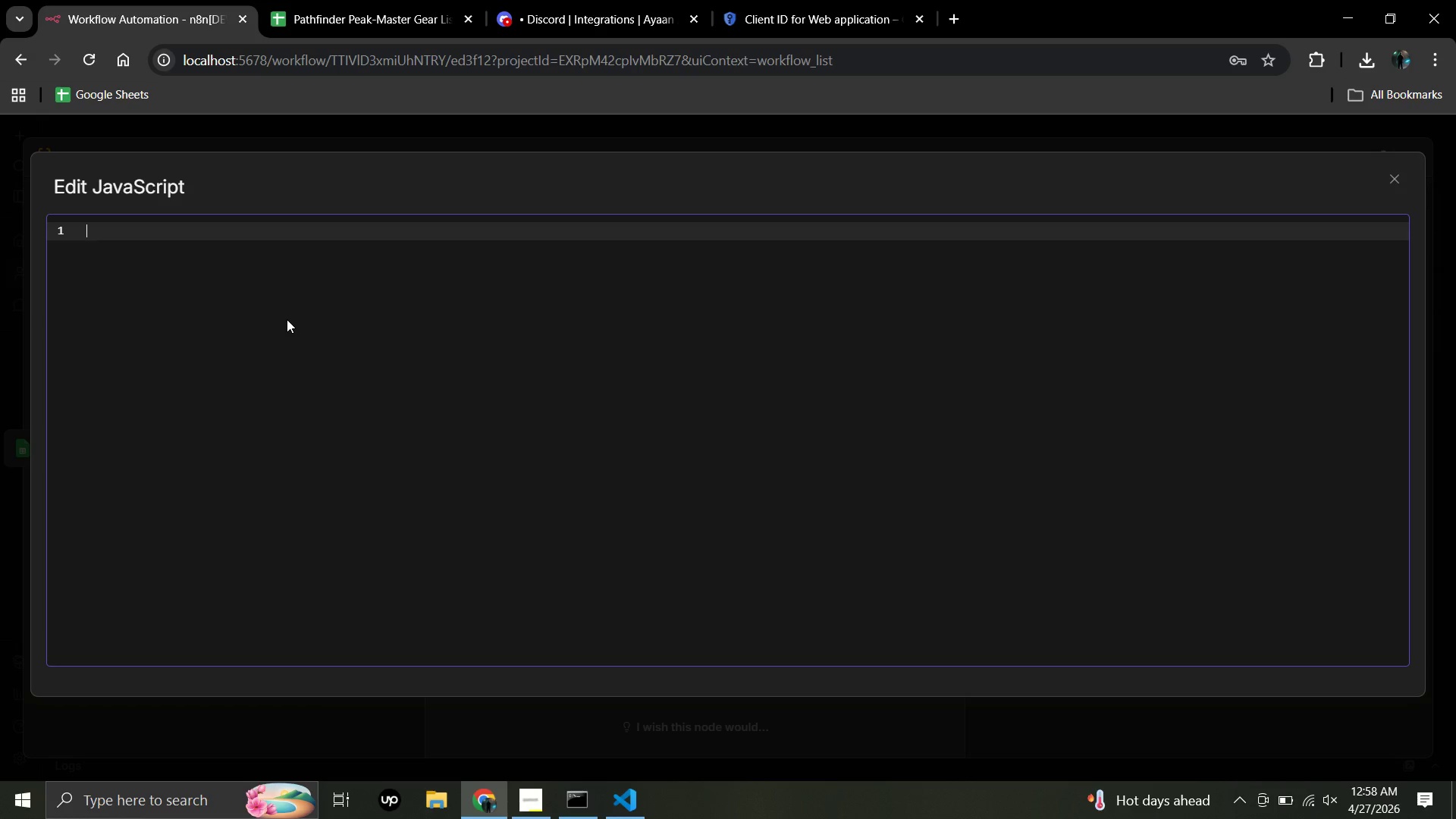 
type(const webhook)
 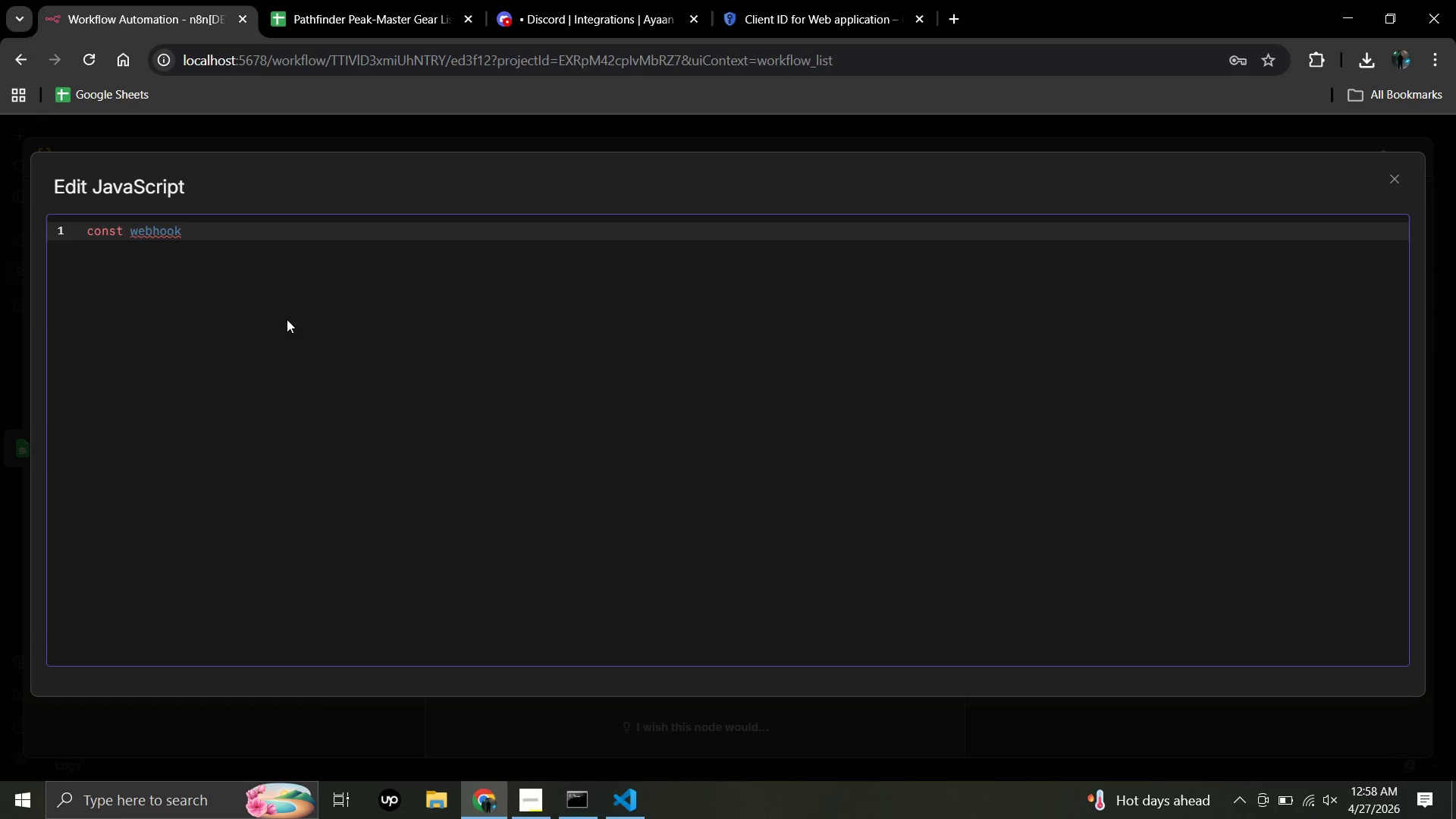 
type( = $(')
 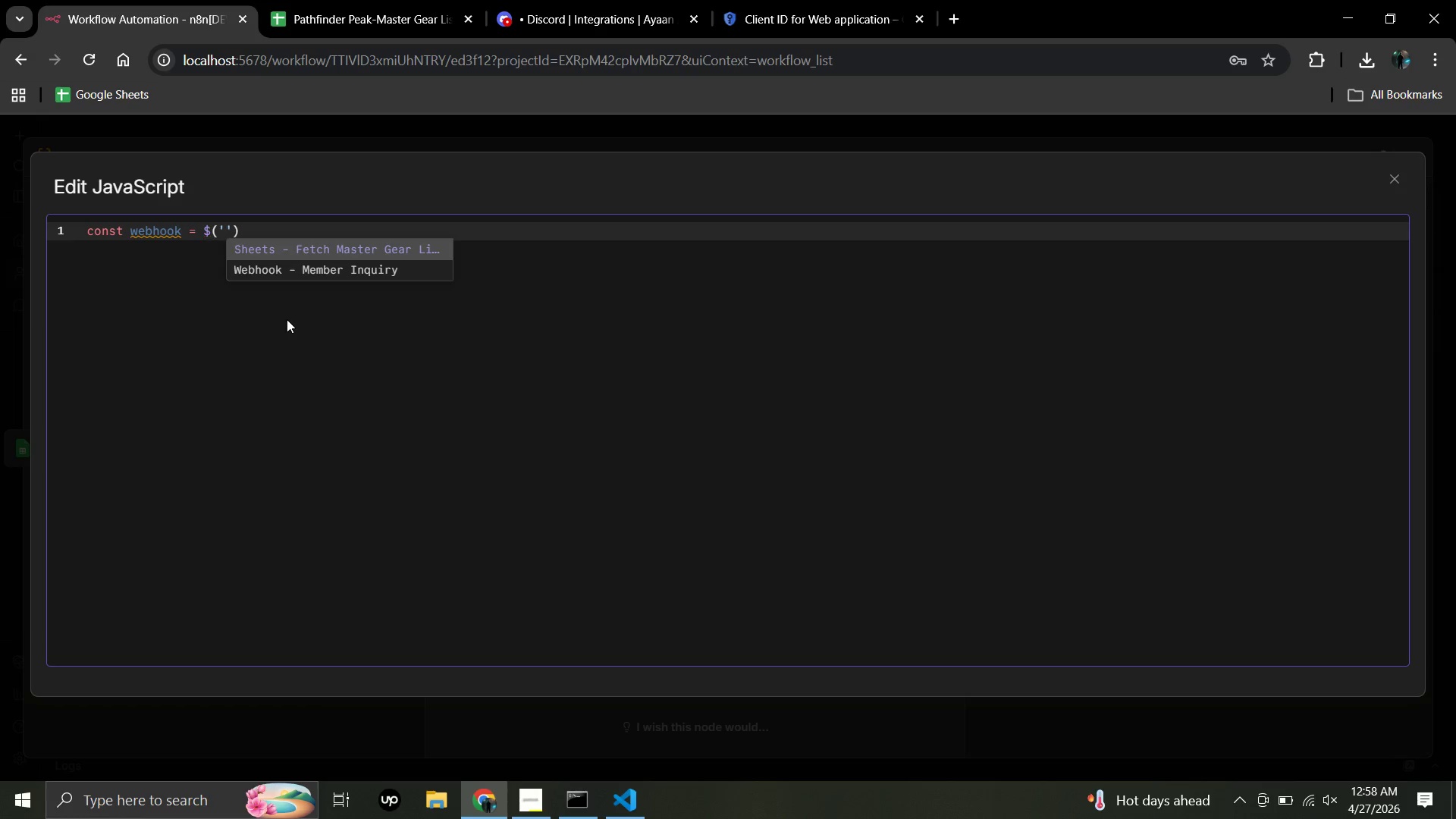 
wait(6.8)
 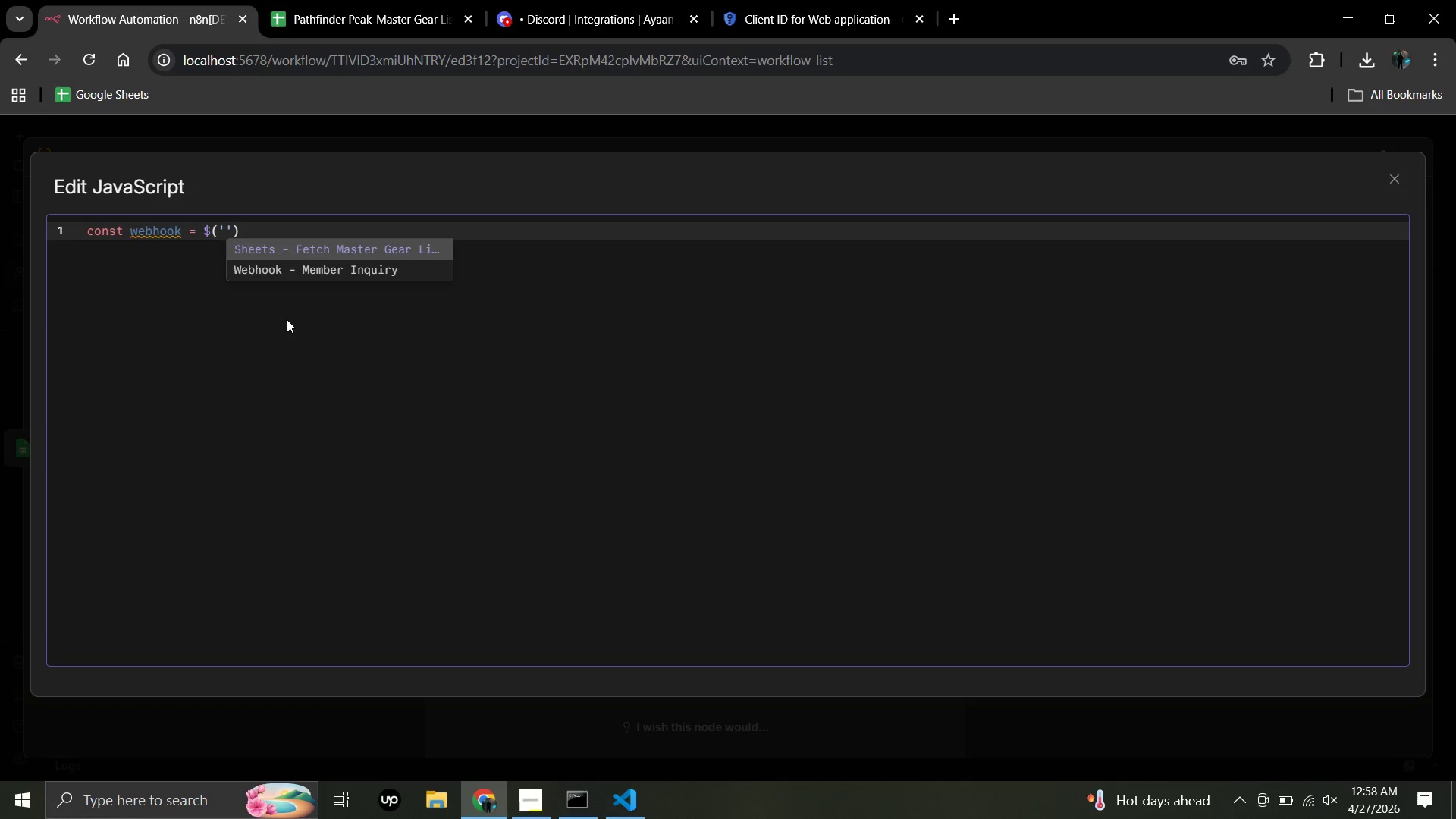 
type(Webhook)
 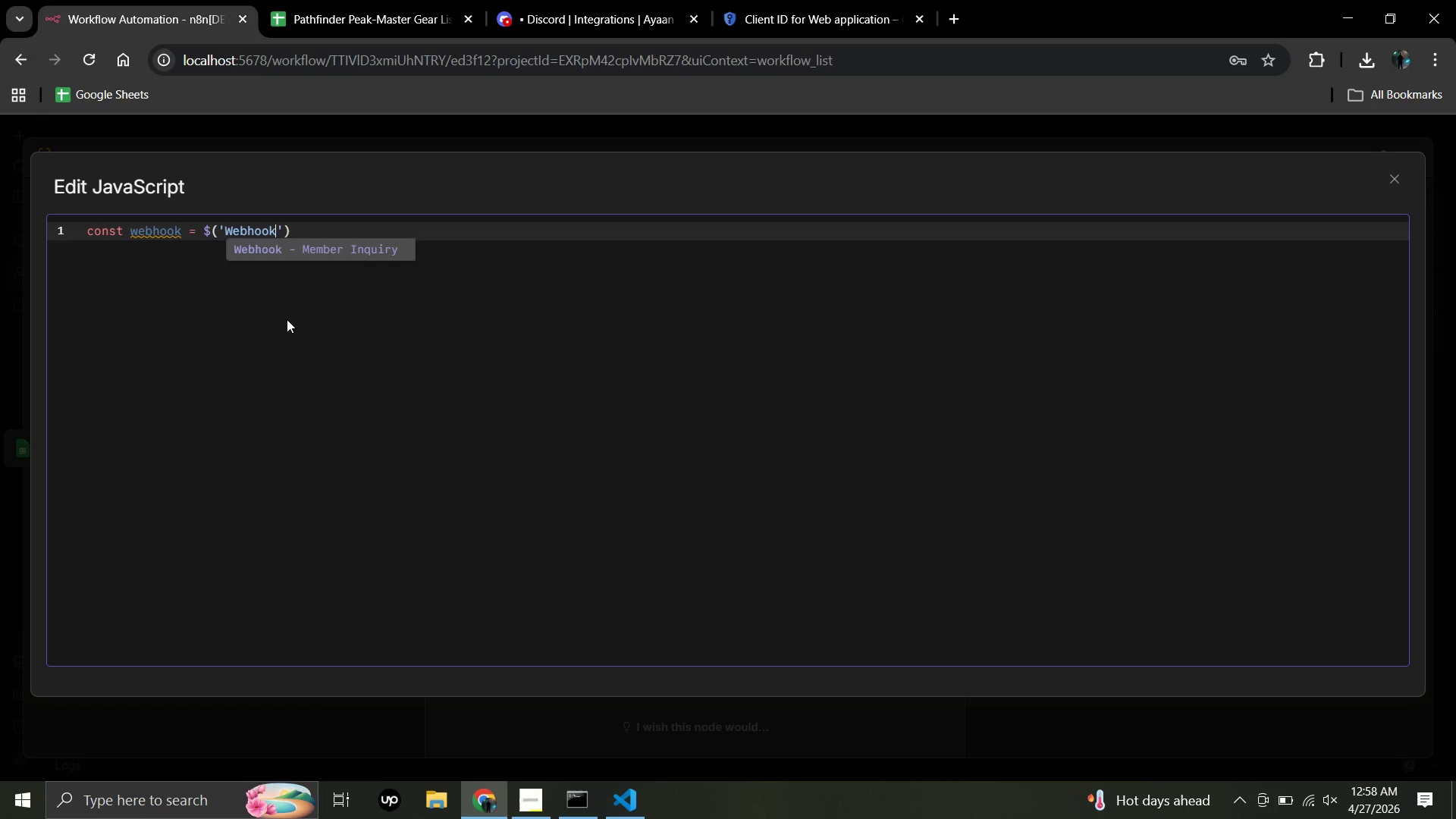 
wait(5.28)
 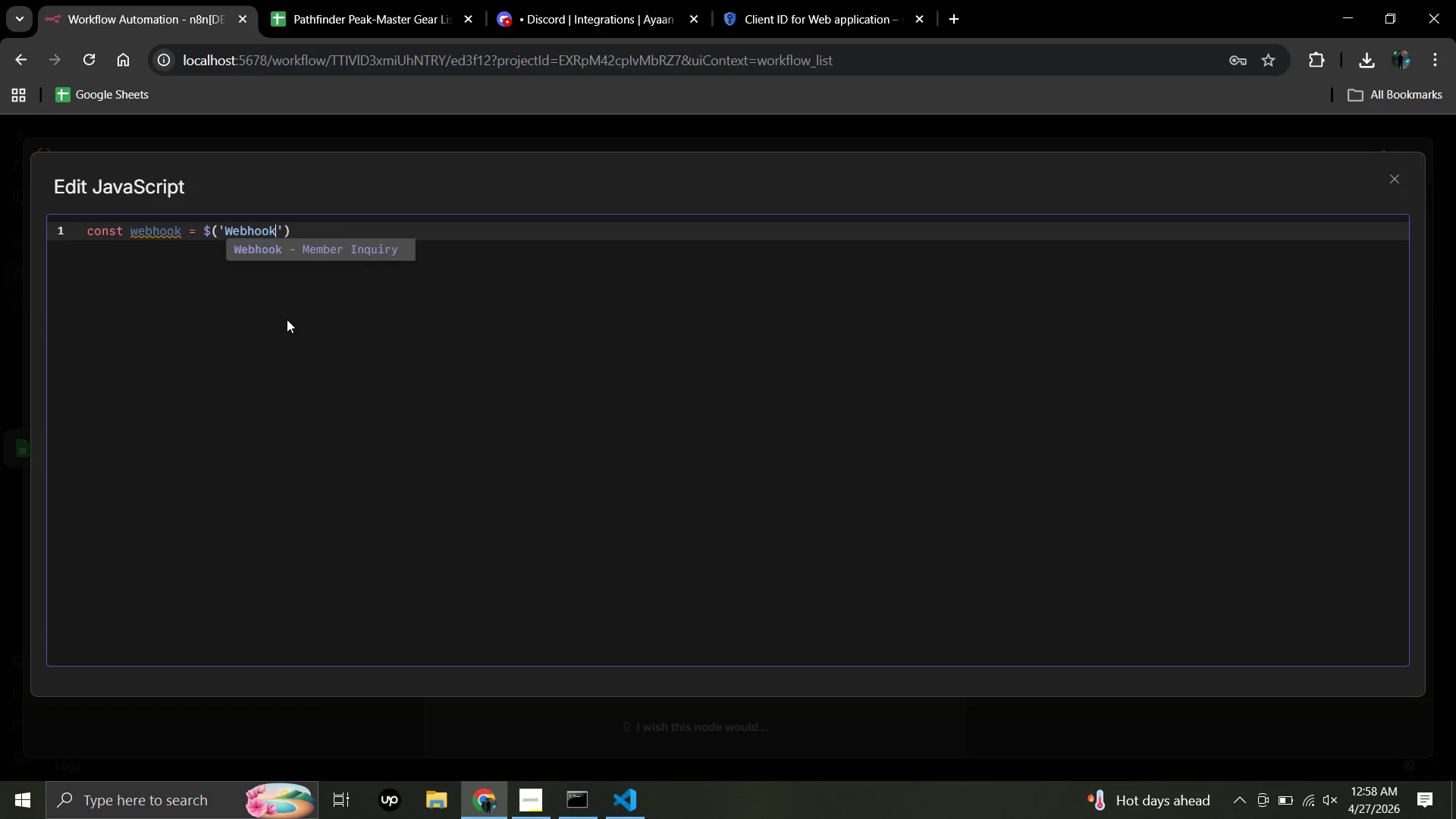 
type( - Member Inquiry)
 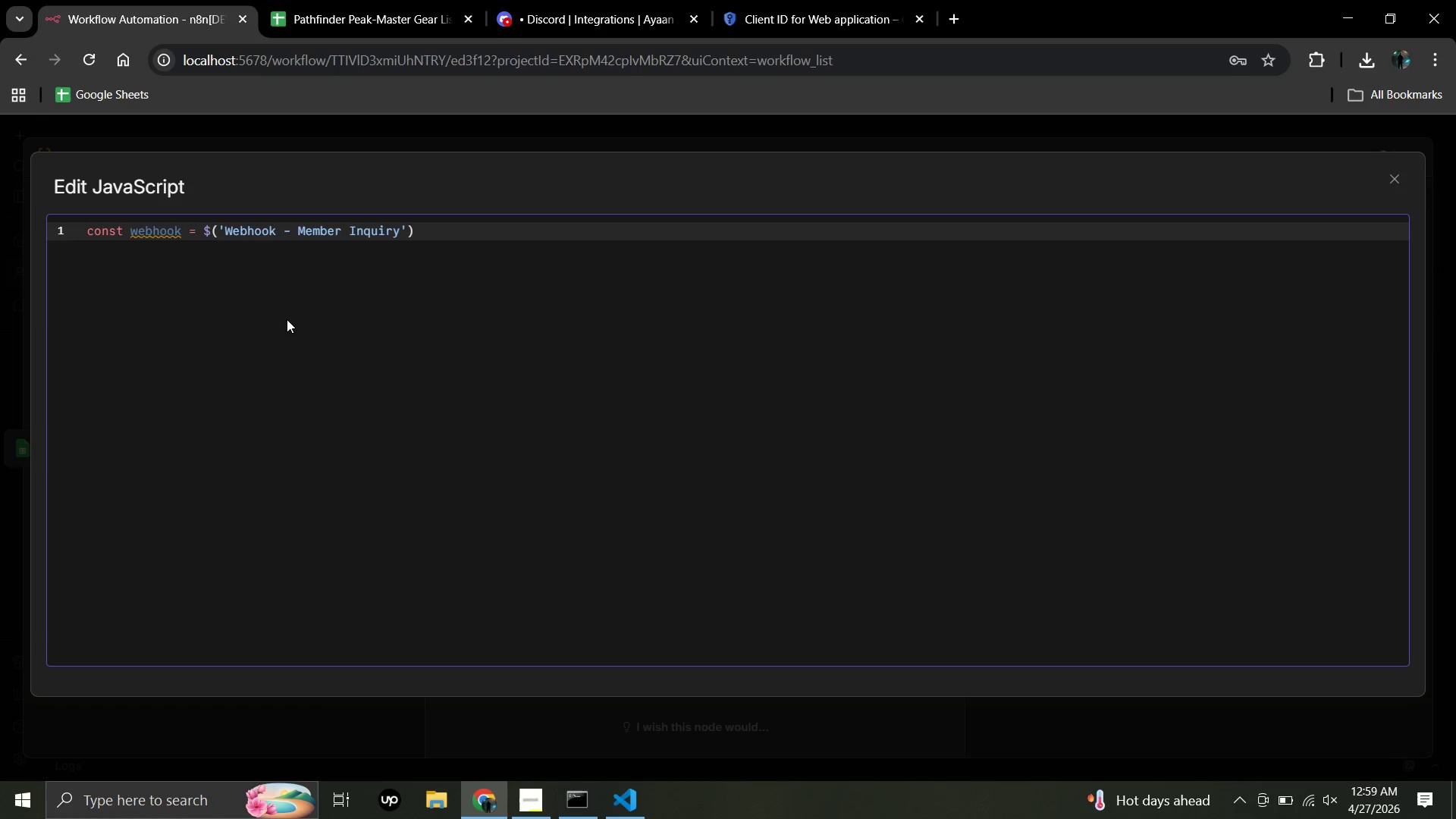 
wait(5.27)
 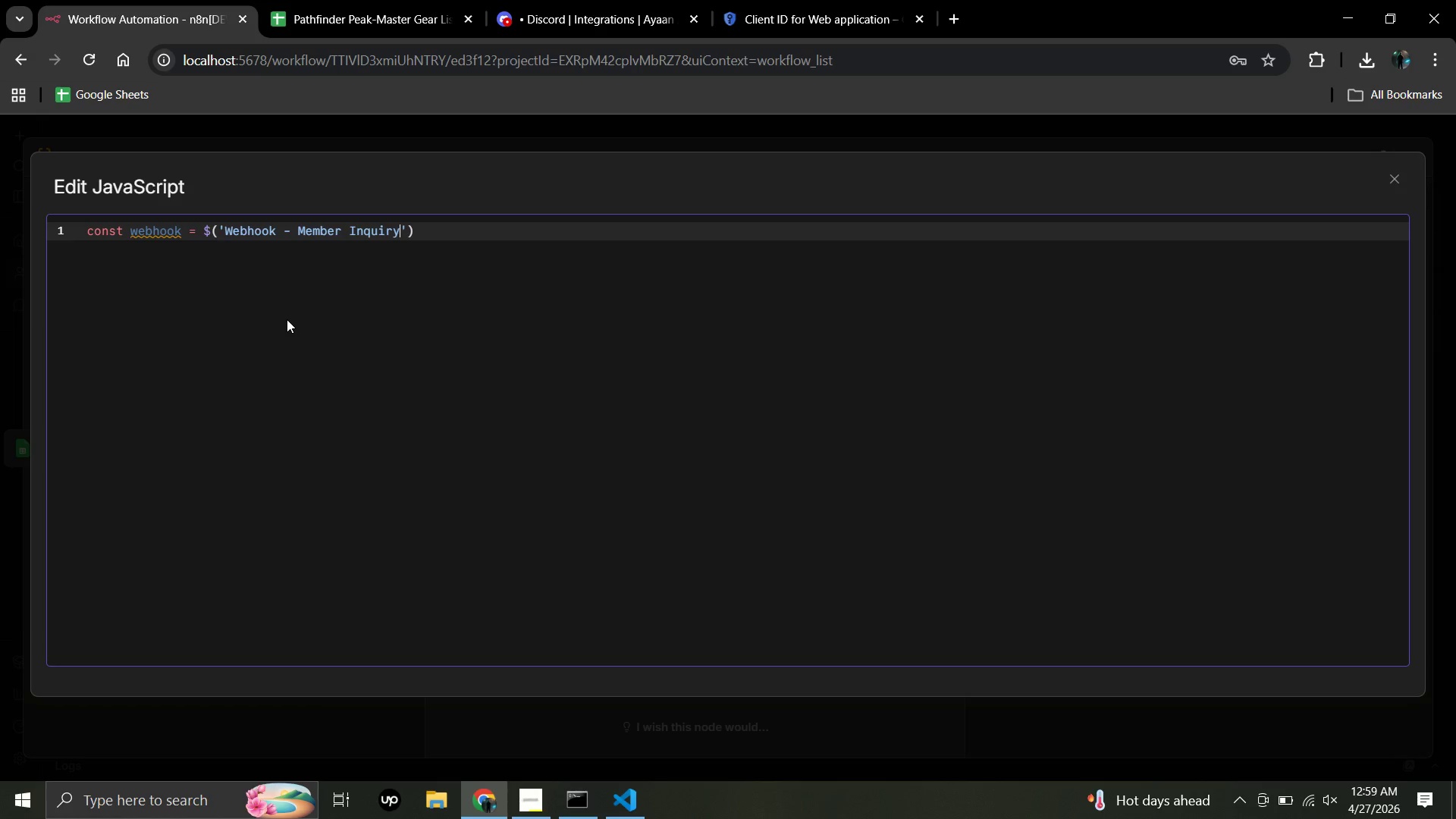 
left_click([419, 234])
 